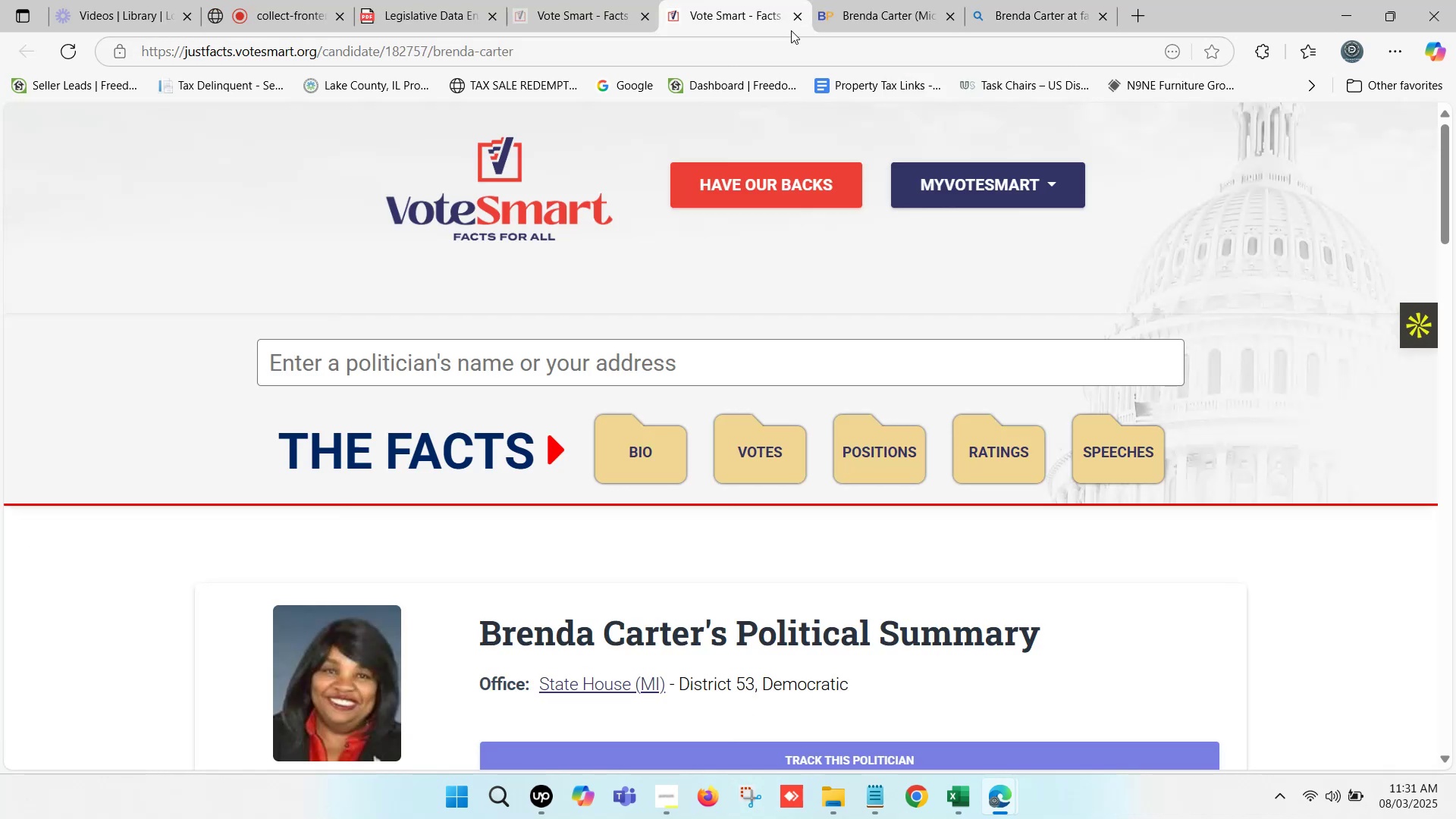 
left_click([792, 27])
 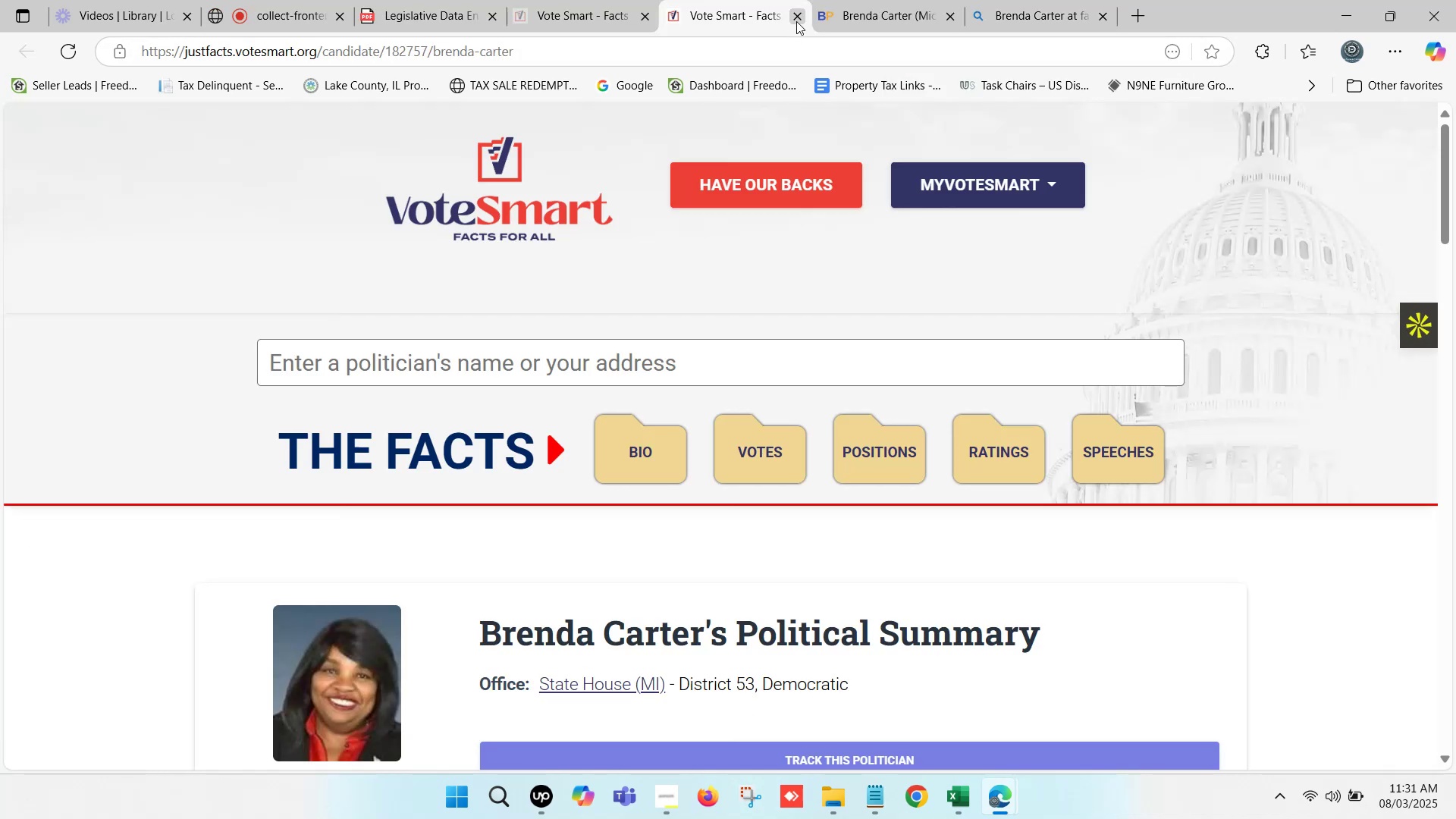 
left_click([796, 20])
 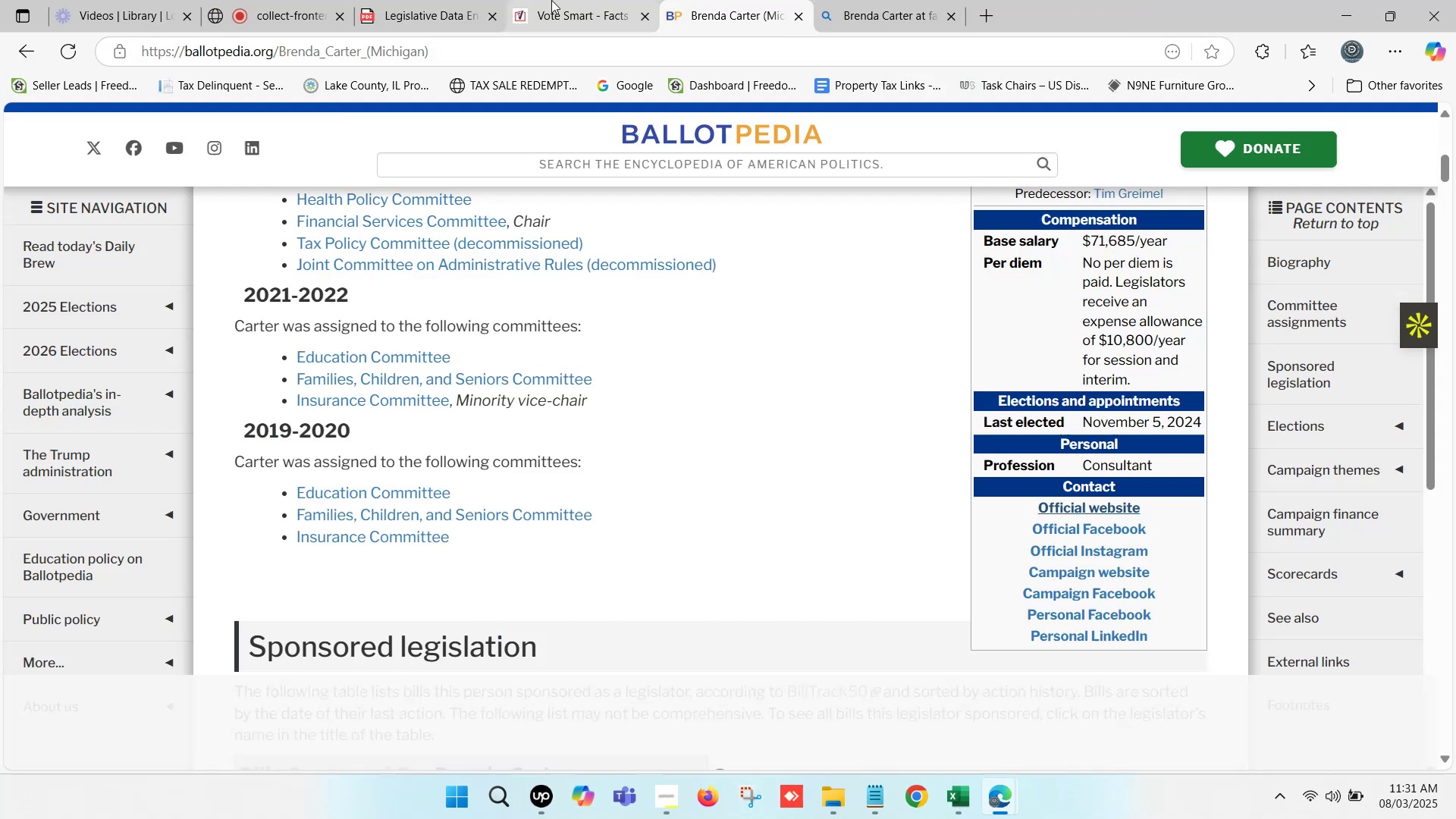 
left_click([551, 0])
 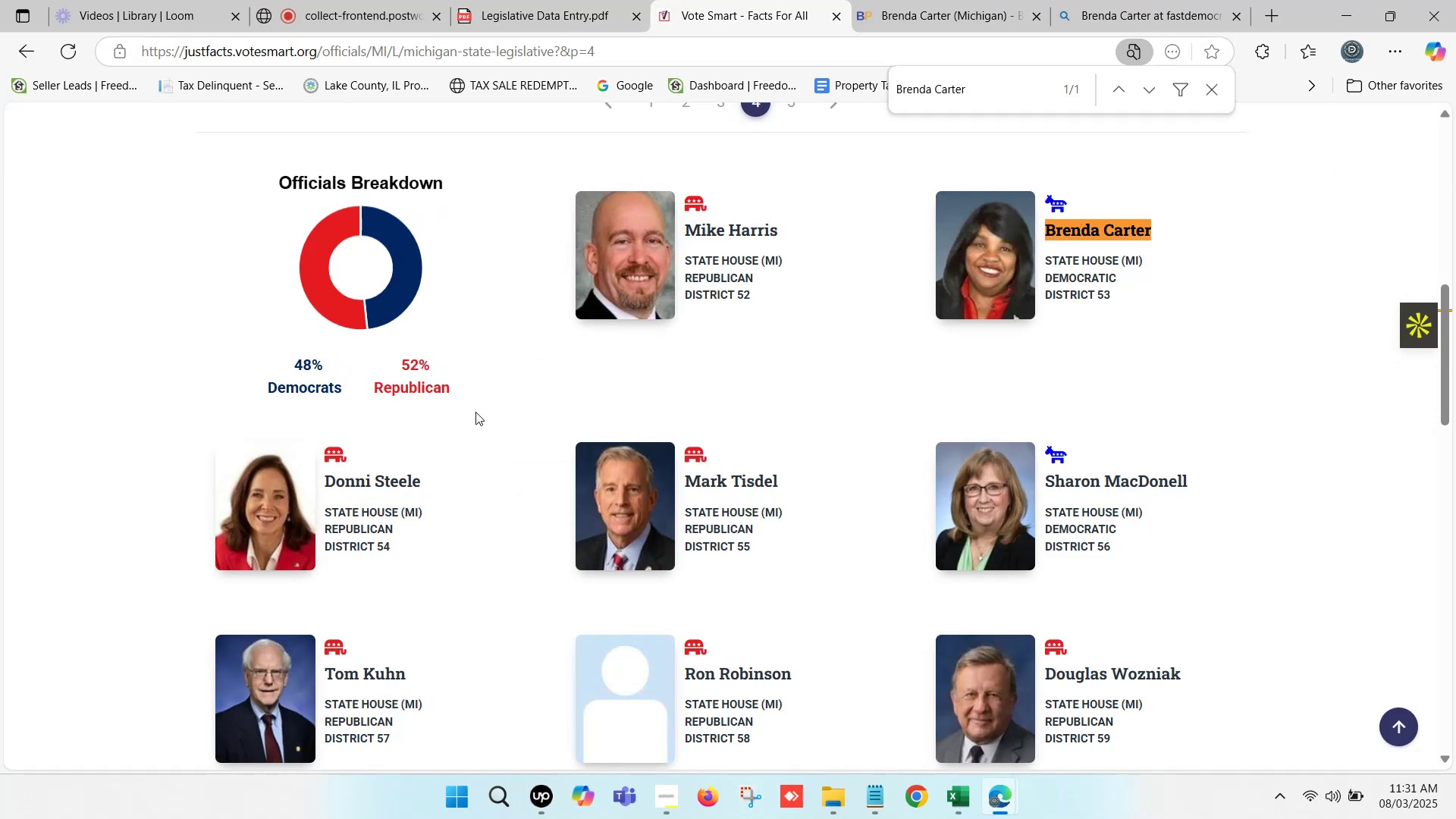 
left_click_drag(start_coordinate=[437, 483], to_coordinate=[330, 485])
 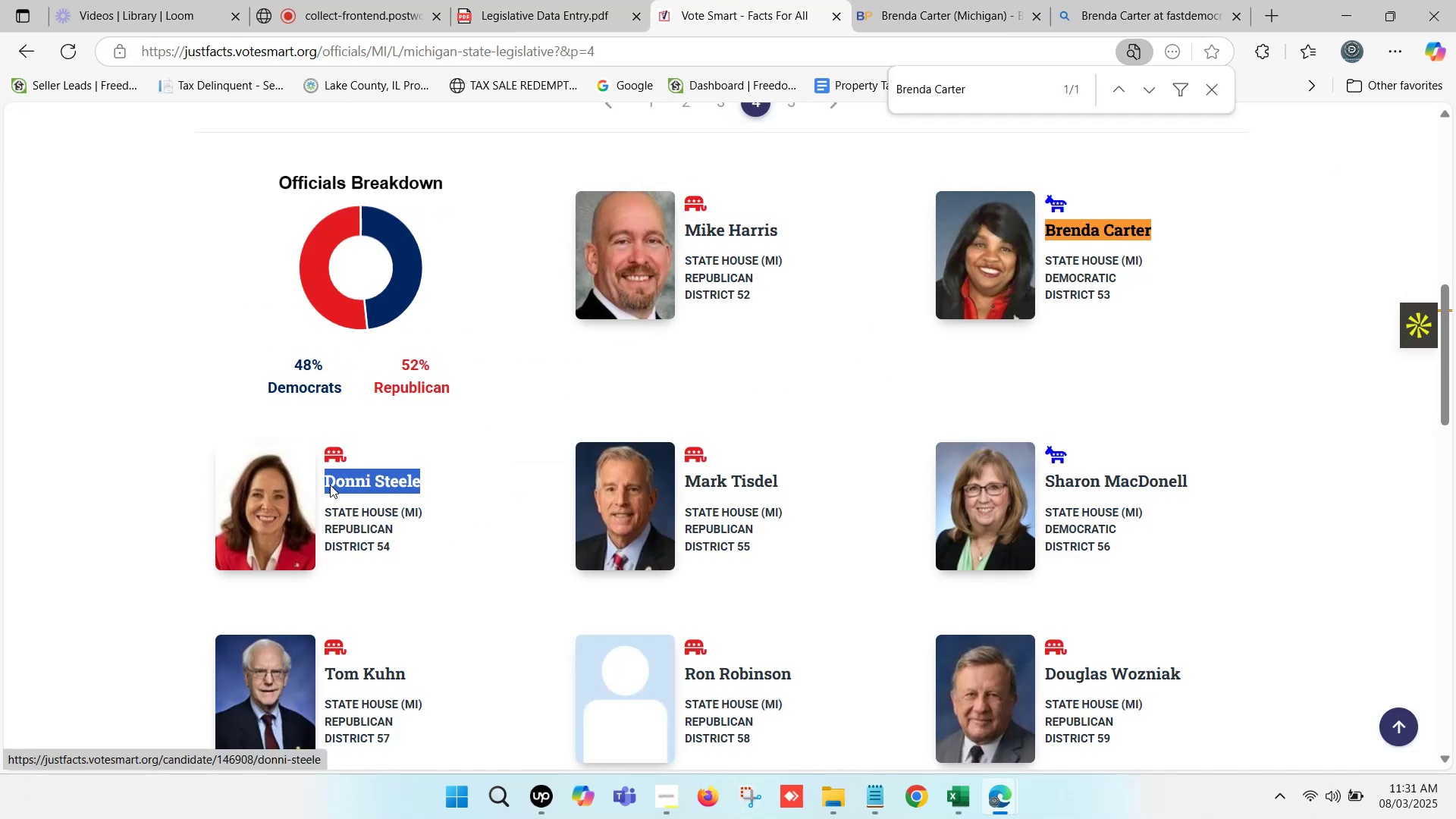 
key(Control+C)
 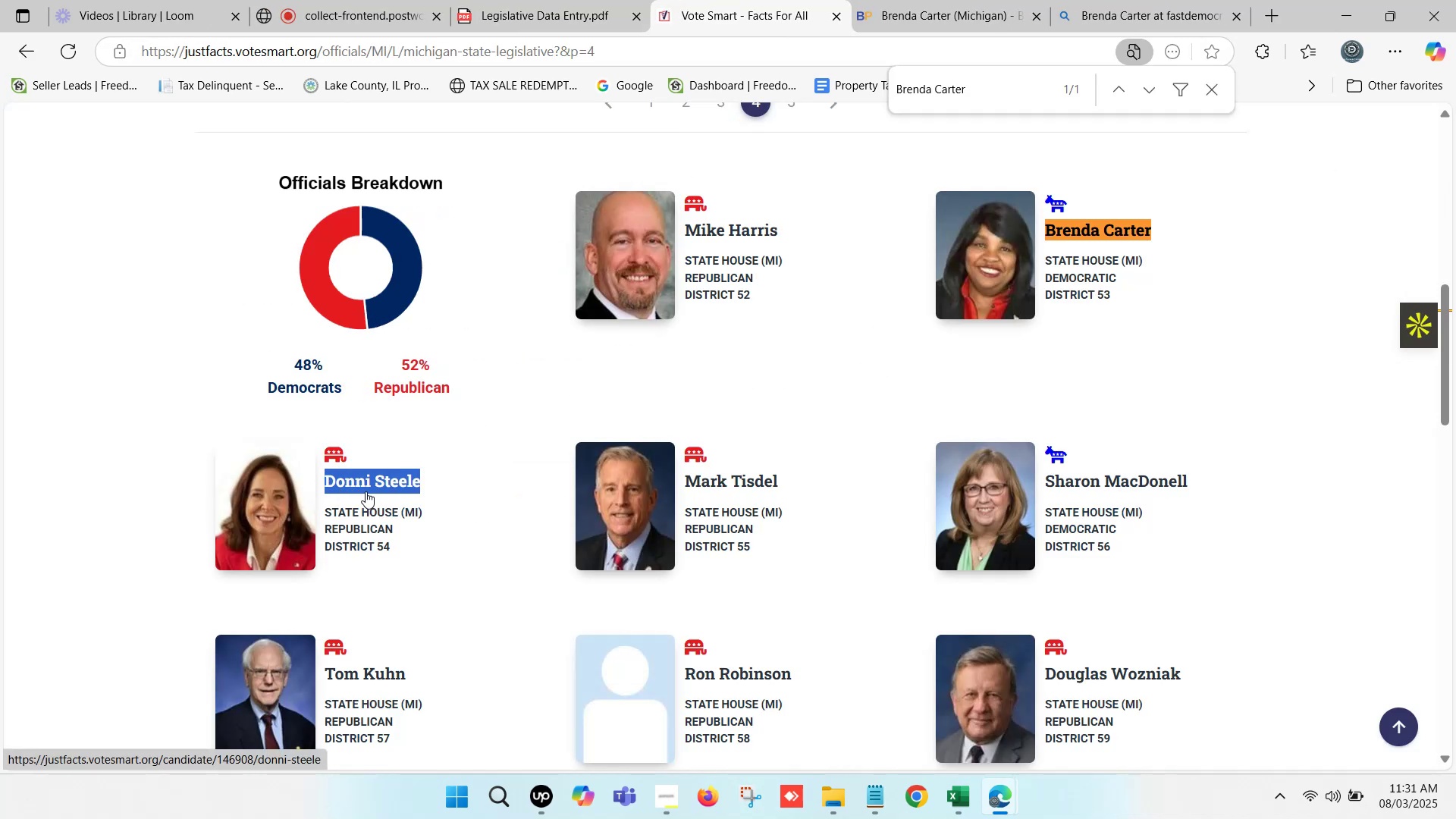 
key(Control+F)
 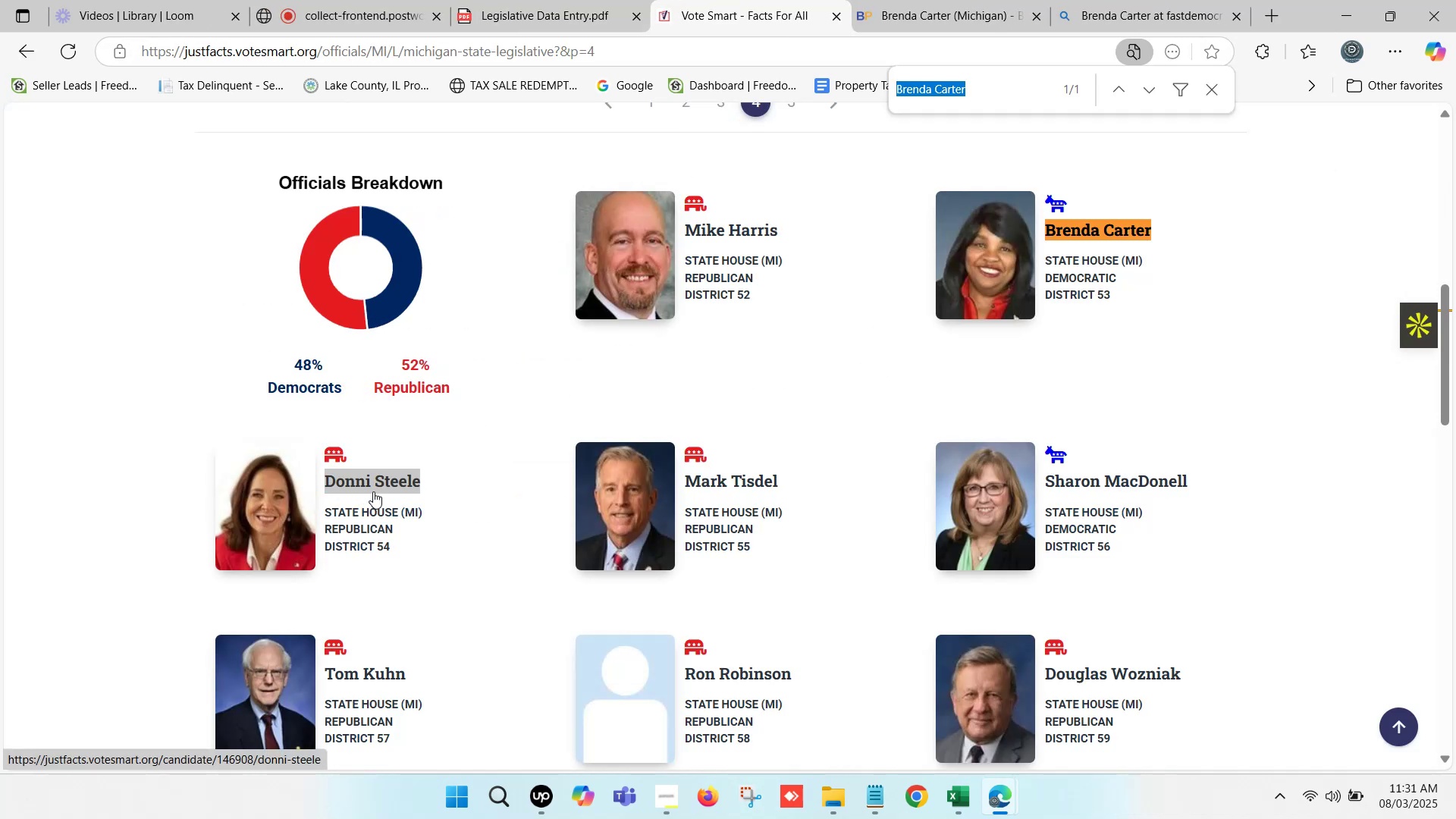 
key(Control+V)
 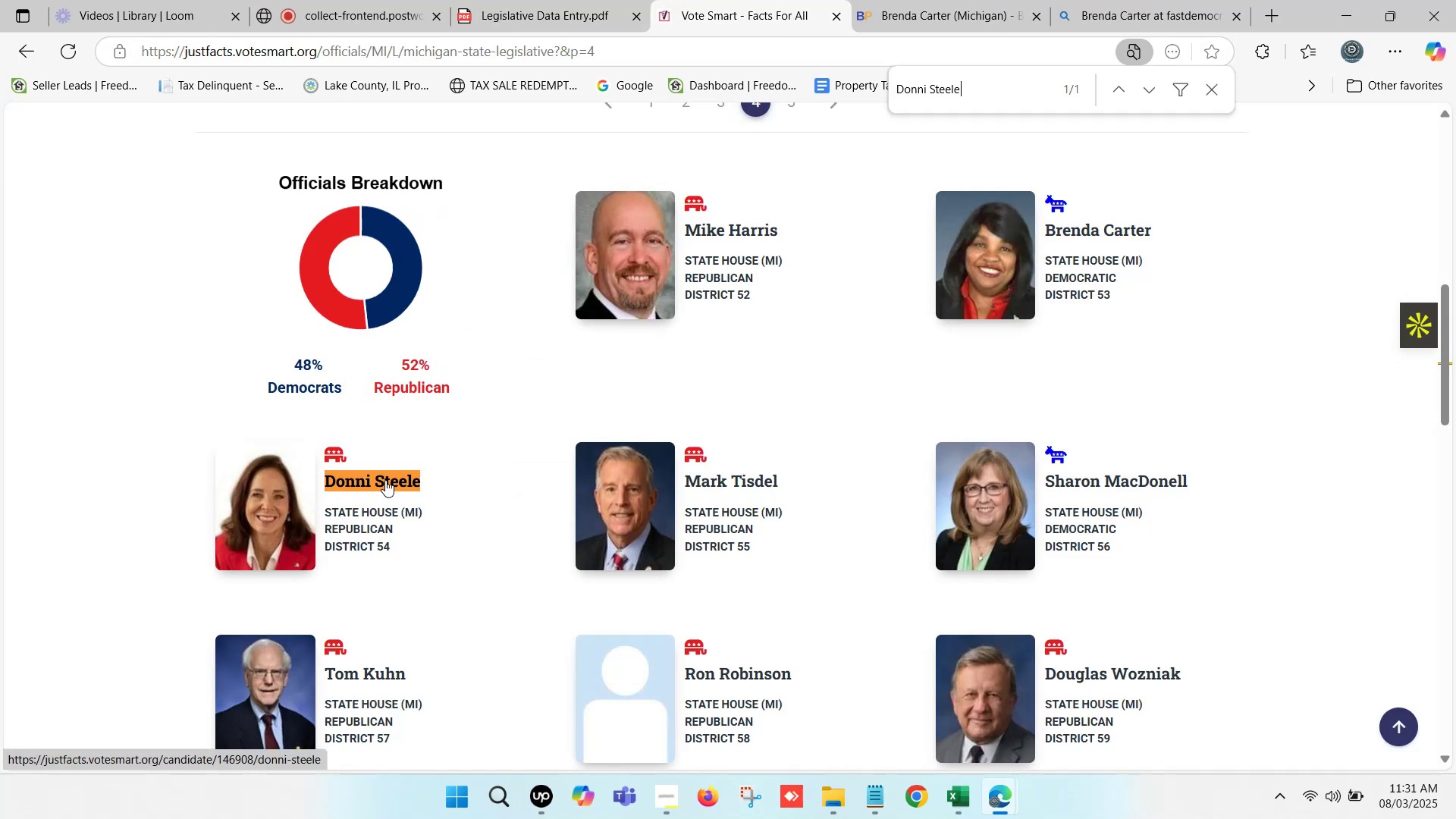 
hold_key(key=ControlLeft, duration=0.53)
left_click([388, 479])
 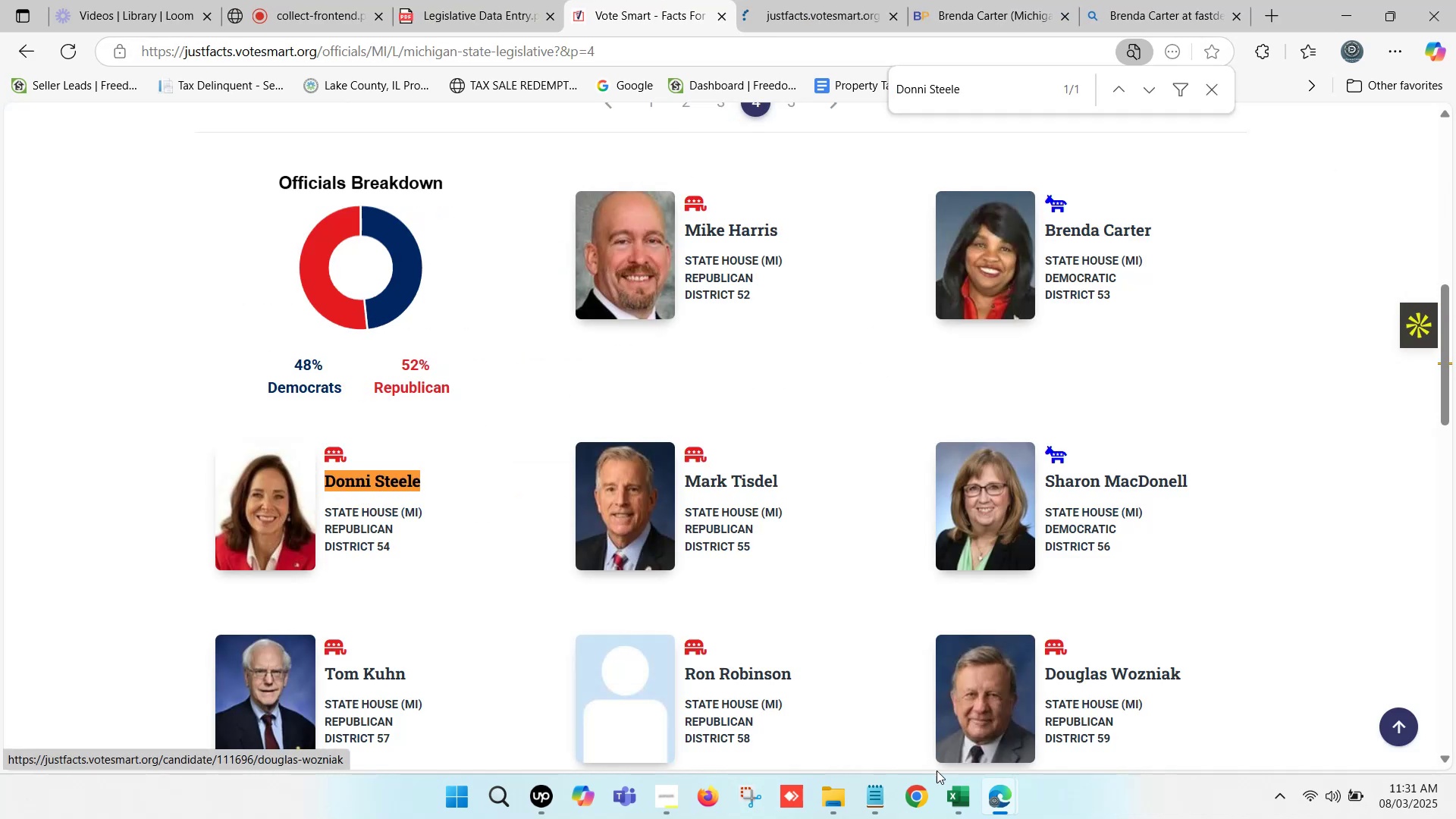 
left_click([957, 791])
 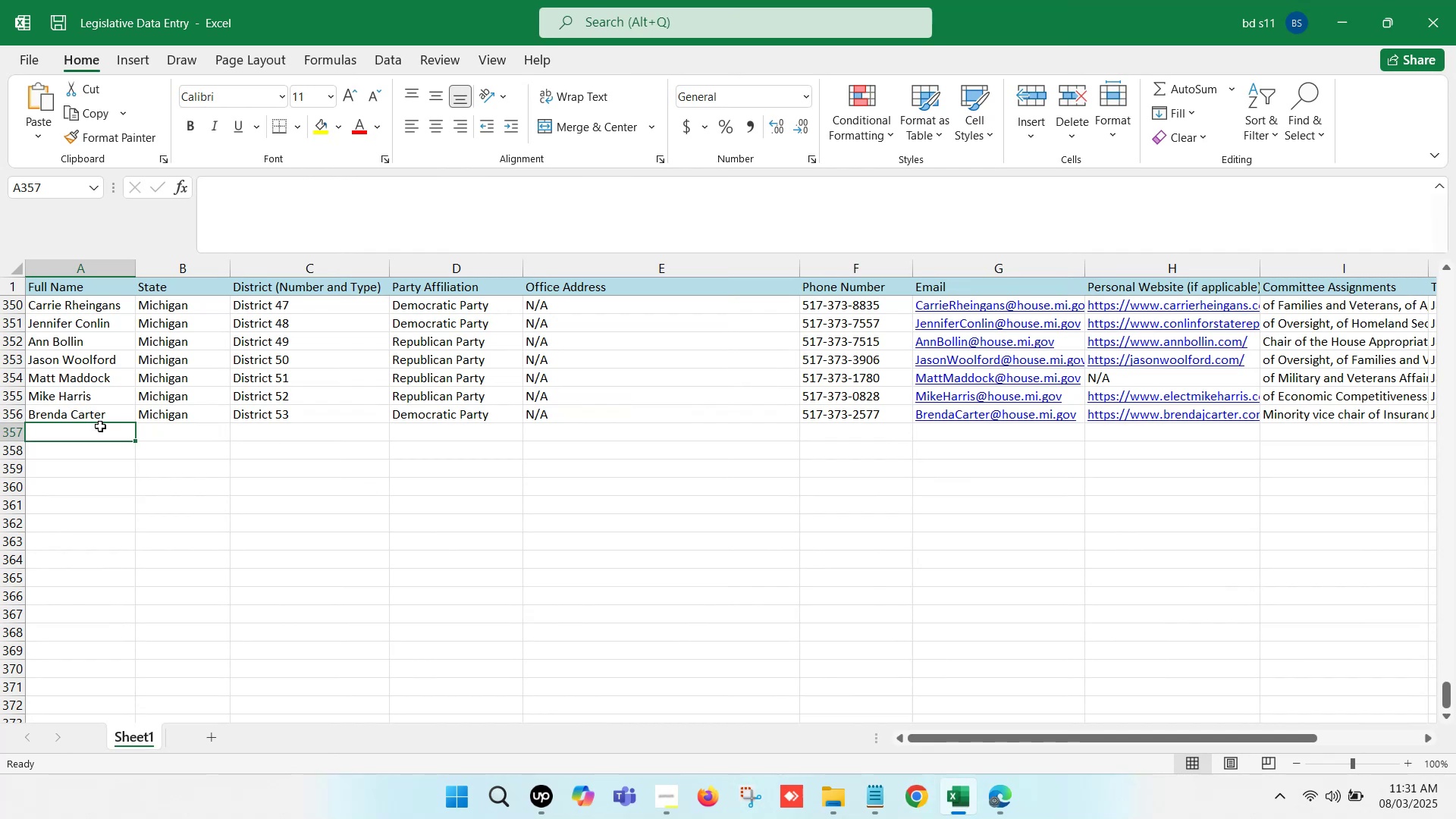 
double_click([93, 430])
 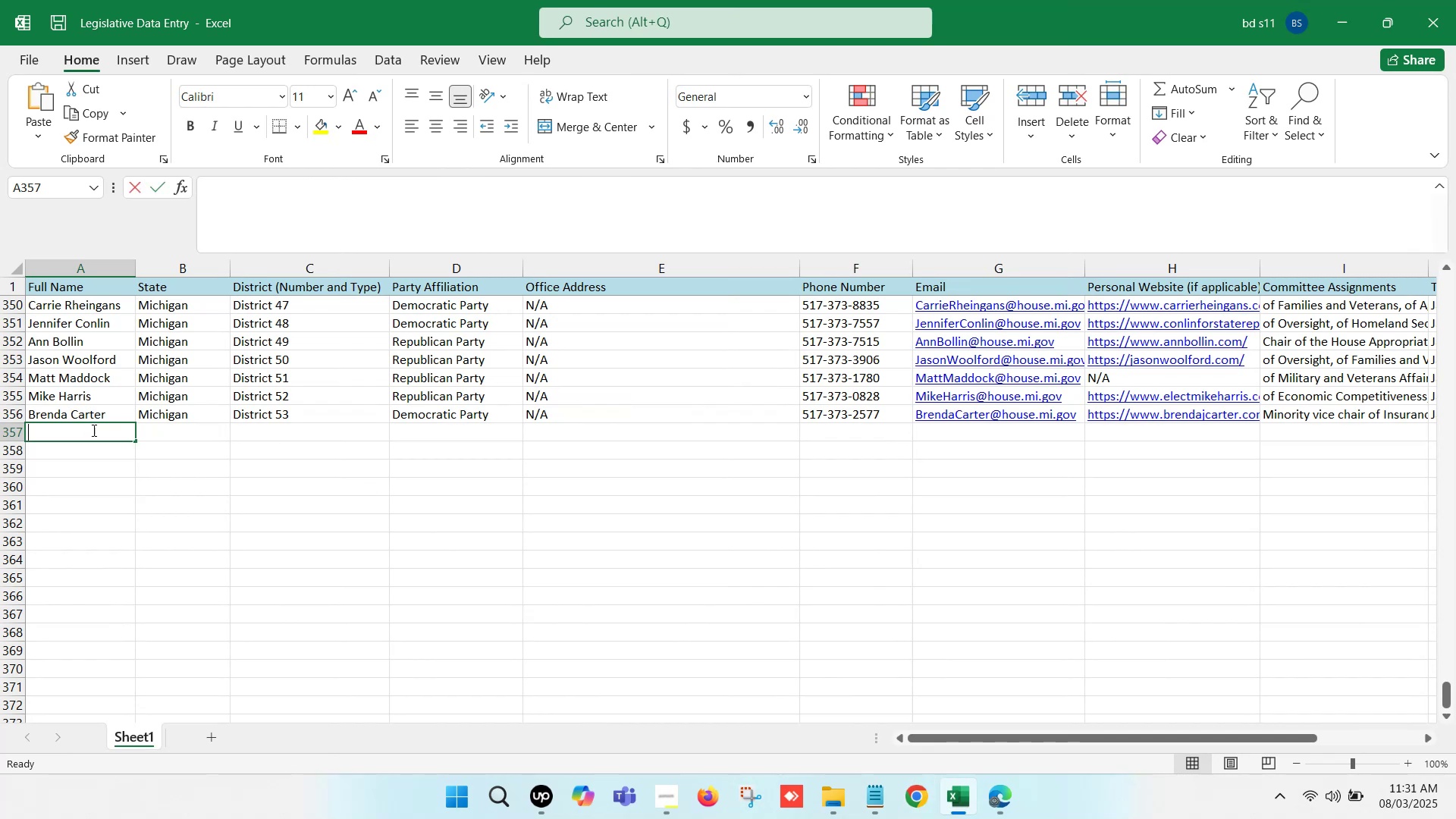 
key(Control+V)
 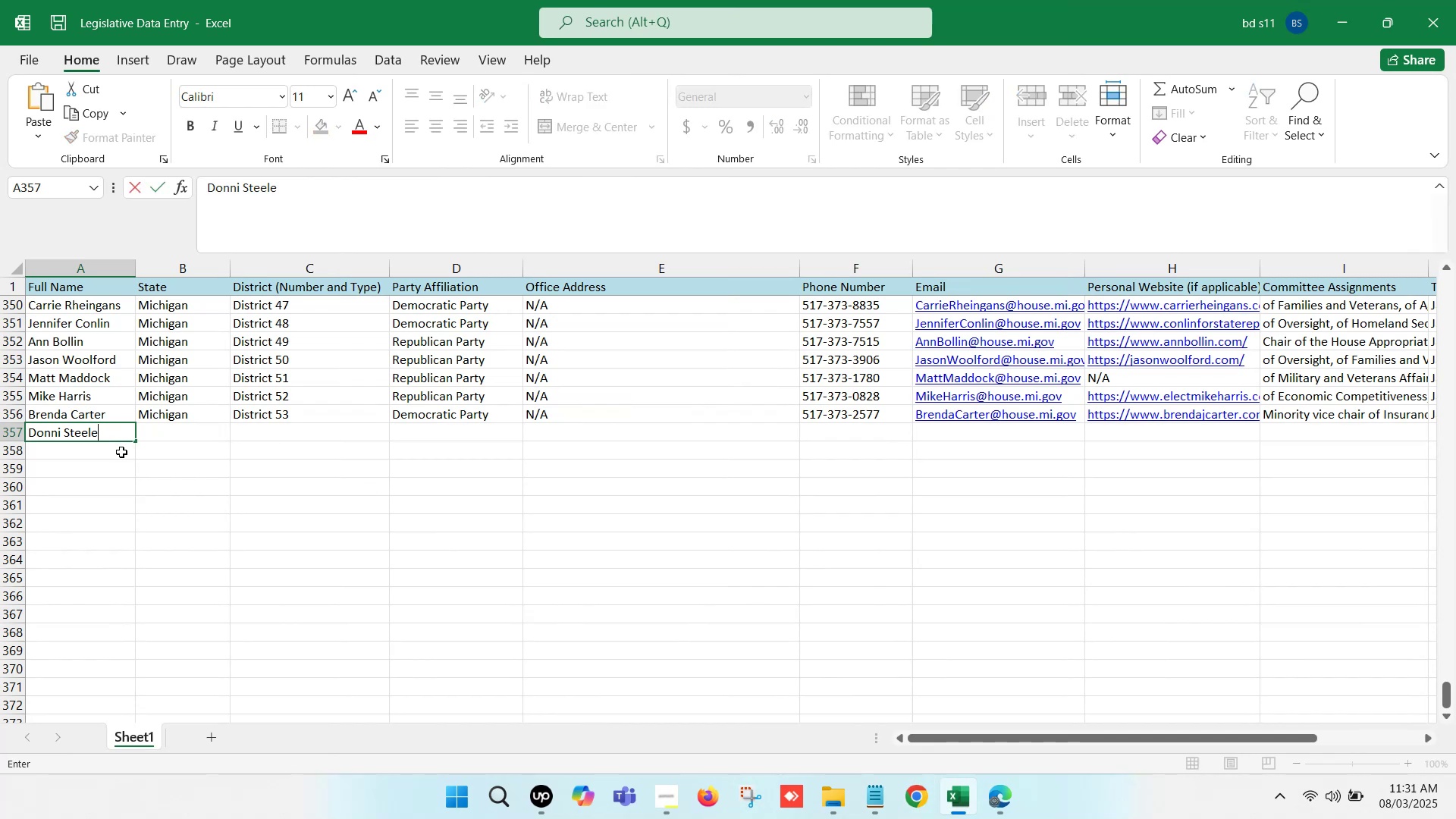 
left_click([122, 454])
 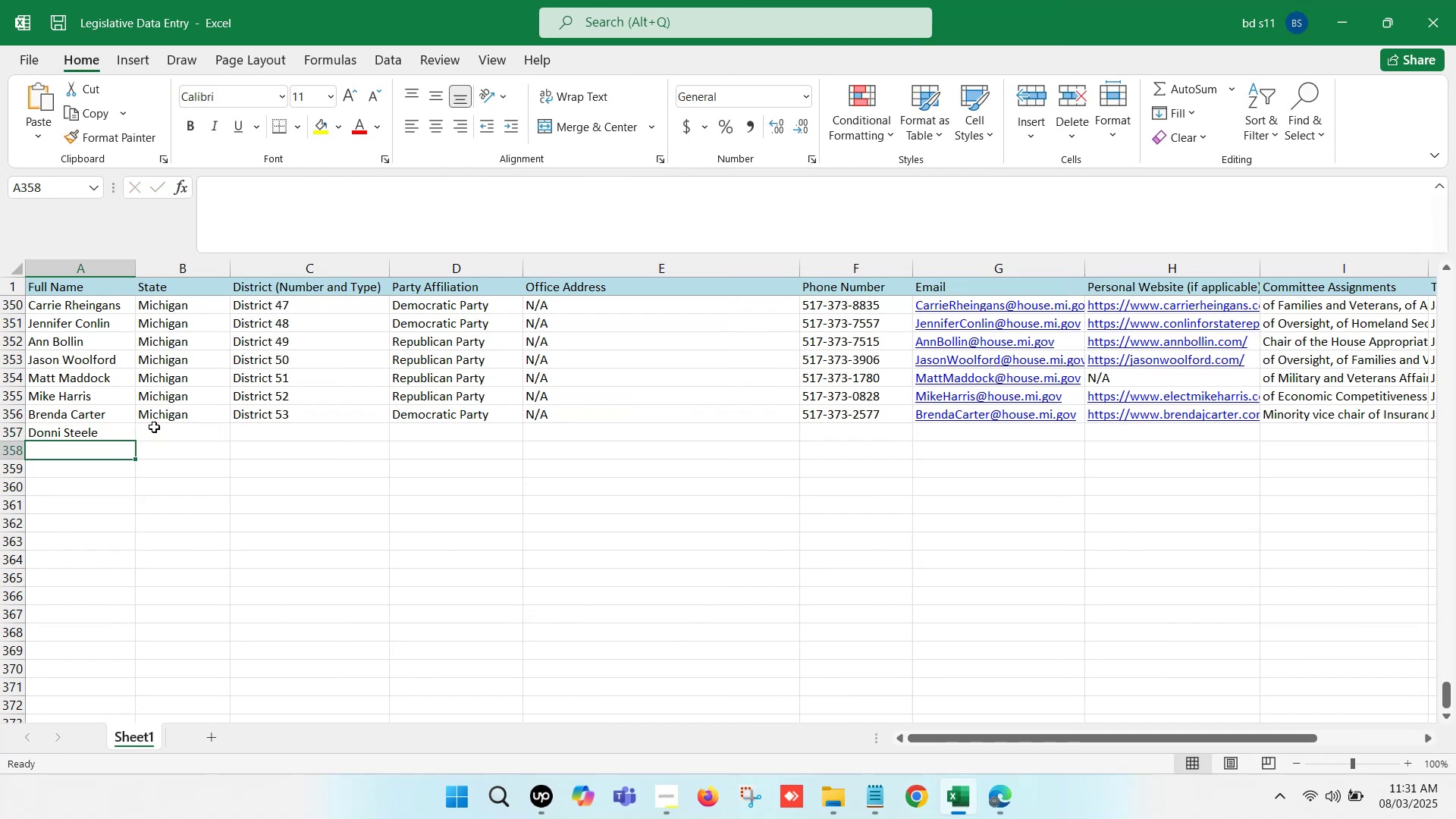 
left_click_drag(start_coordinate=[168, 417], to_coordinate=[588, 413])
 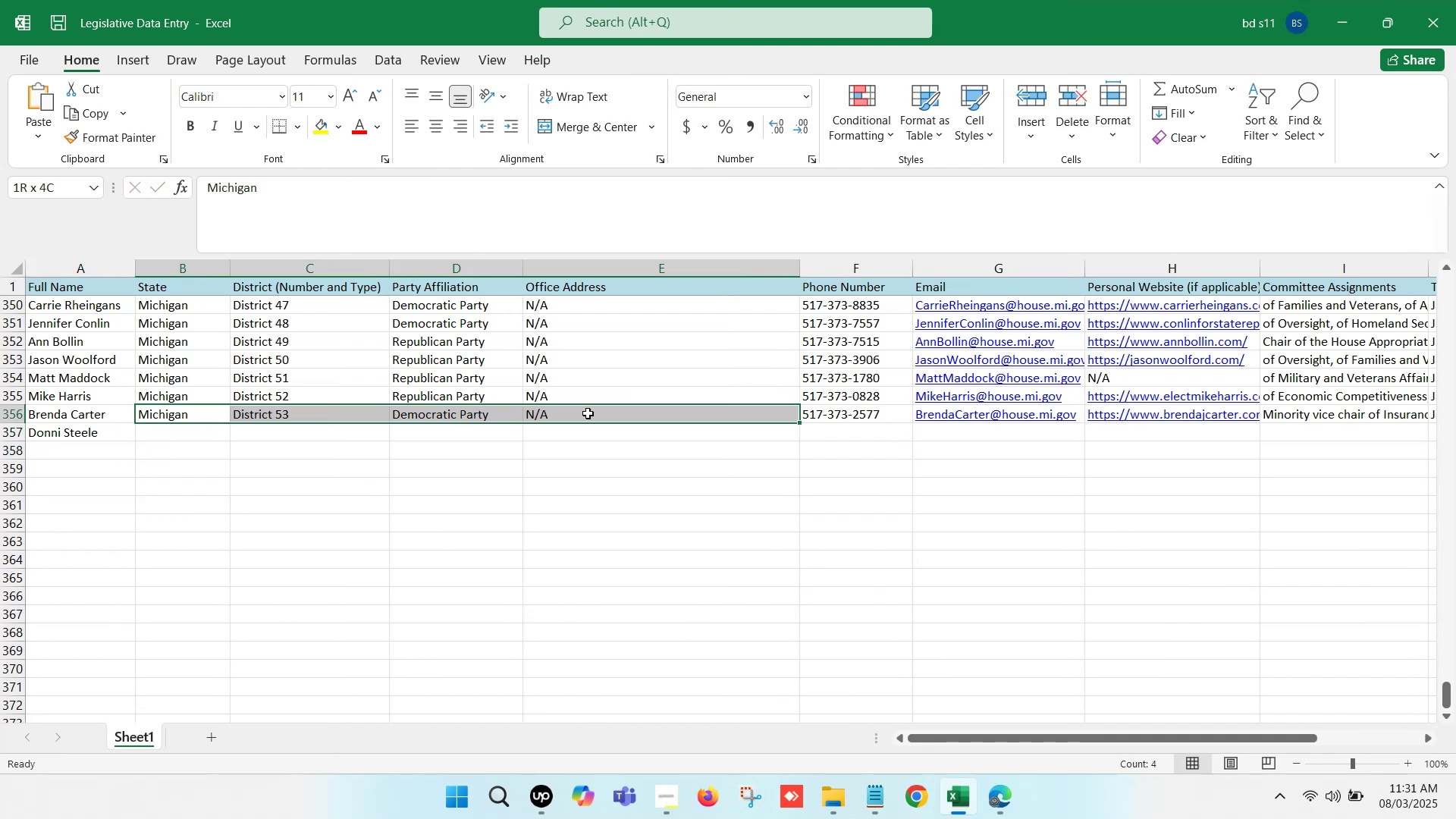 
key(Control+C)
 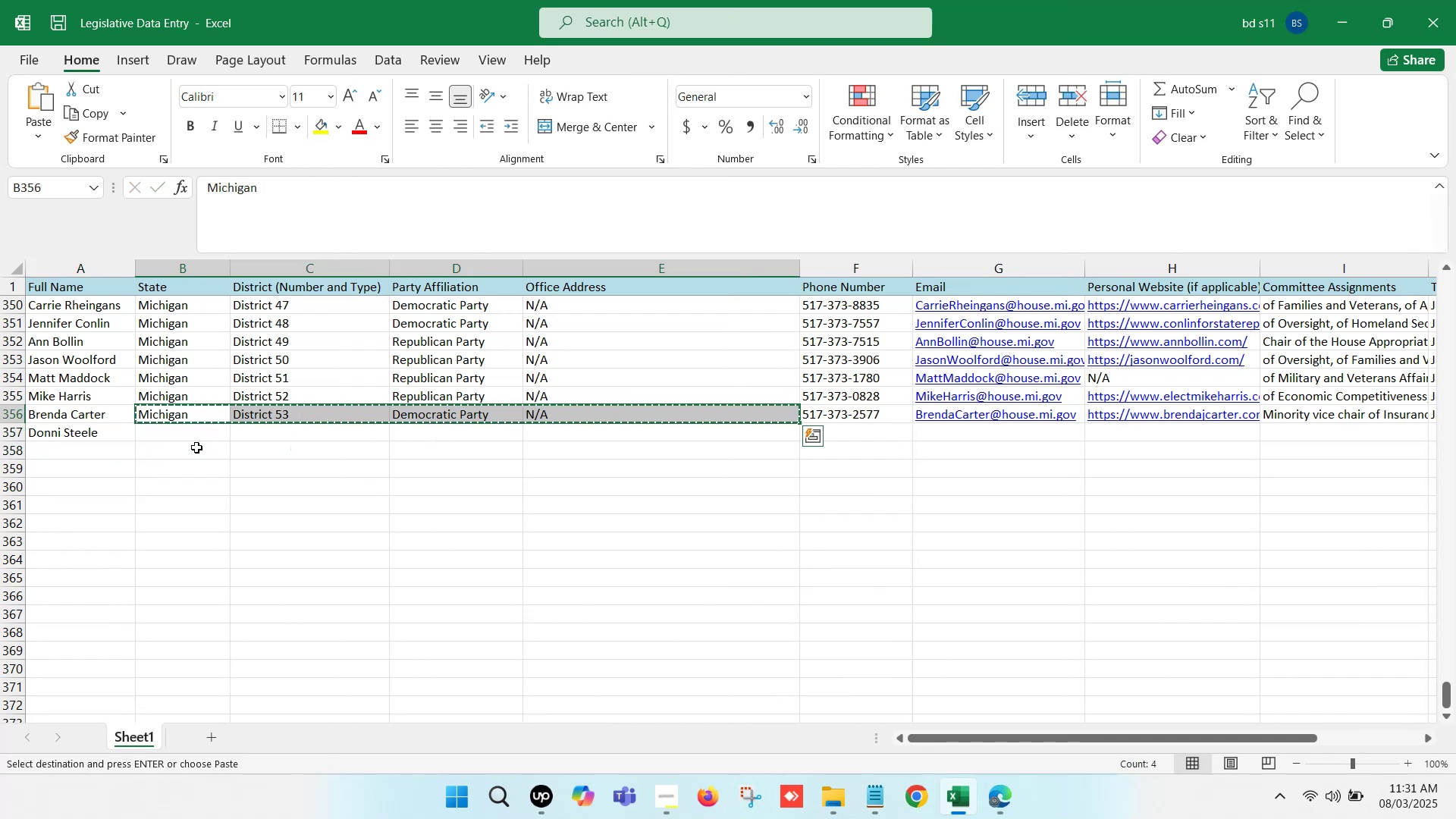 
left_click([200, 432])
 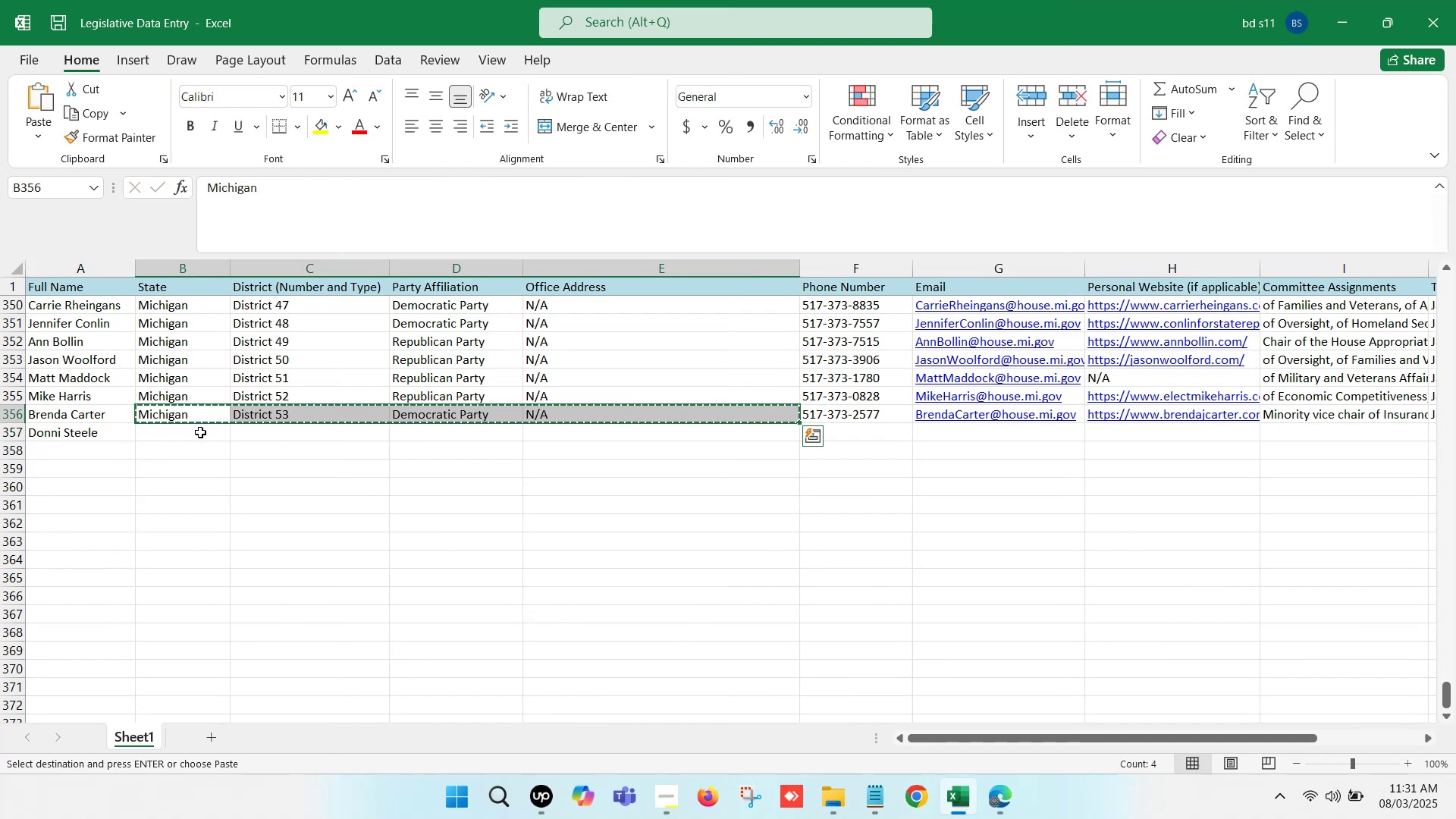 
key(Control+ControlLeft)
 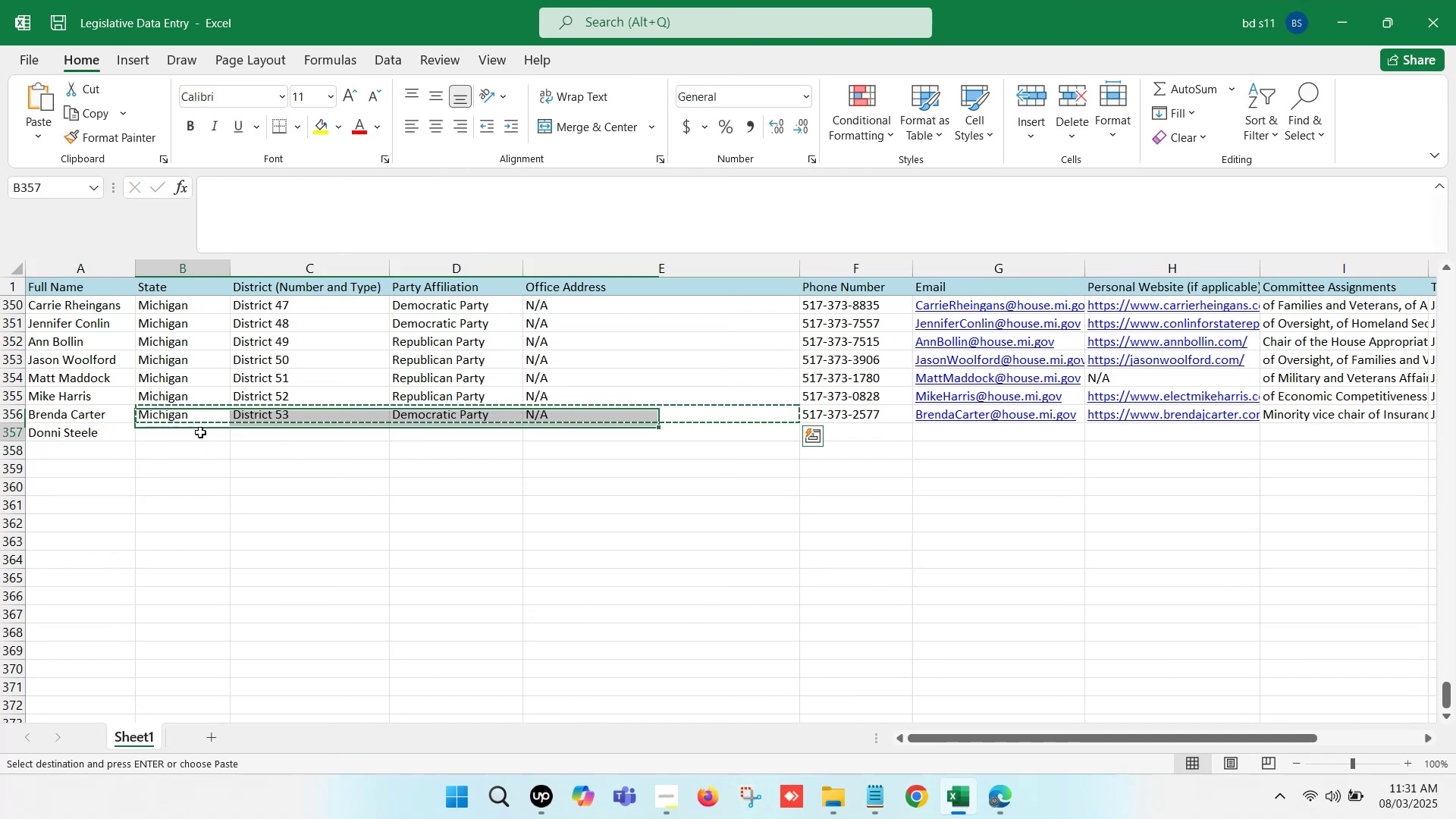 
key(Control+V)
 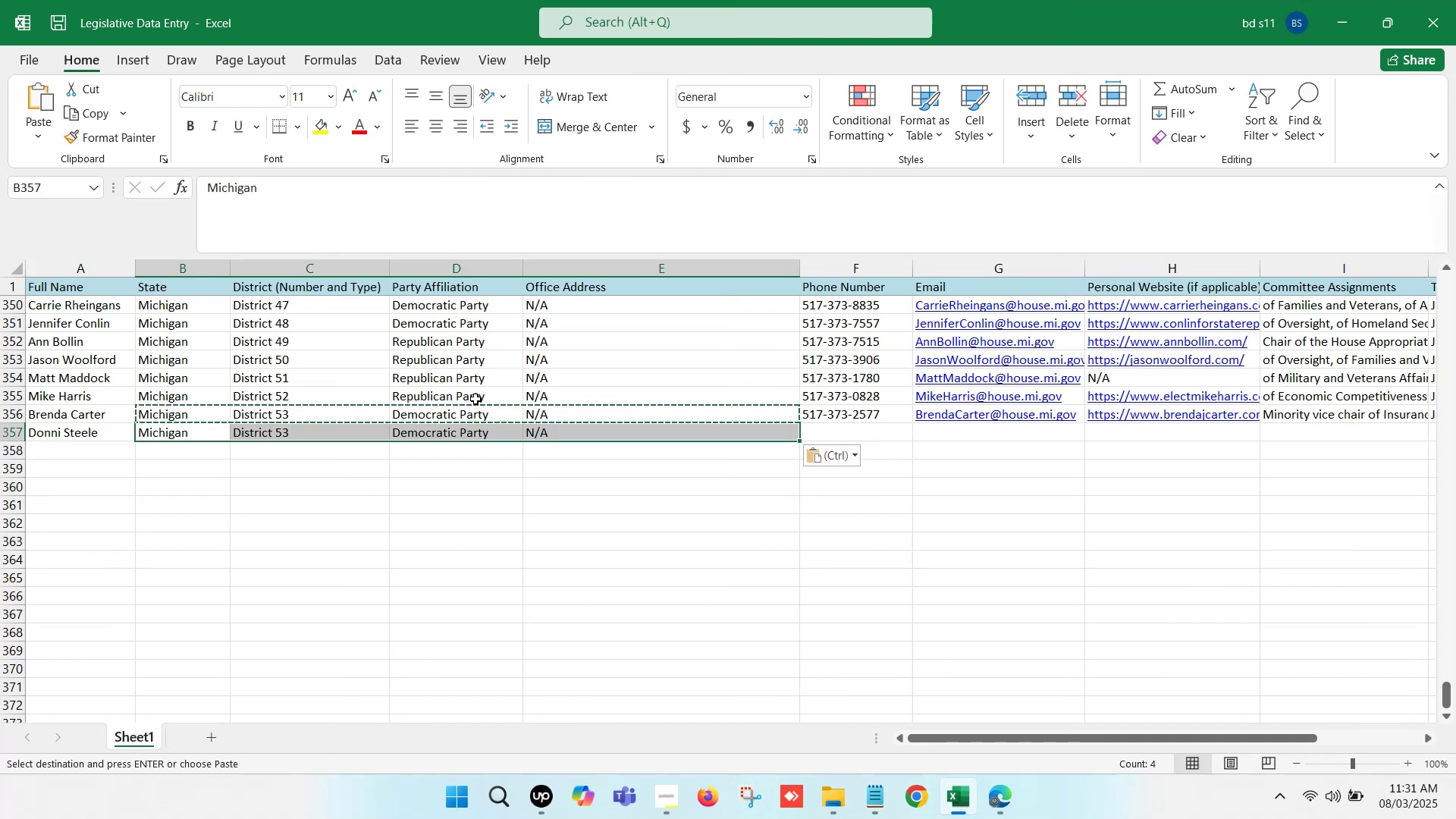 
left_click([475, 394])
 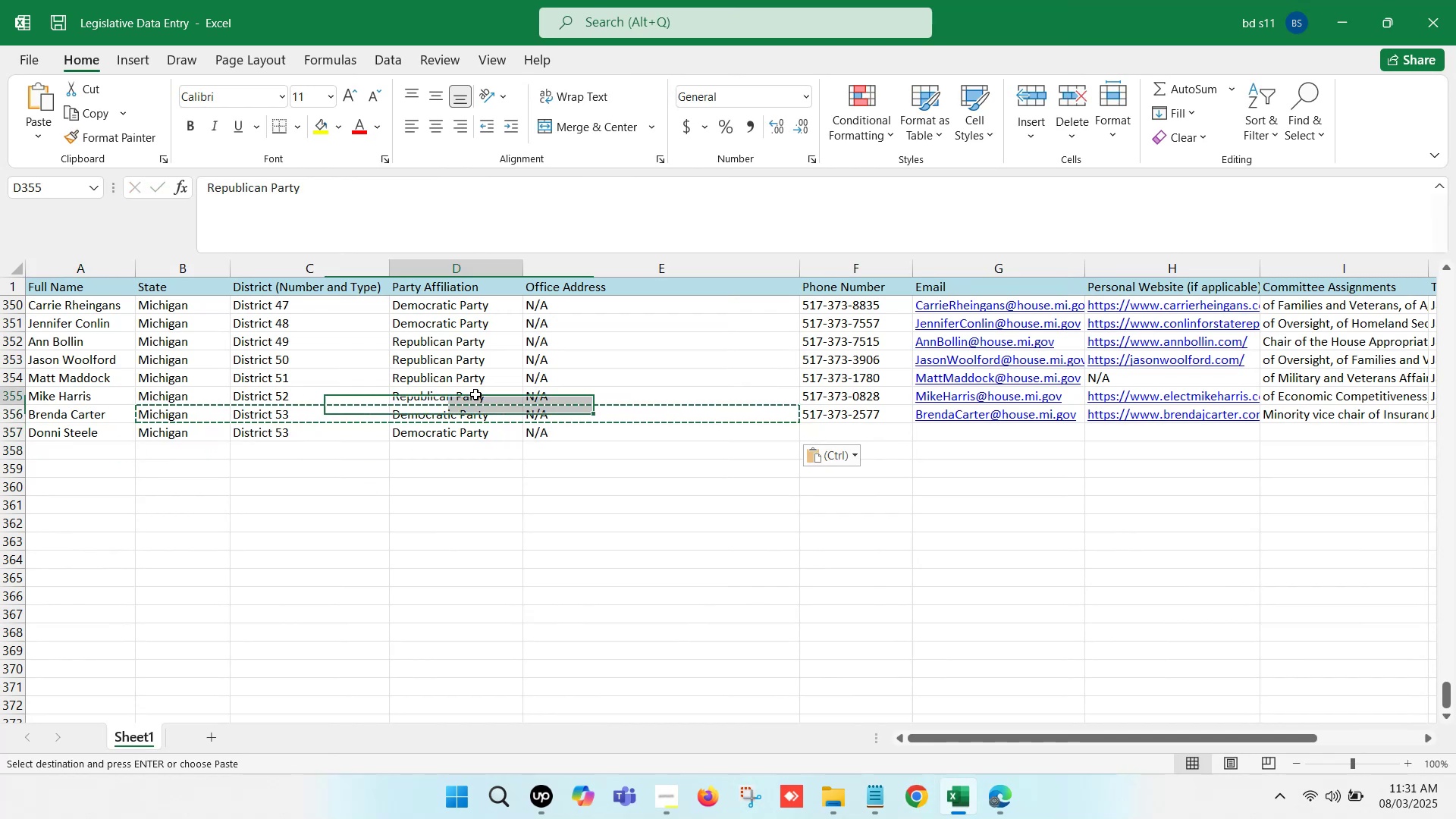 
key(Control+C)
 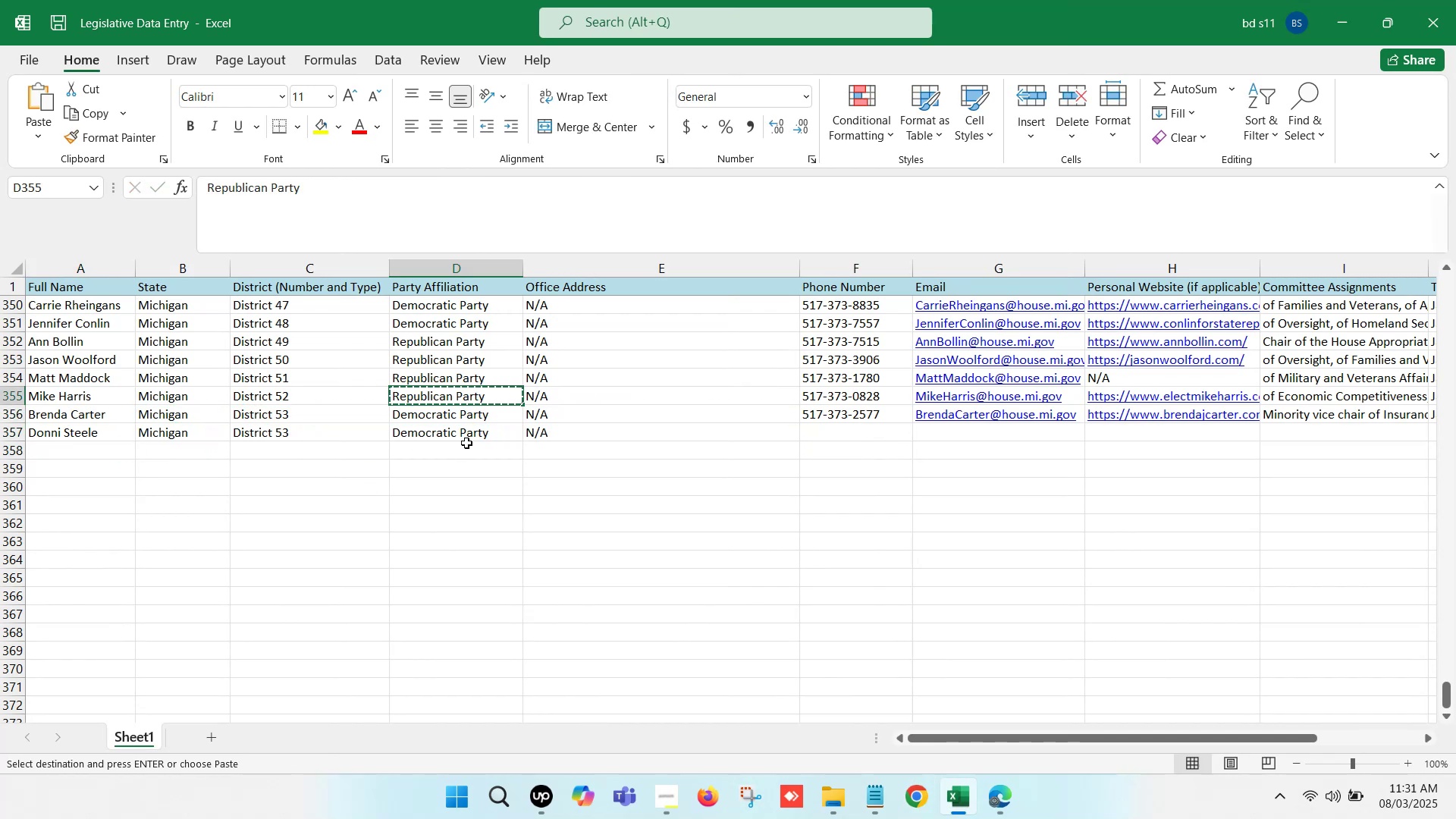 
left_click([467, 434])
 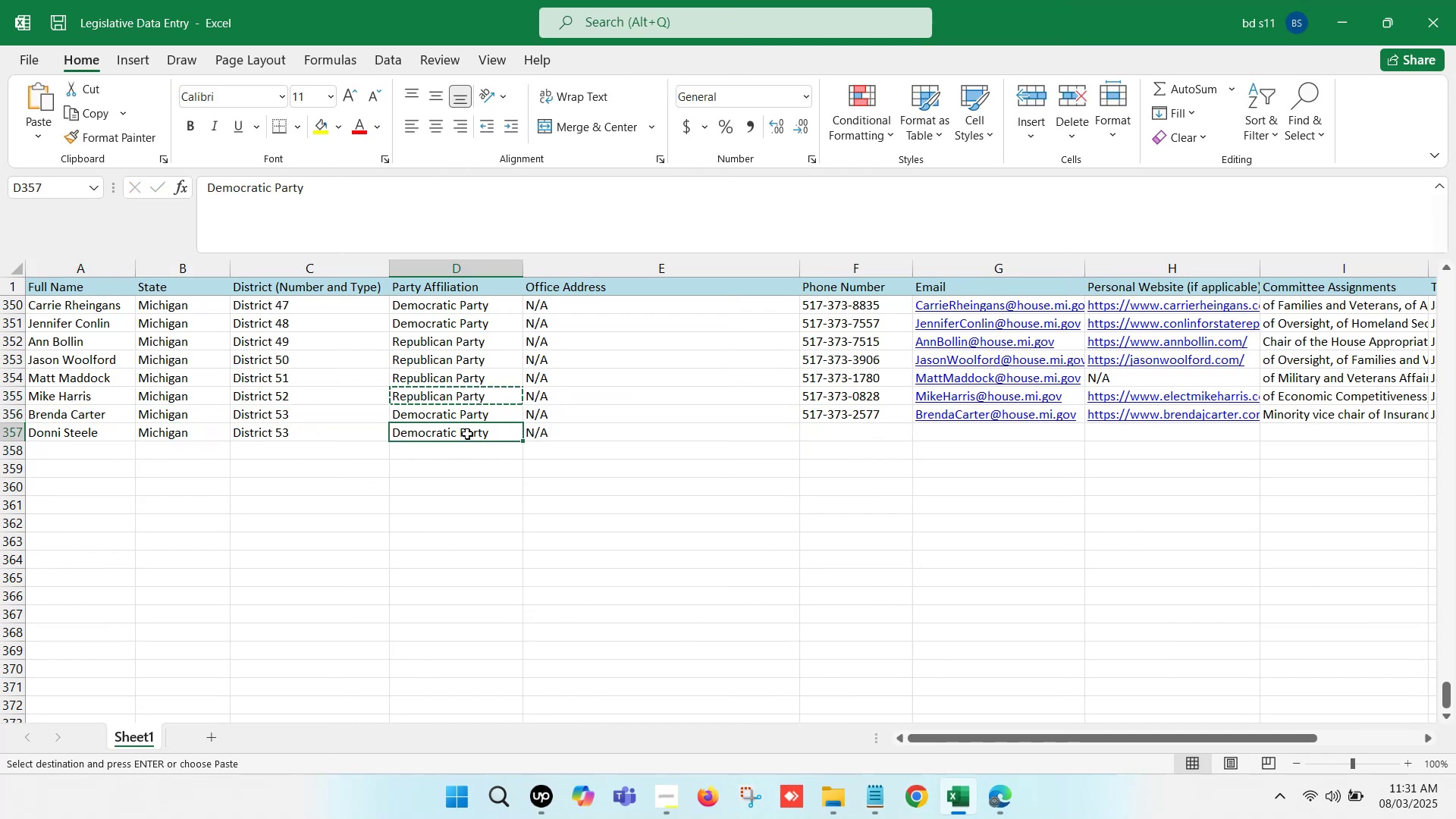 
key(Control+V)
 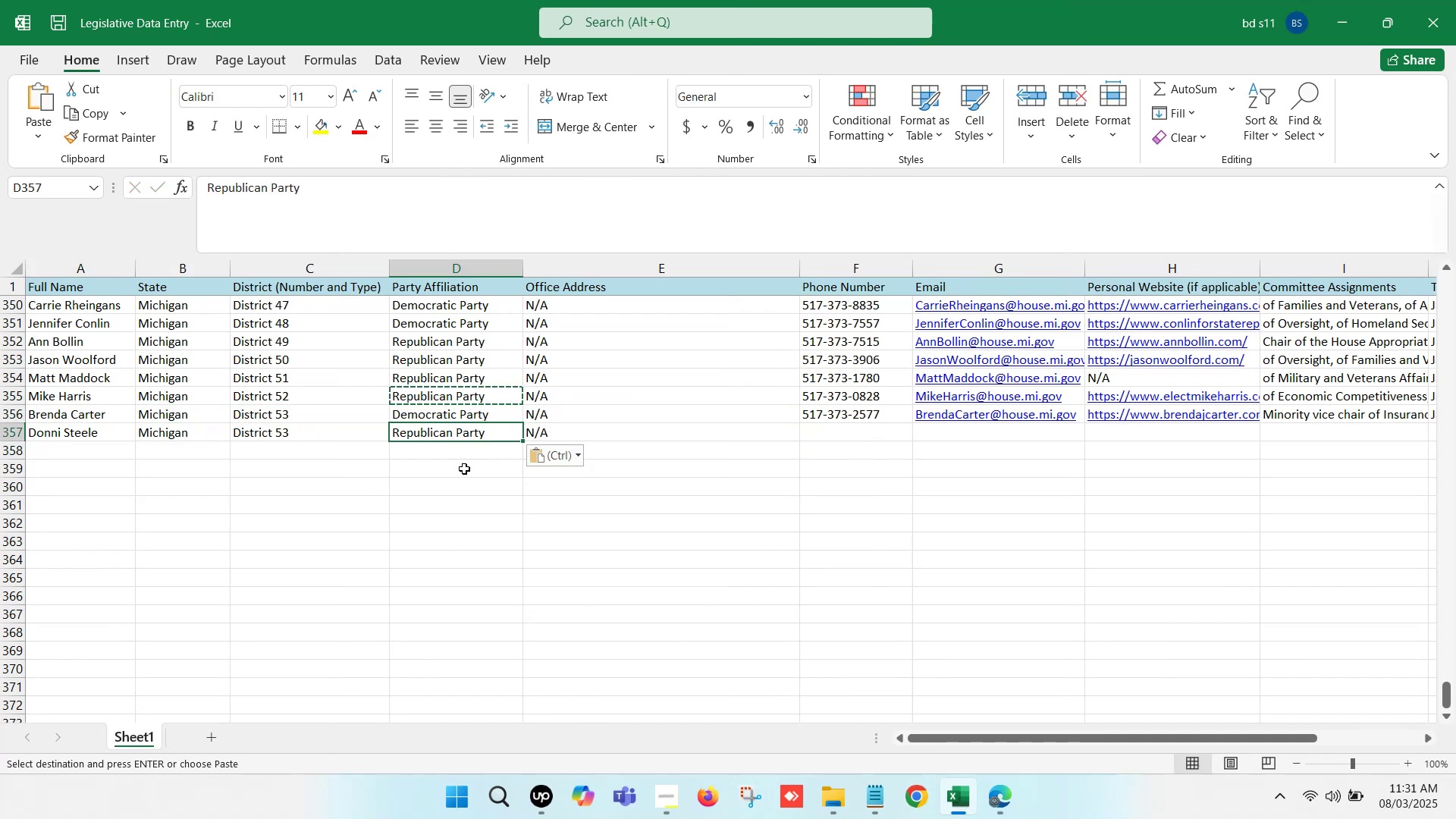 
left_click([464, 469])
 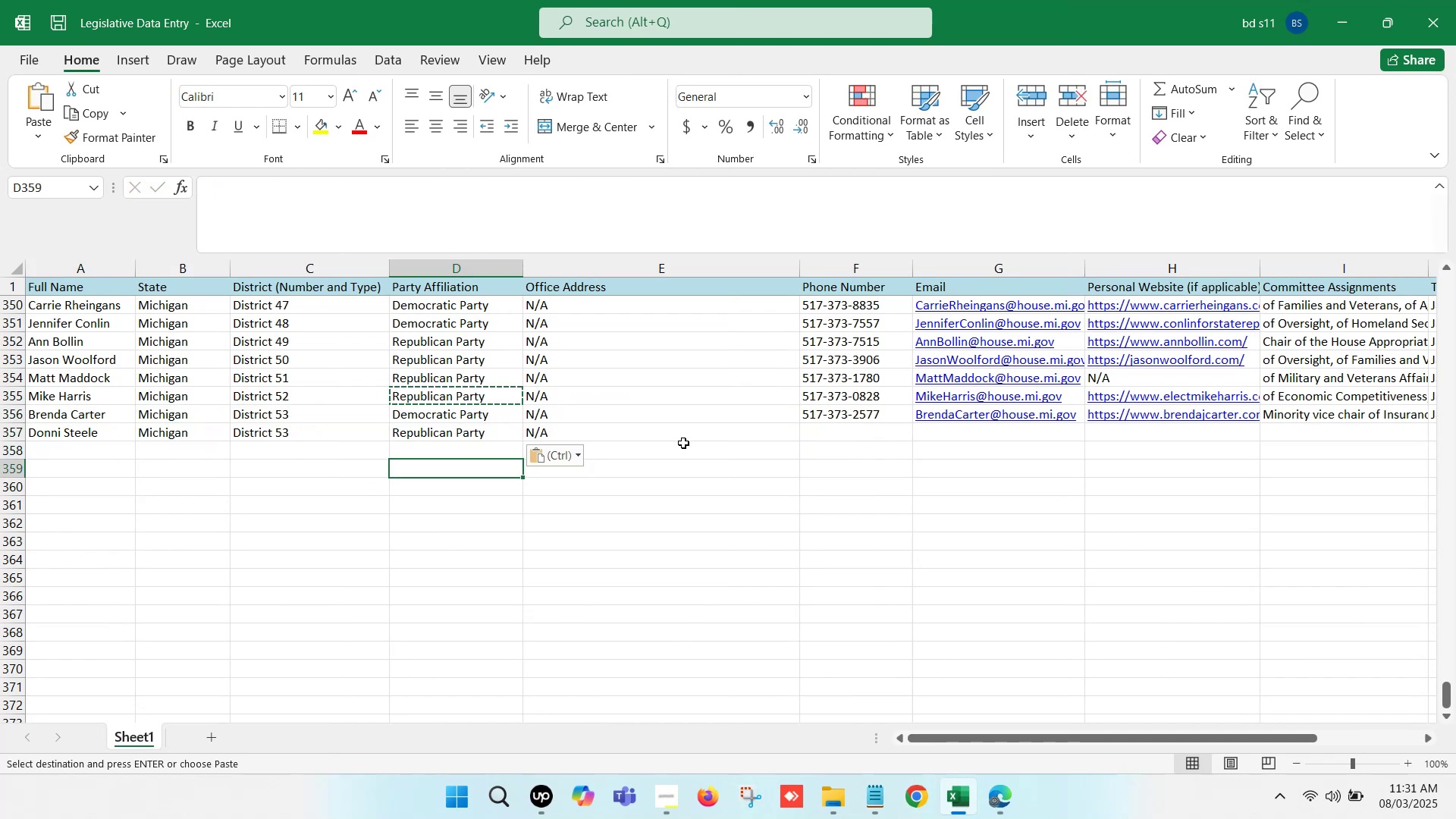 
left_click([693, 436])
 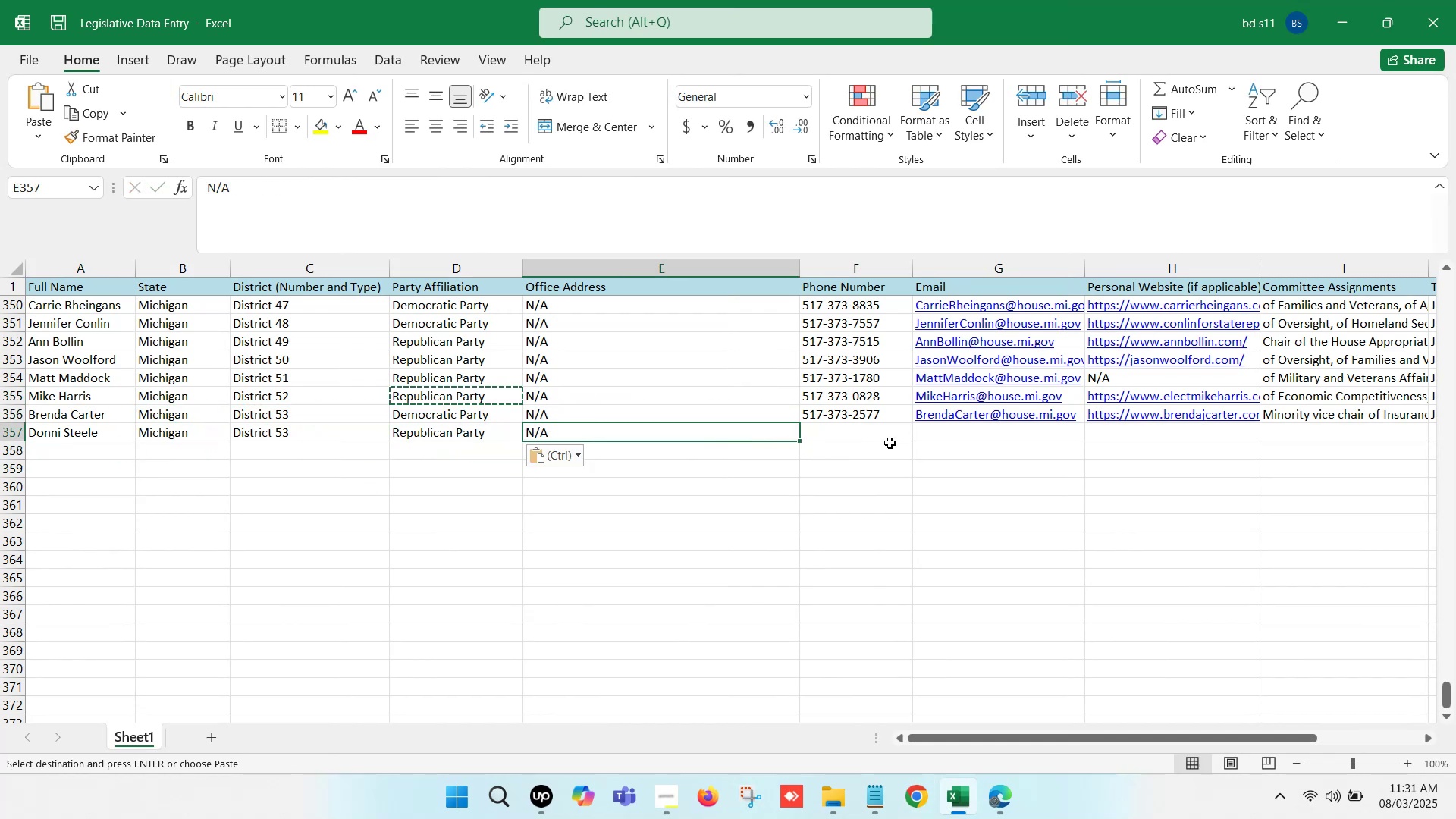 
left_click([892, 435])
 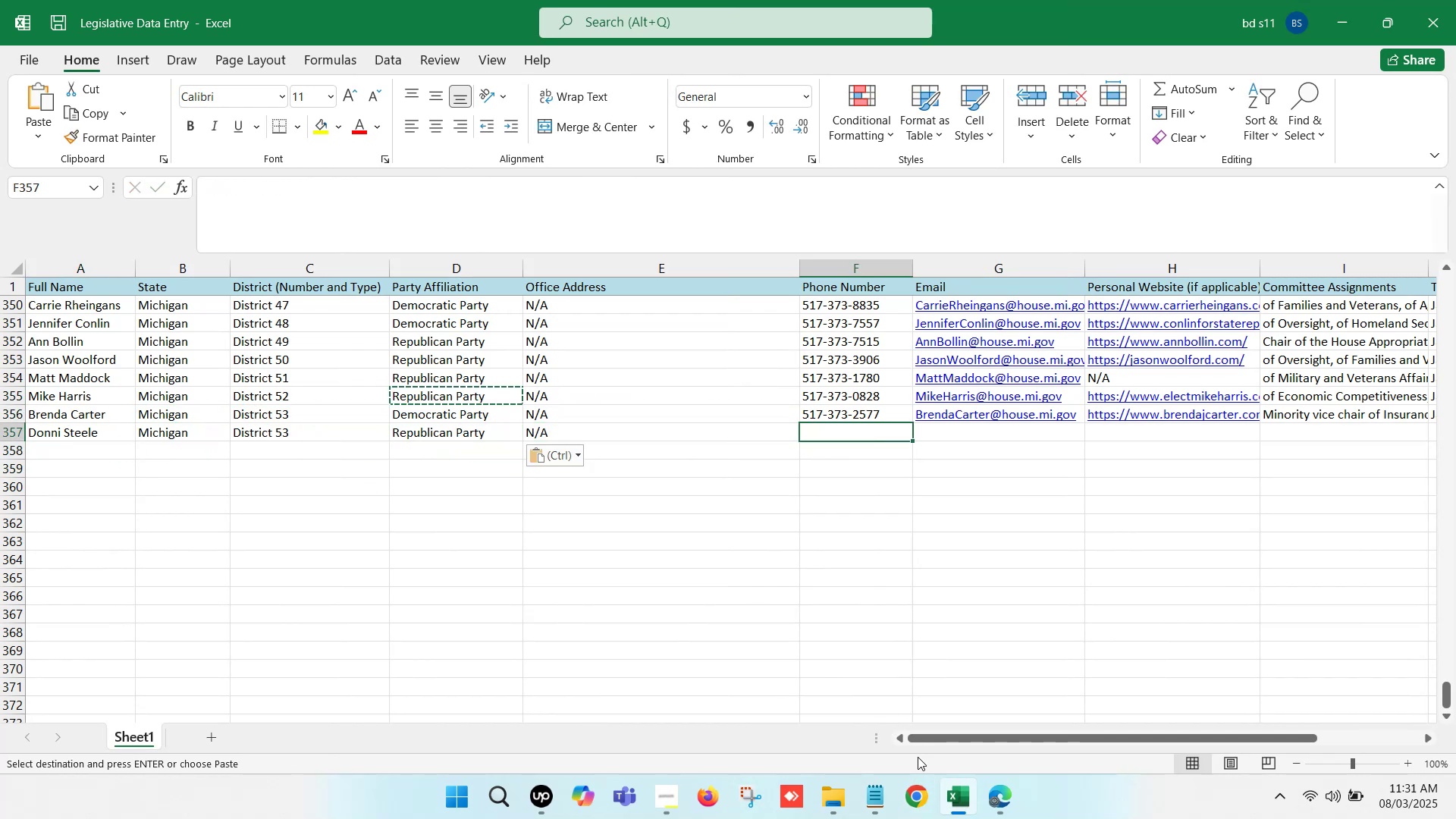 
left_click([966, 793])
 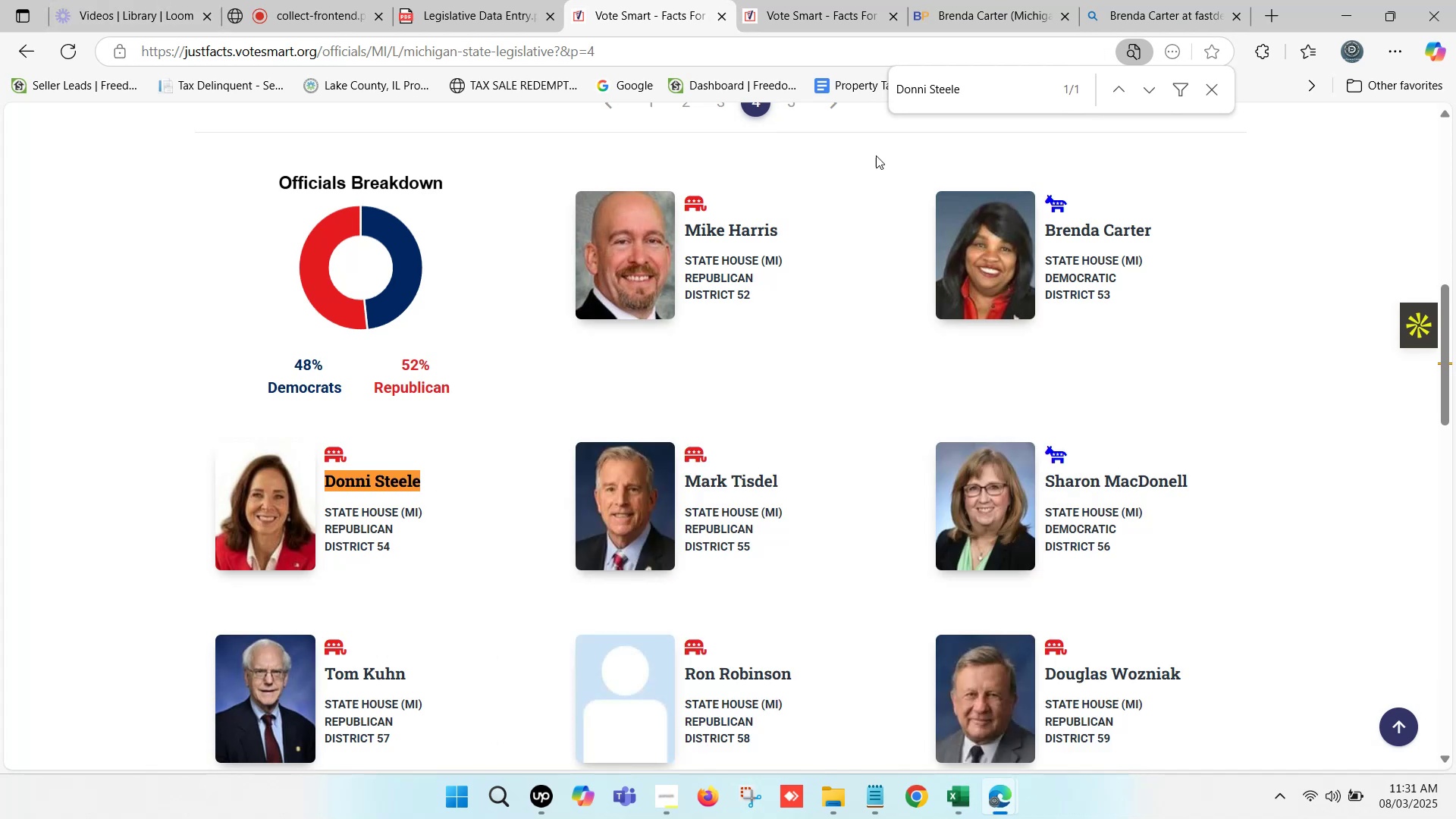 
double_click([971, 0])
 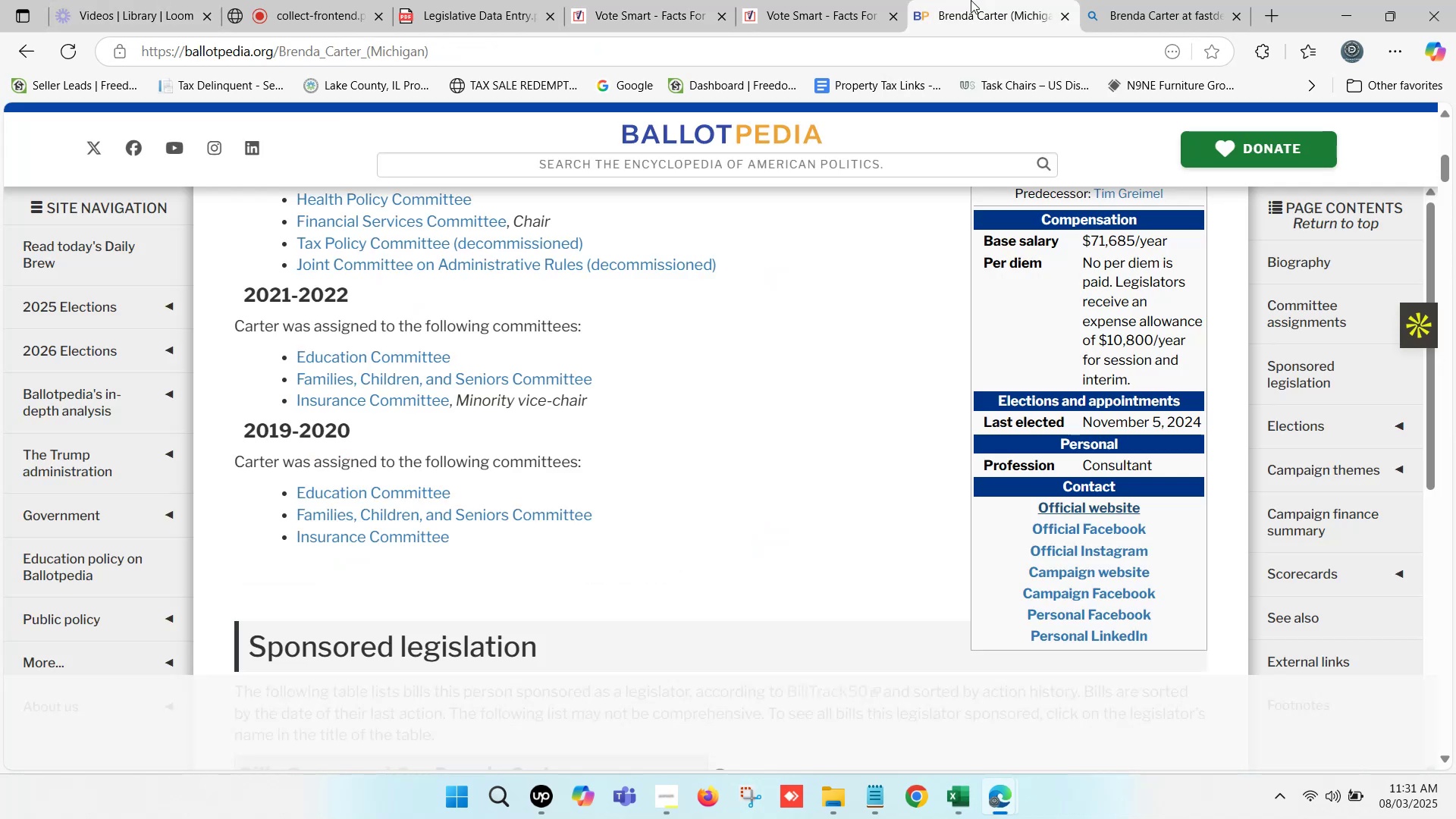 
triple_click([971, 0])
 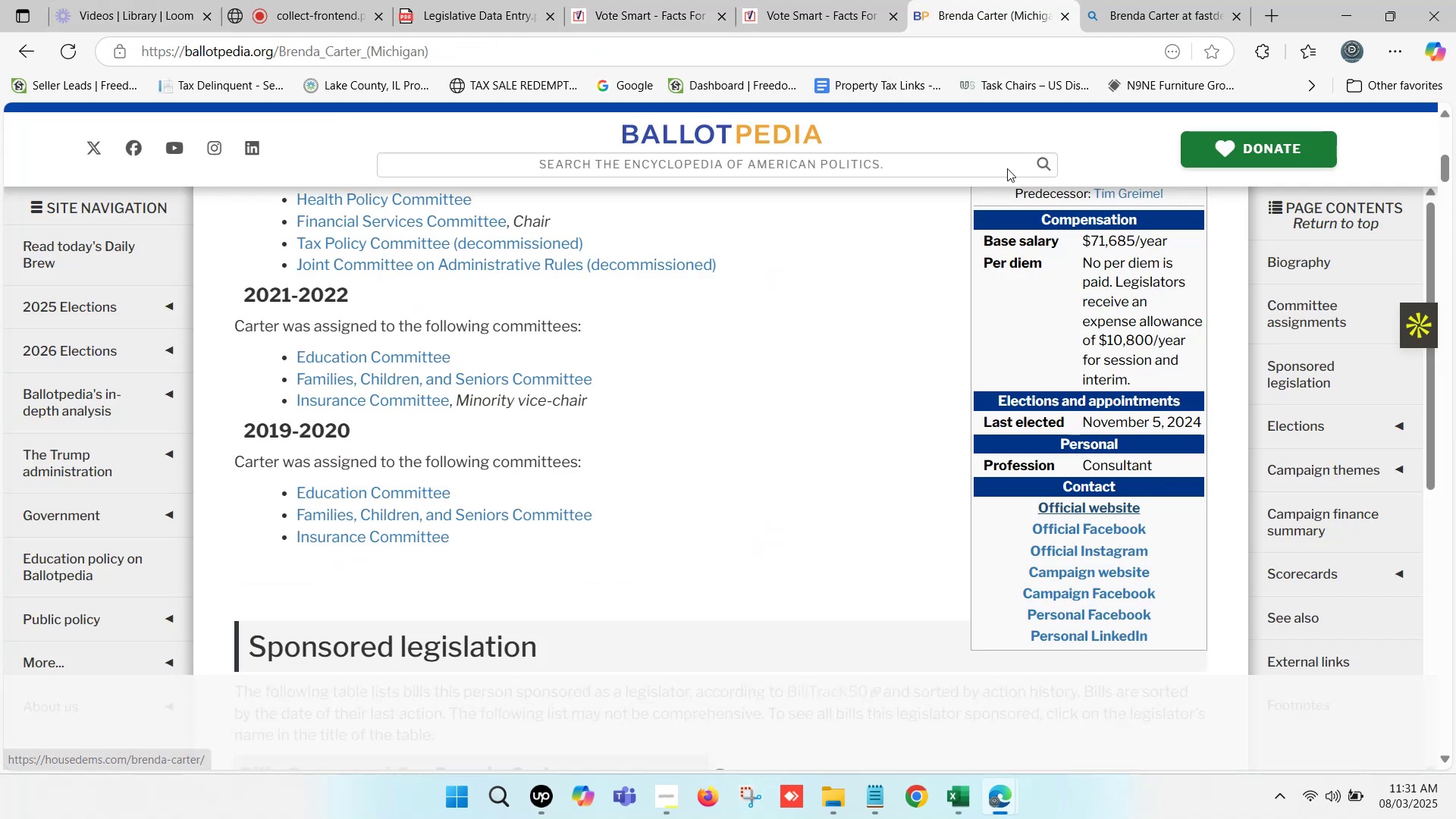 
left_click([698, 0])
 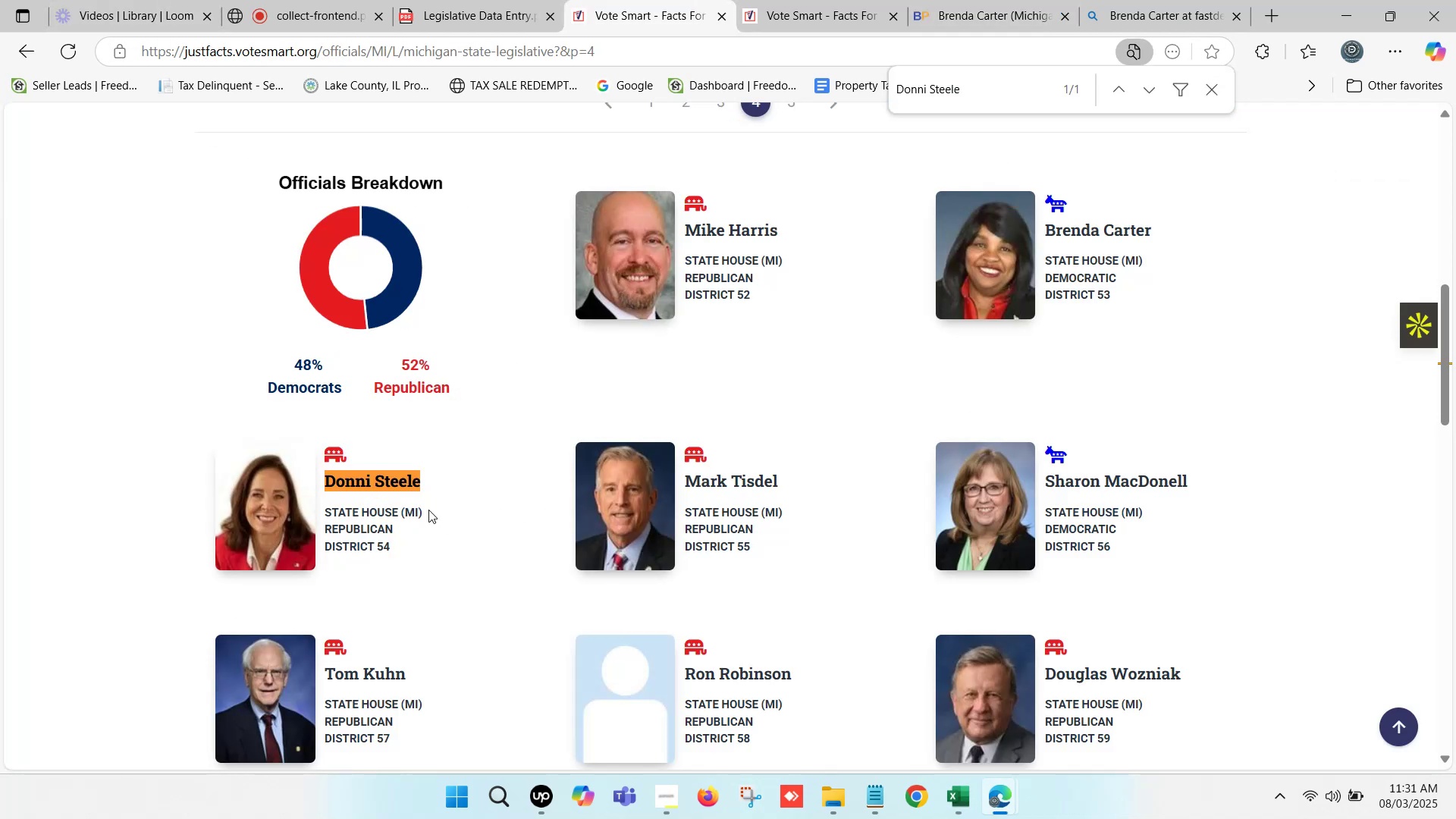 
left_click_drag(start_coordinate=[430, 479], to_coordinate=[328, 483])
 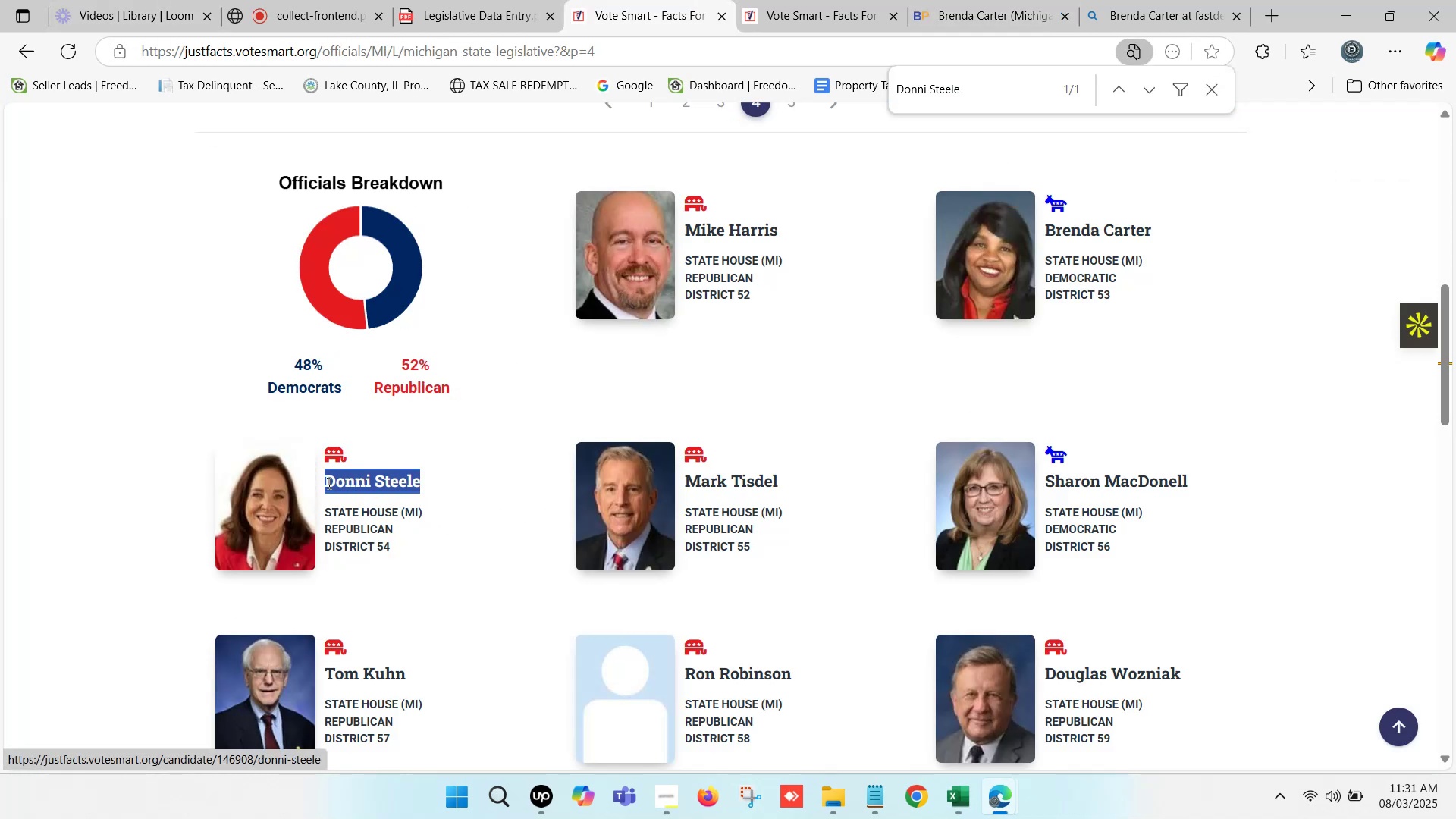 
key(Control+C)
 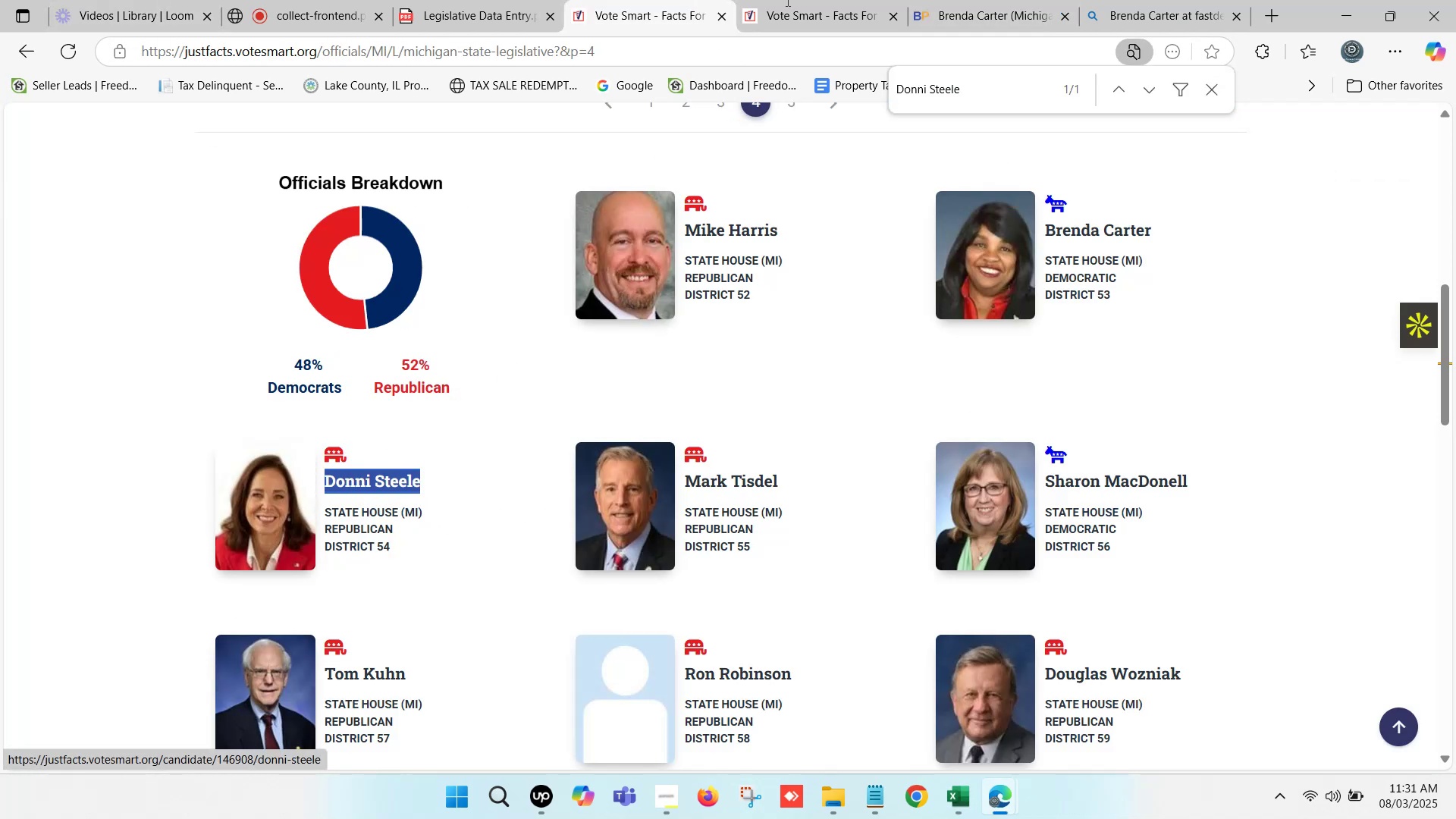 
left_click([787, 0])
 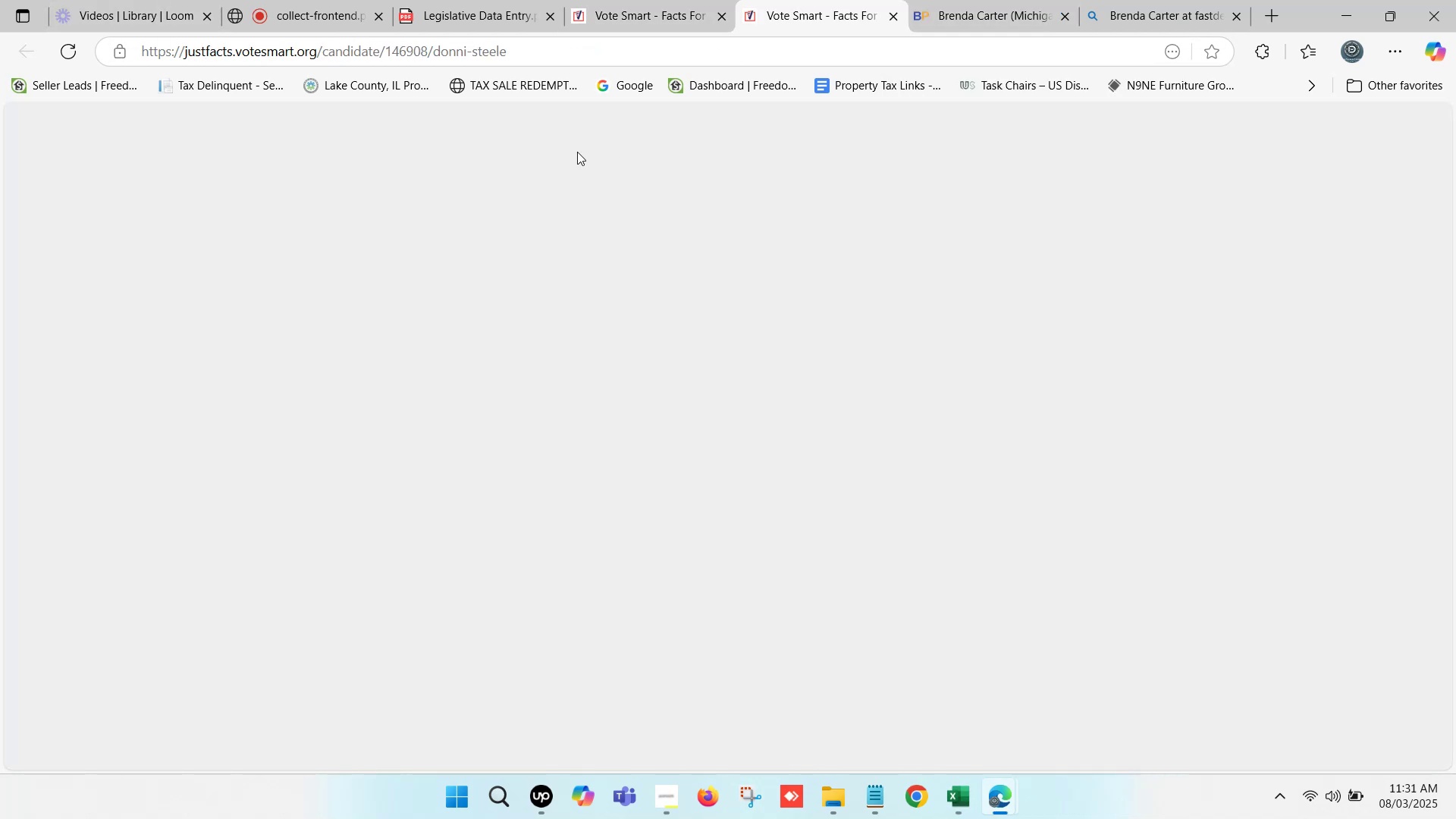 
scroll: coordinate [581, 227], scroll_direction: up, amount: 6.0
 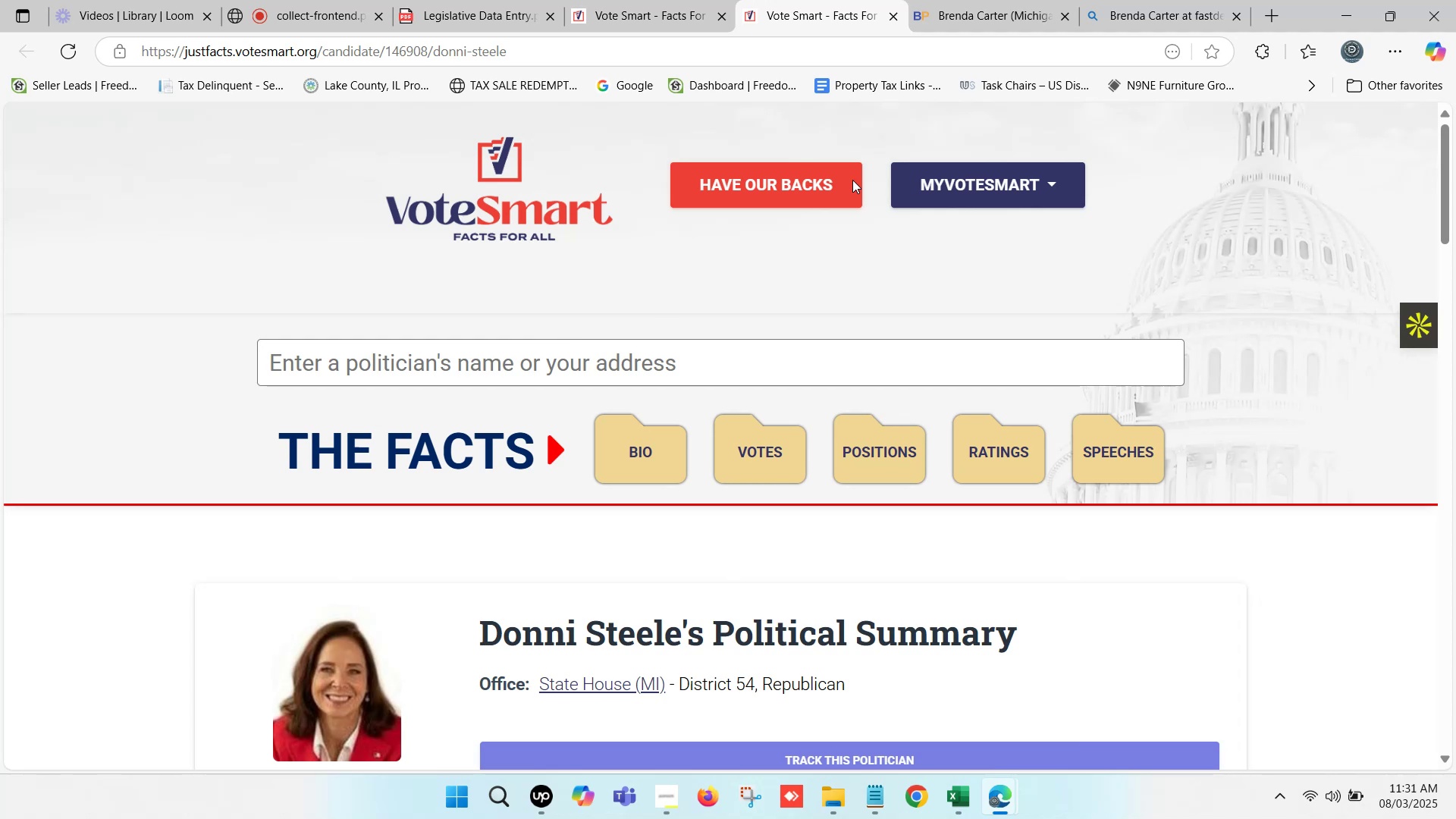 
left_click([1000, 0])
 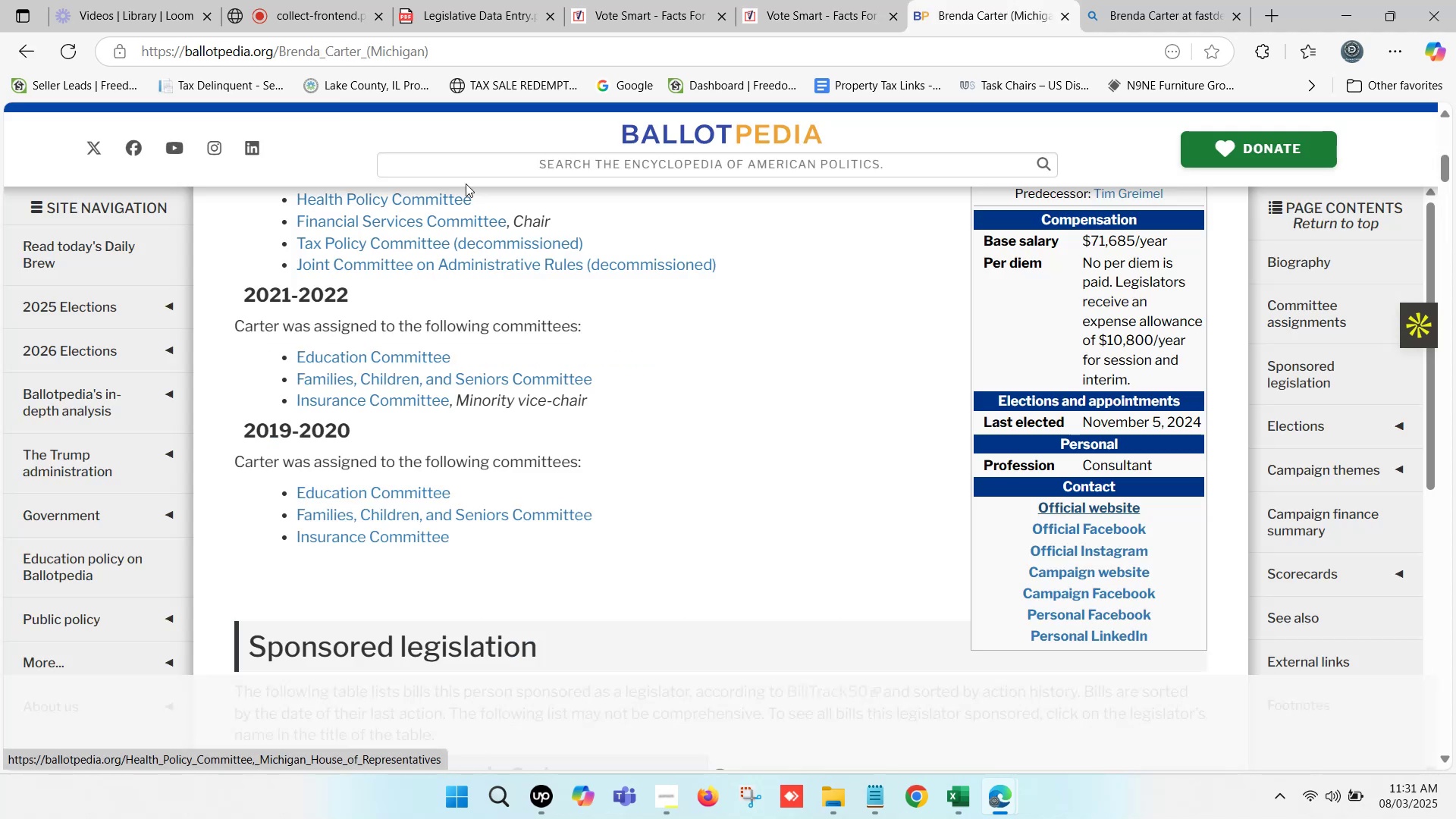 
left_click([479, 160])
 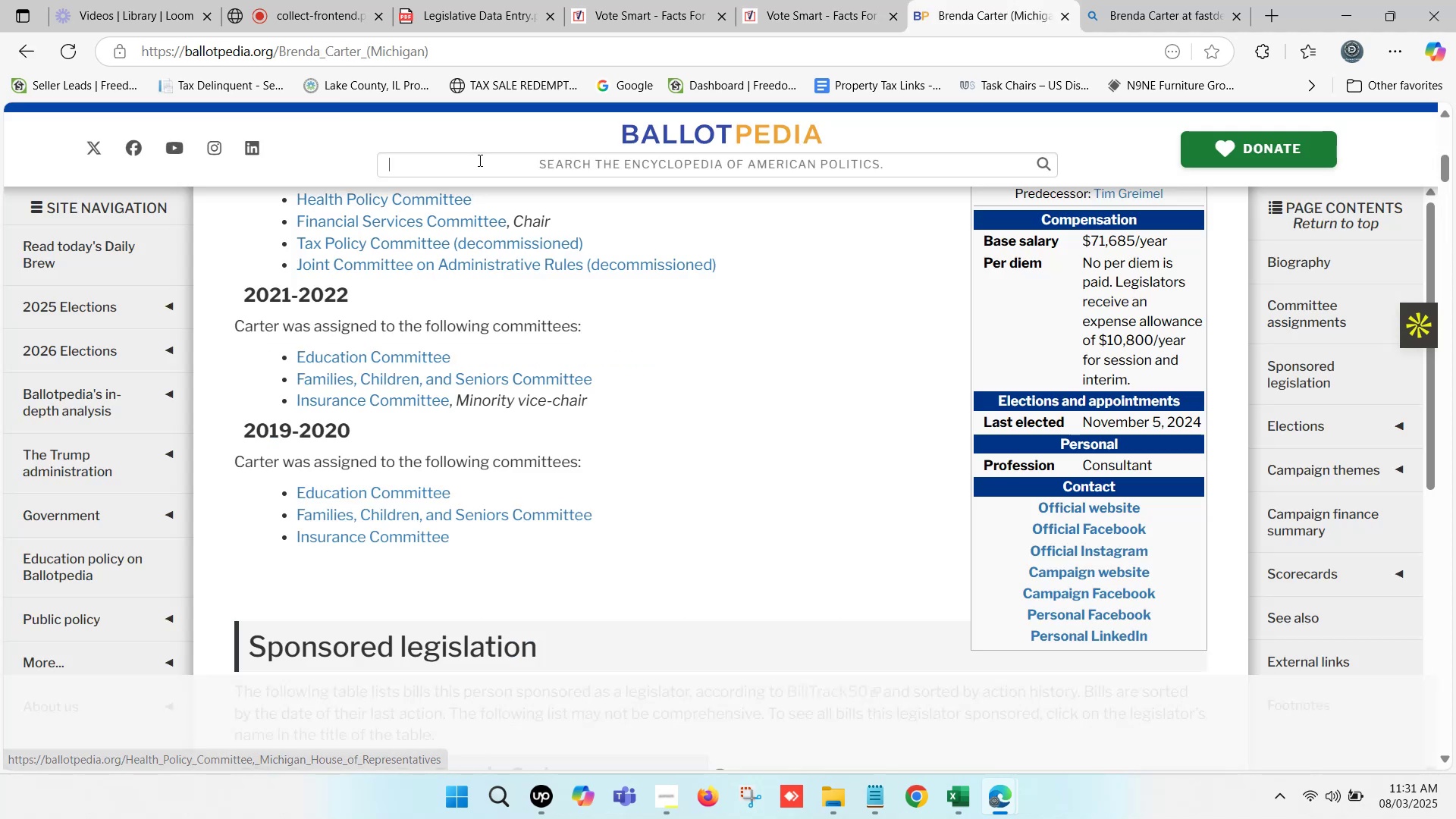 
key(Control+V)
 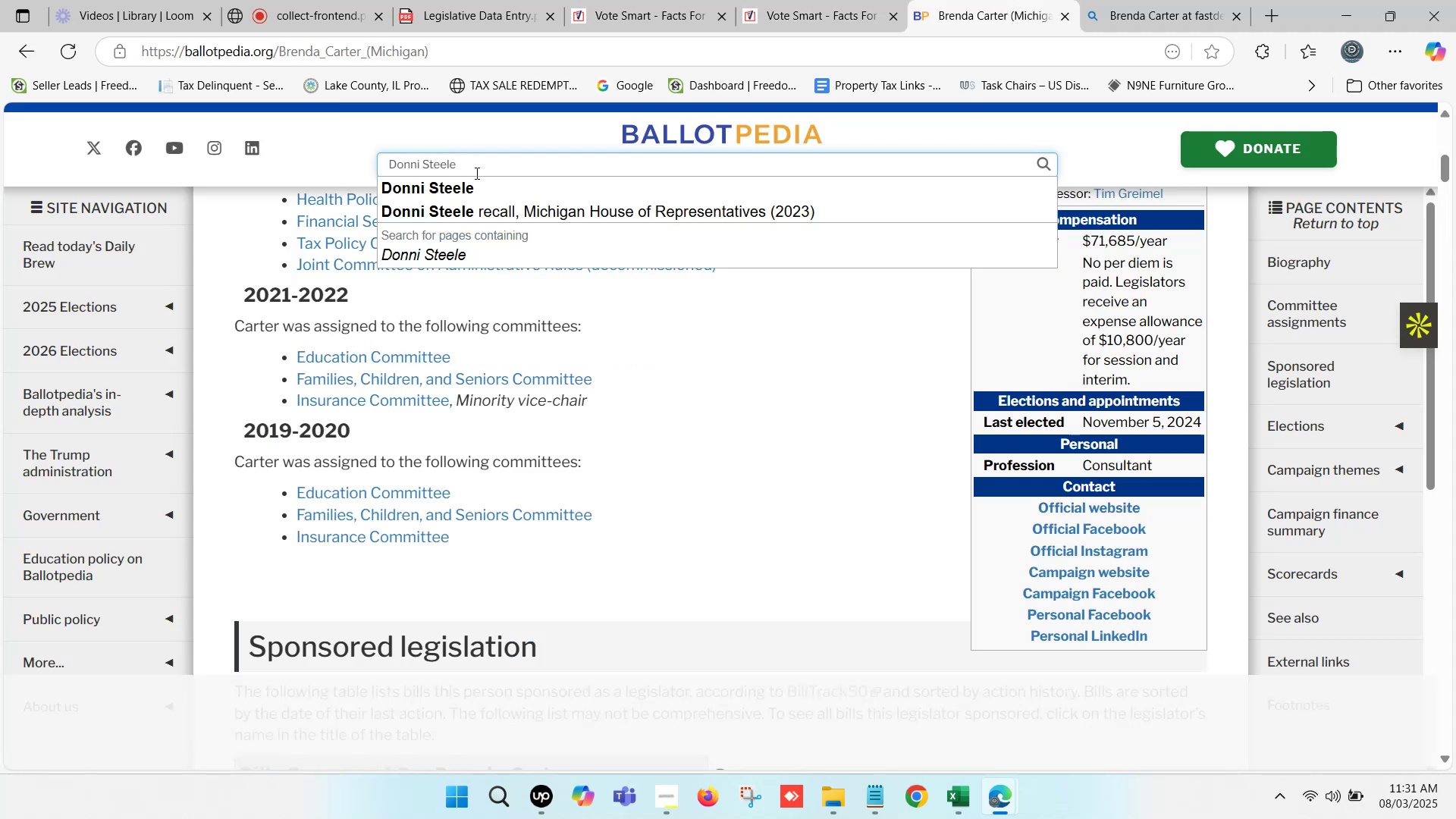 
left_click([482, 193])
 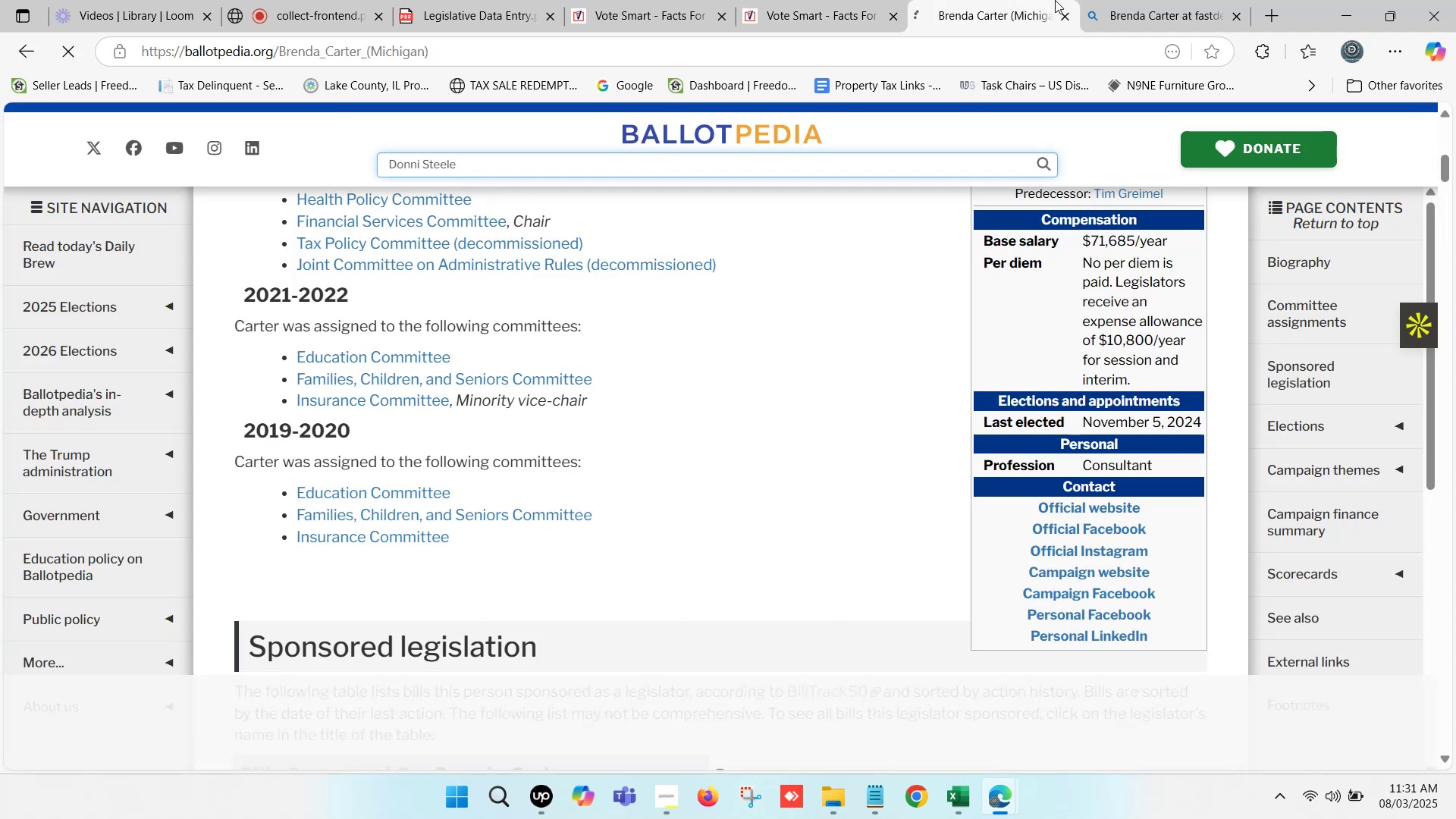 
left_click([1117, 0])
 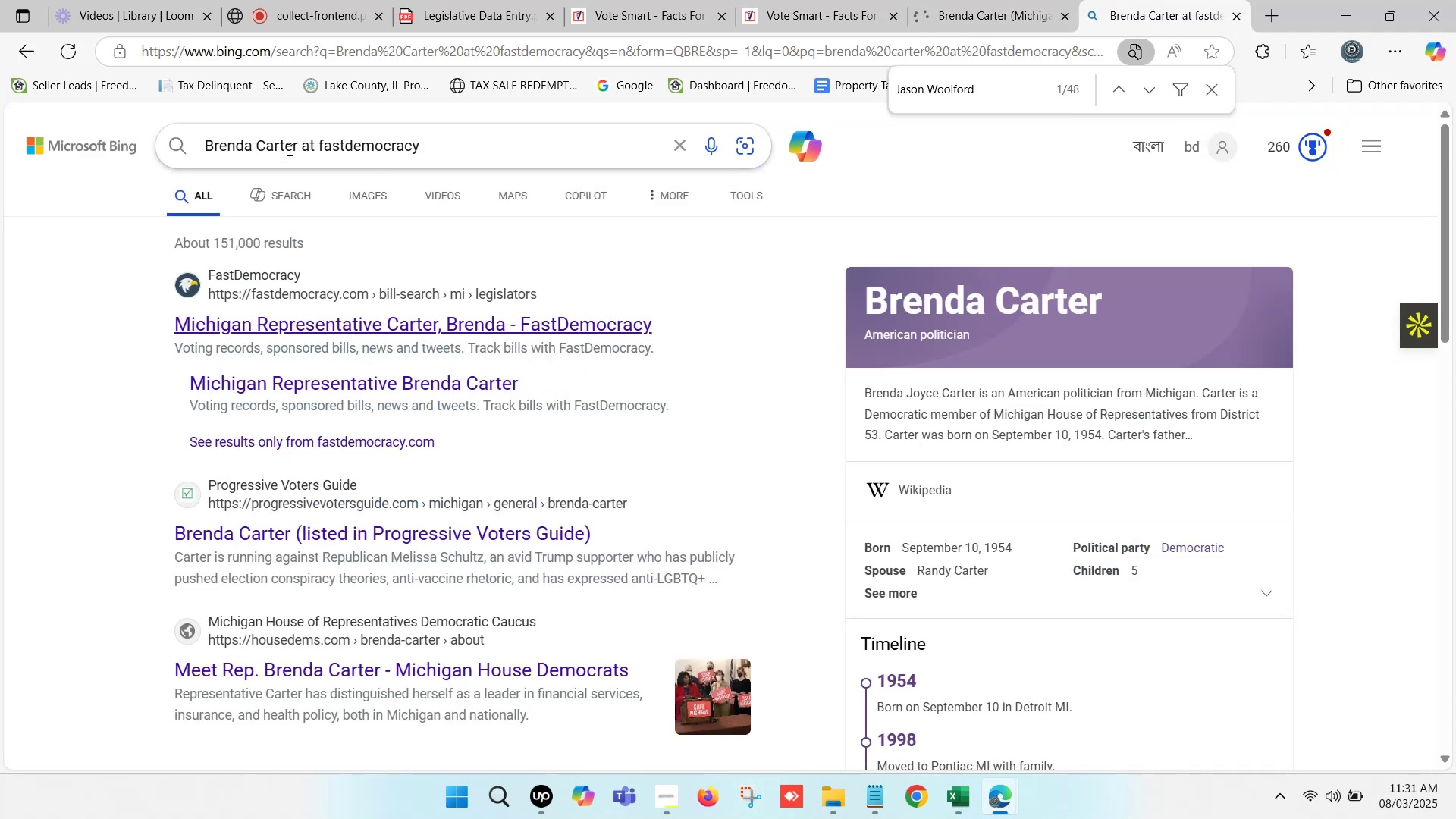 
left_click_drag(start_coordinate=[296, 143], to_coordinate=[208, 141])
 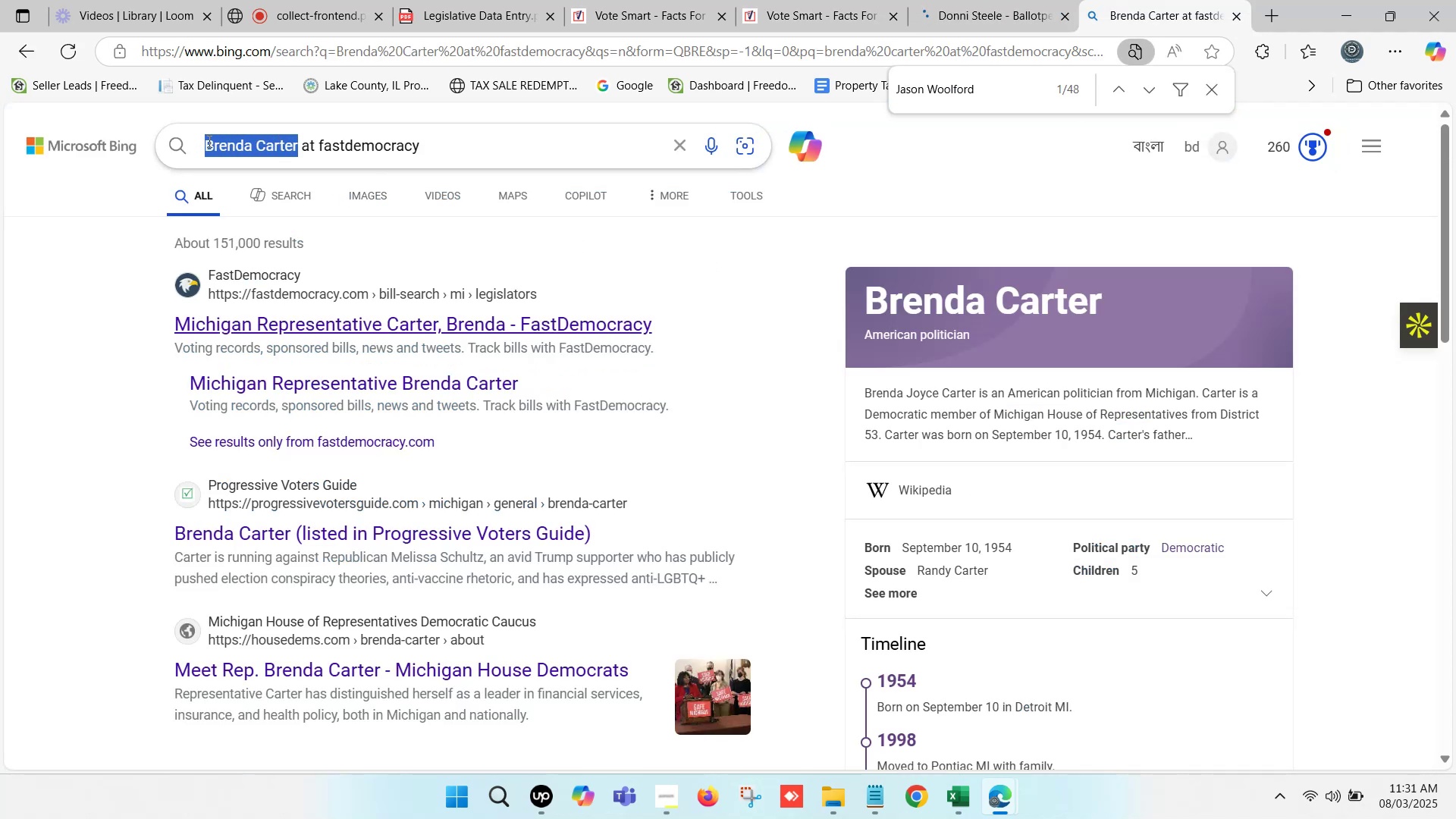 
key(Control+V)
 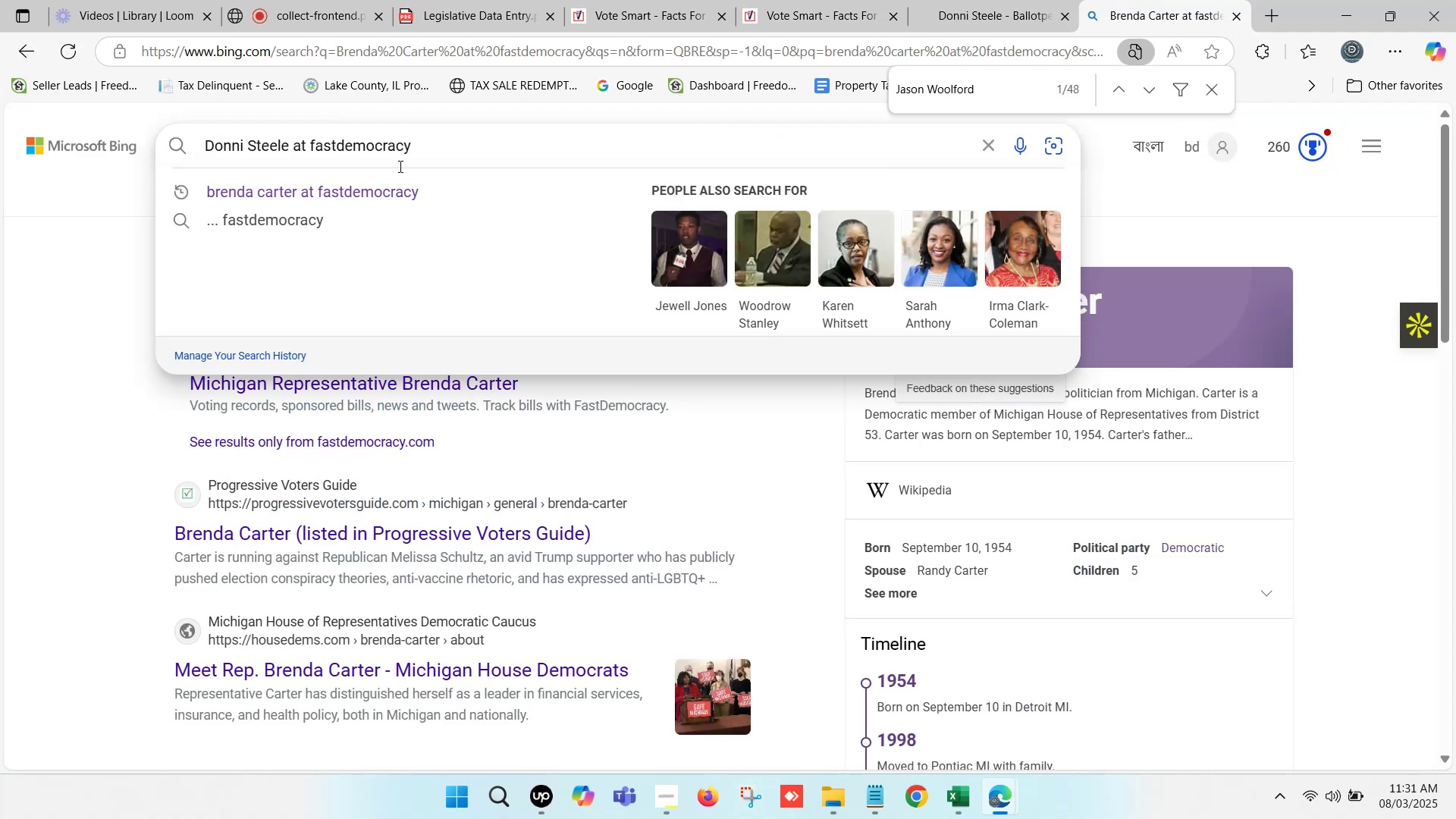 
key(Enter)
 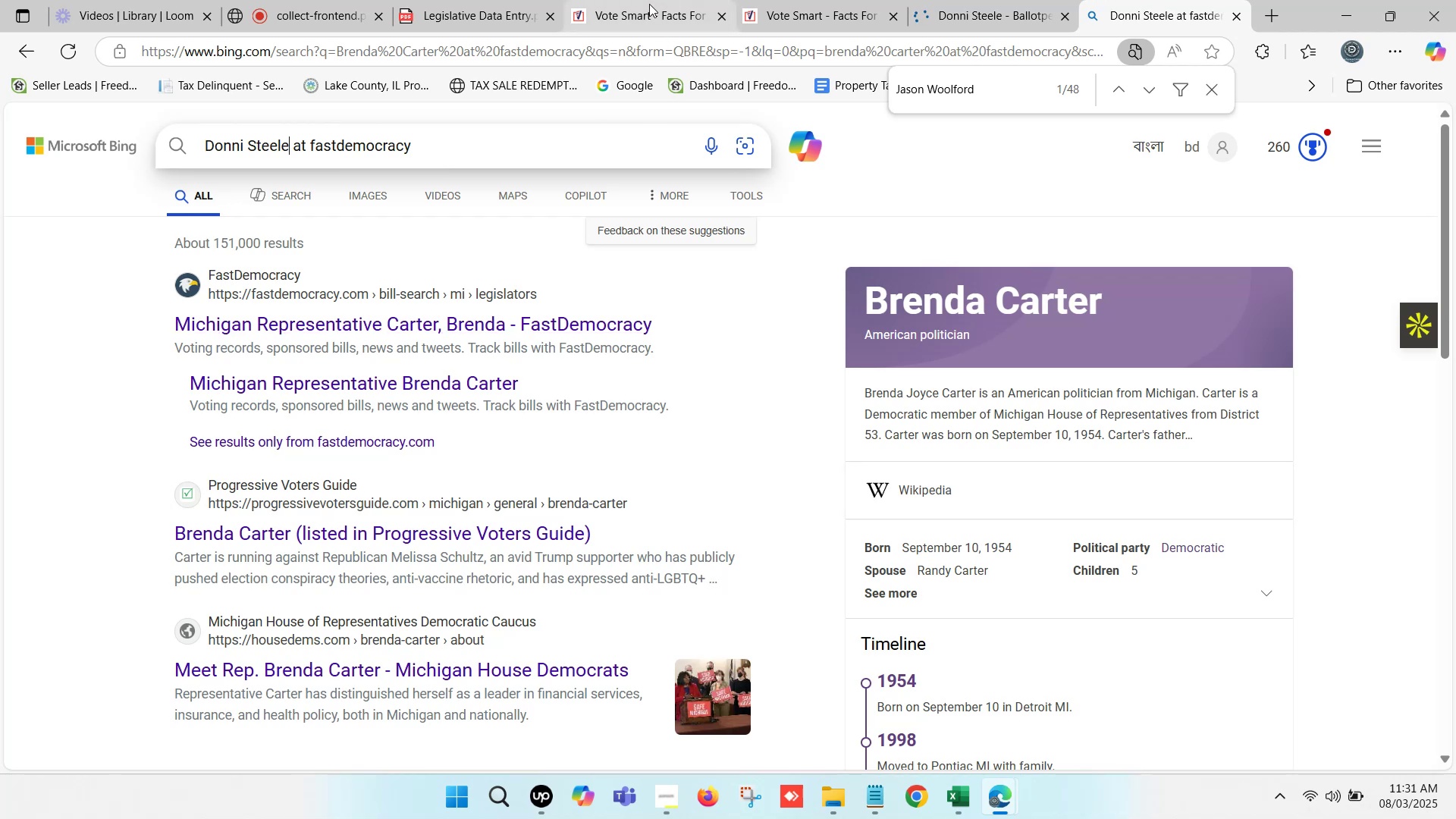 
left_click([646, 0])
 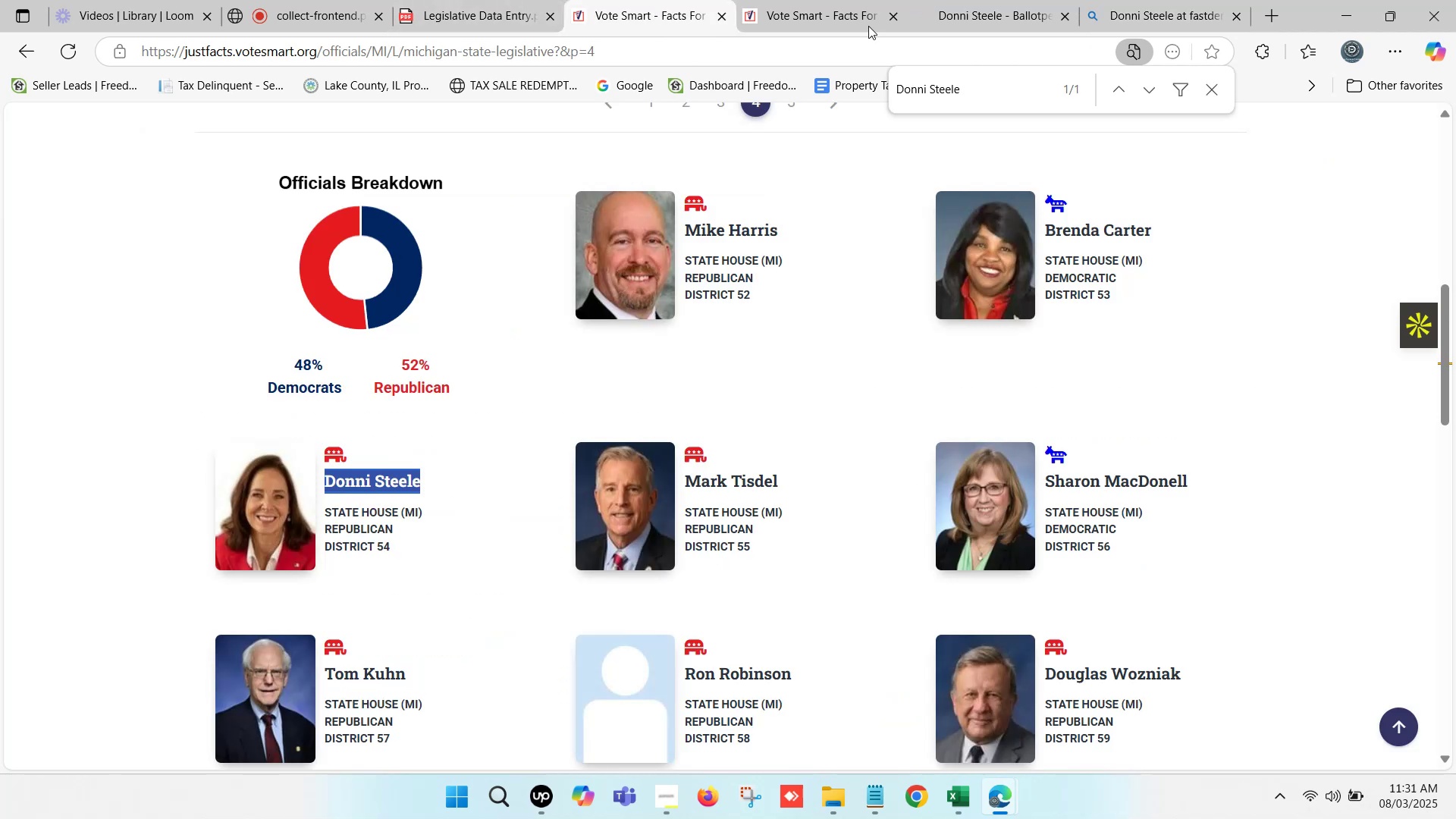 
left_click([1126, 0])
 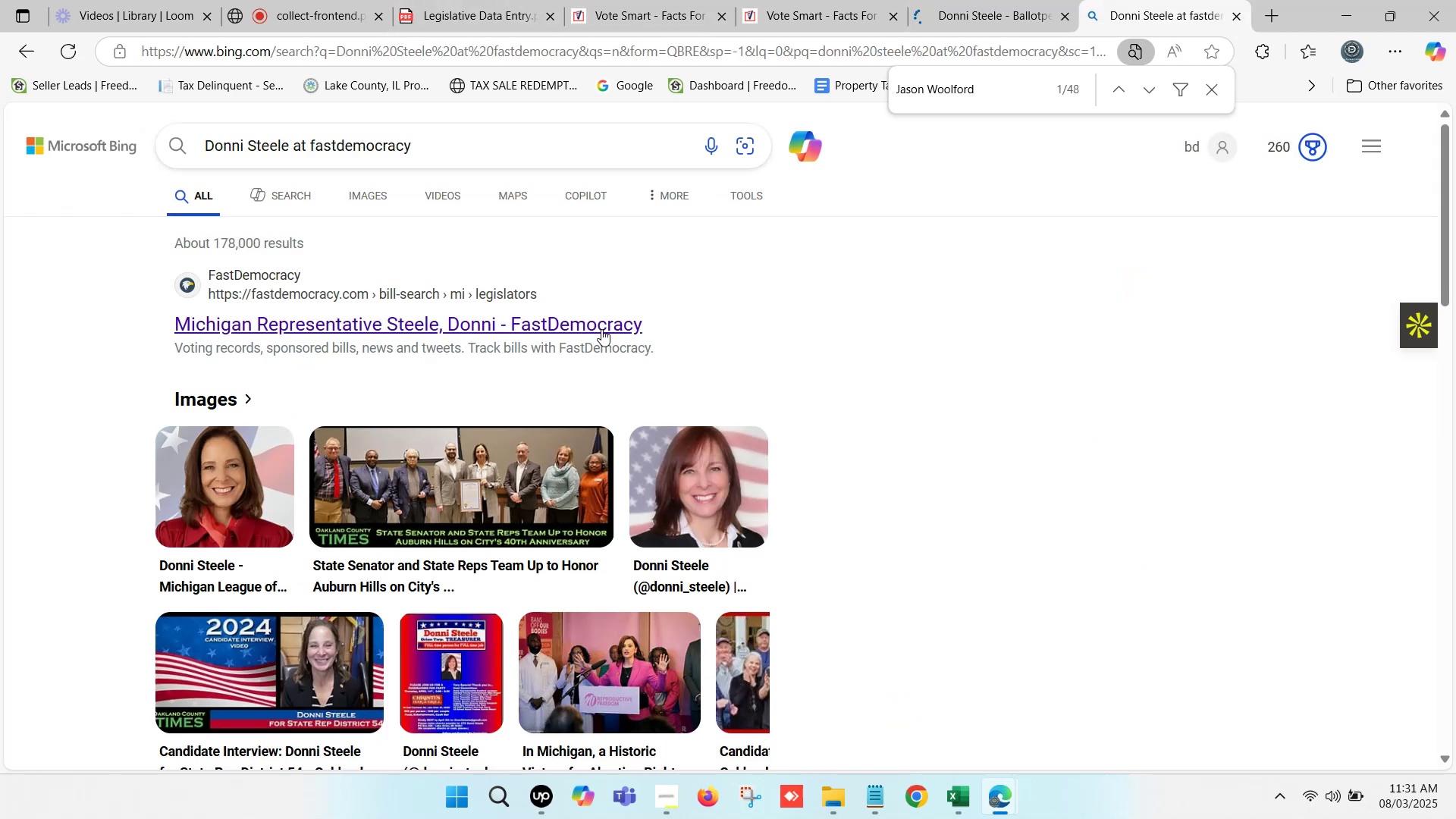 
right_click([593, 325])
 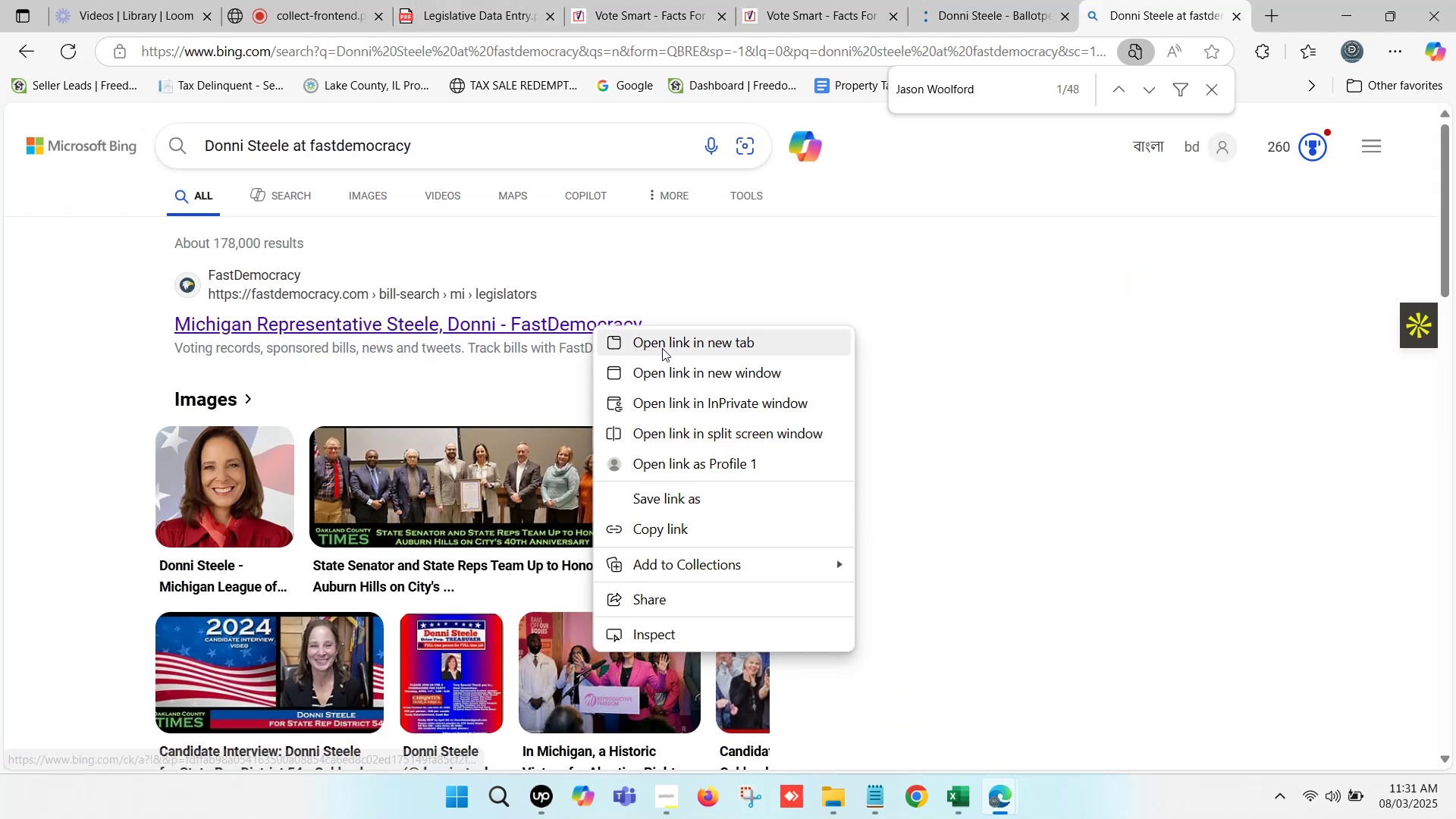 
left_click([662, 348])
 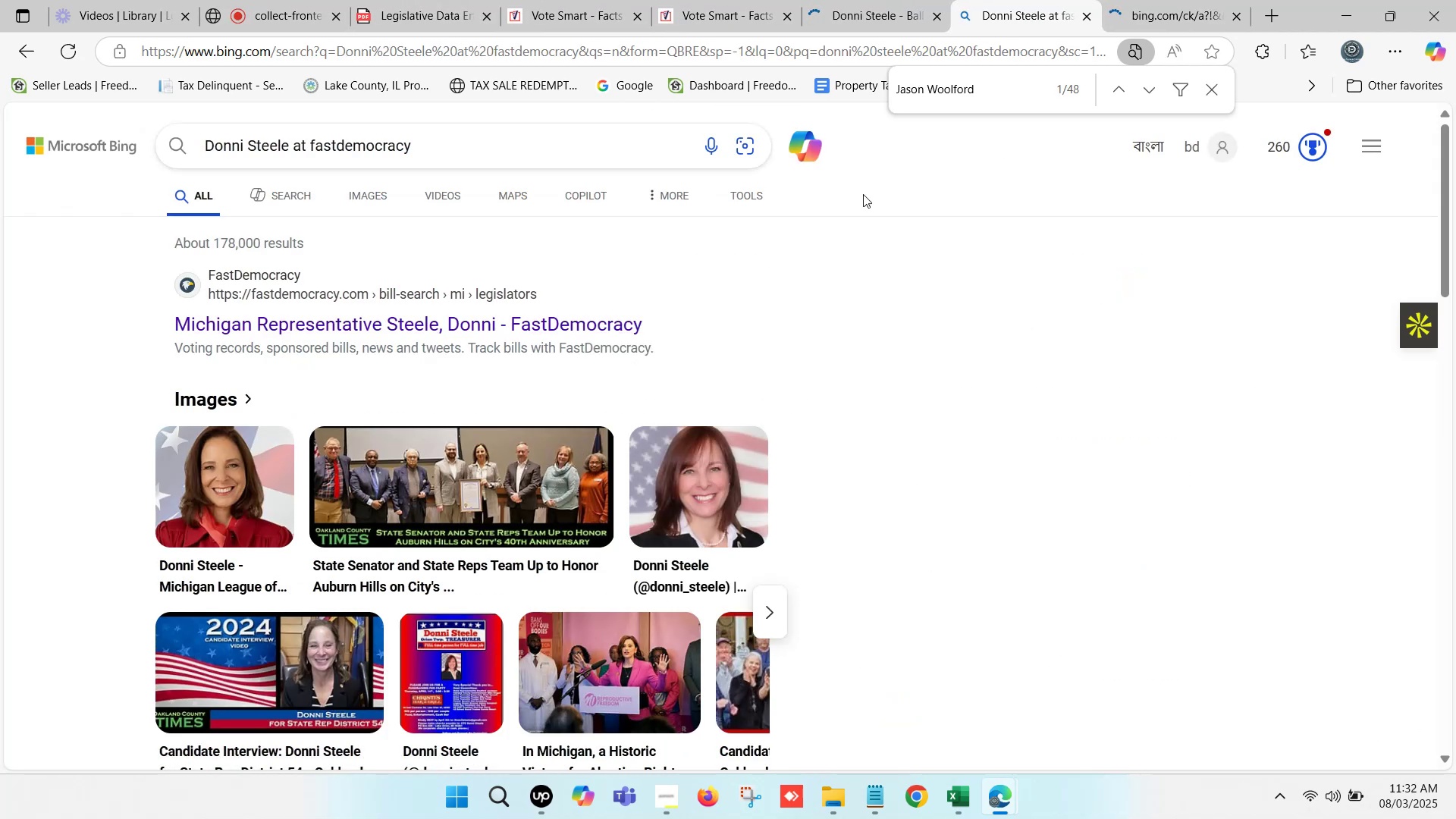 
left_click([861, 0])
 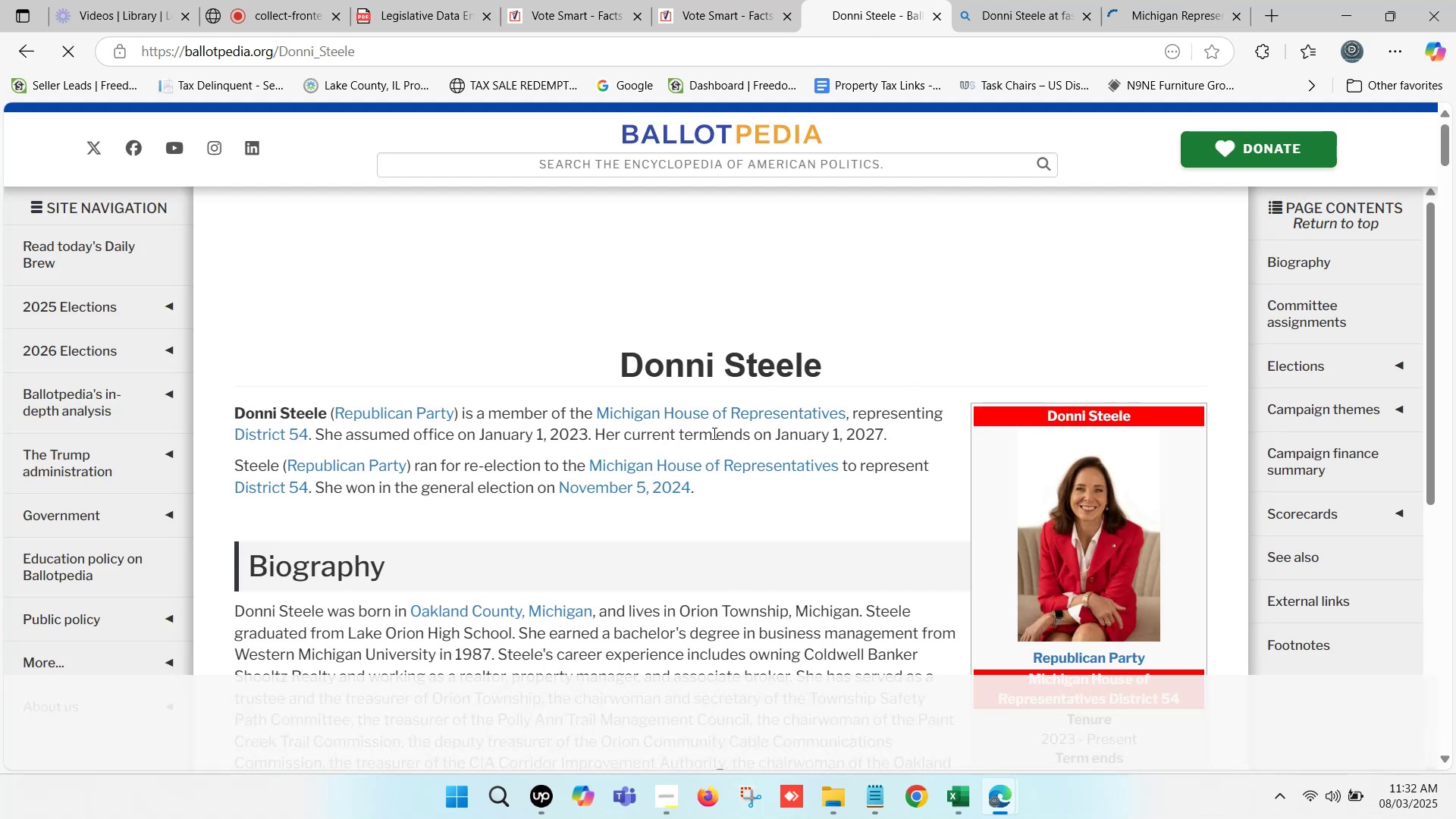 
left_click_drag(start_coordinate=[900, 435], to_coordinate=[480, 438])
 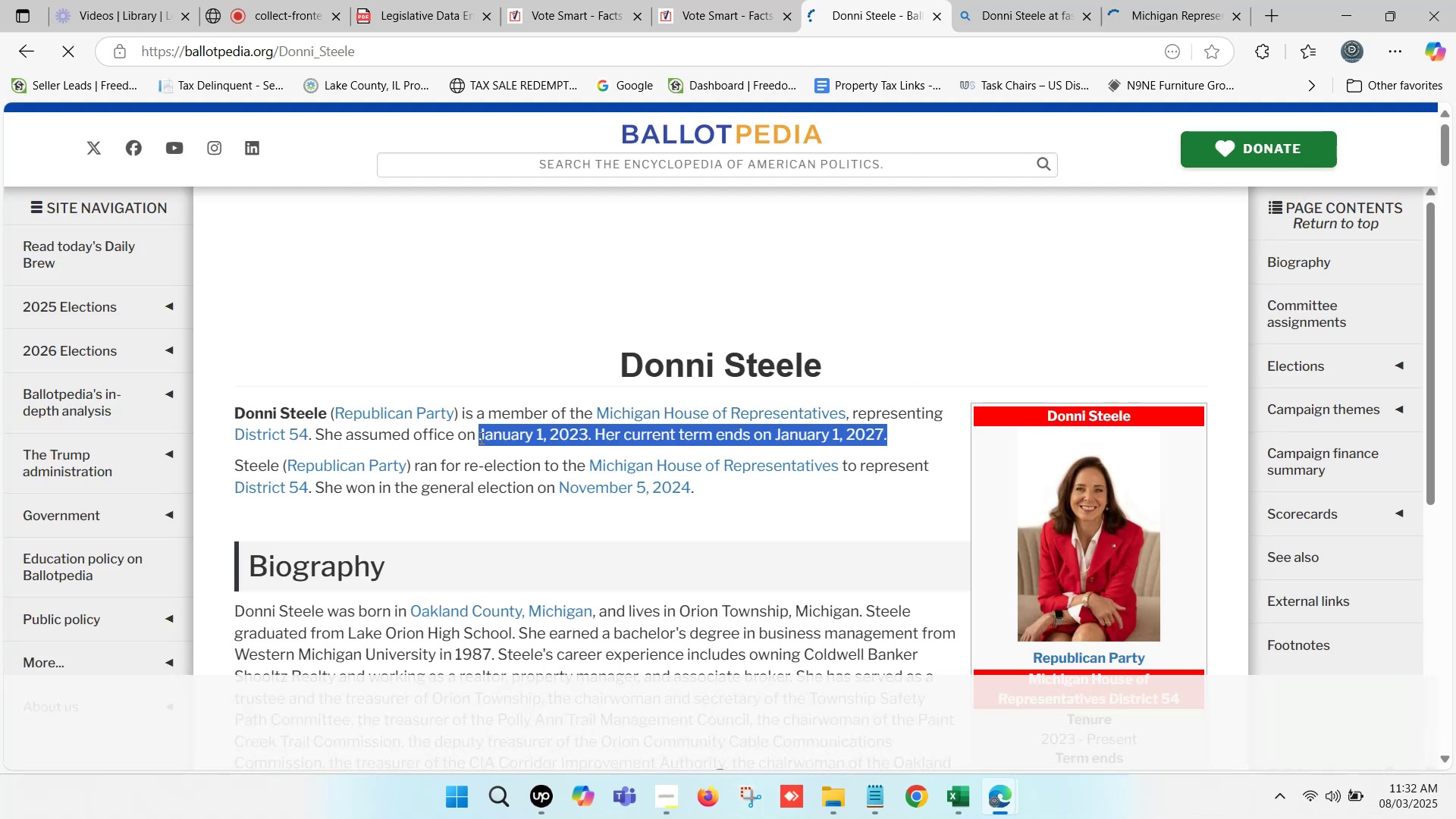 
key(Control+C)
 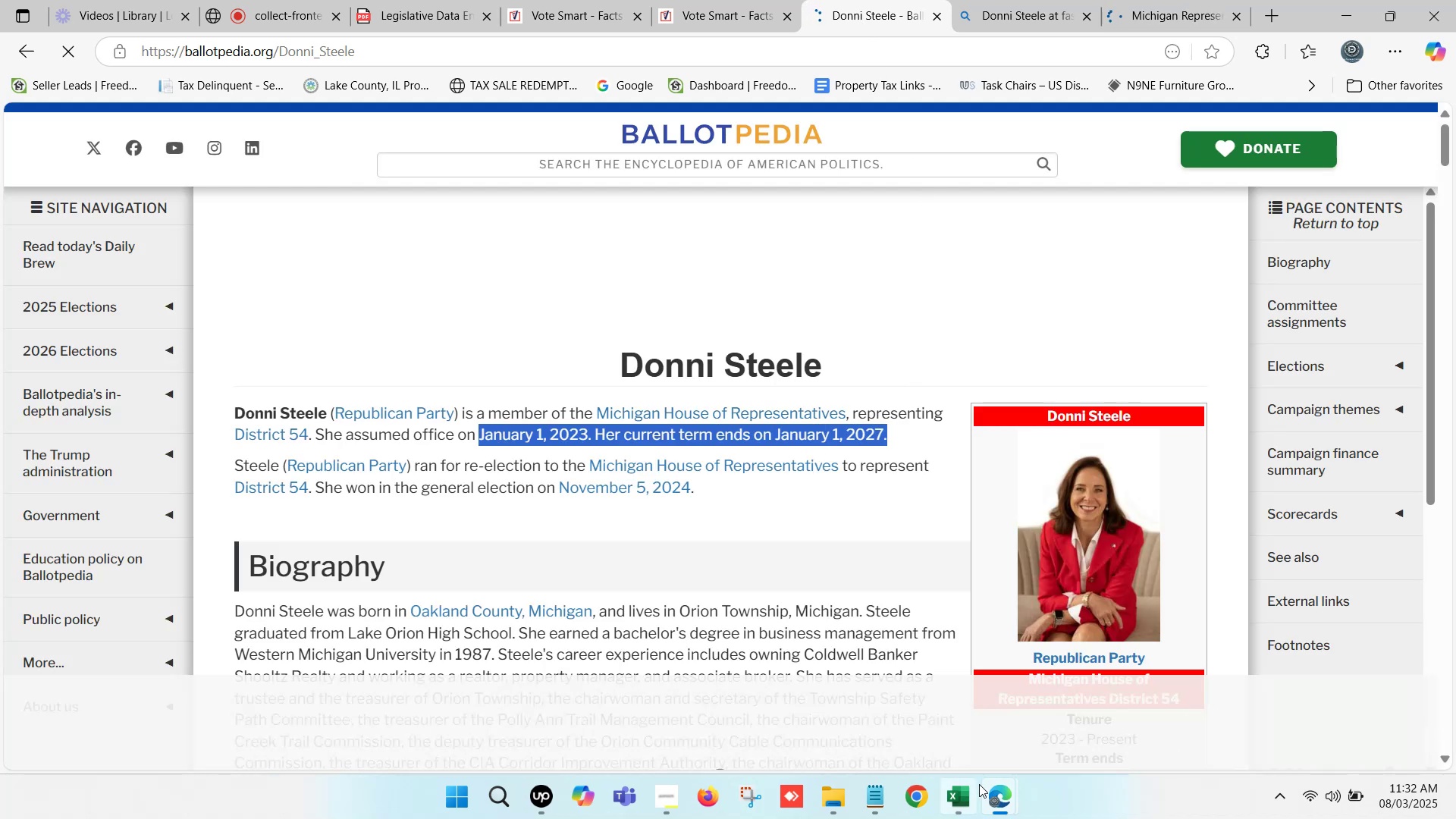 
left_click([964, 791])
 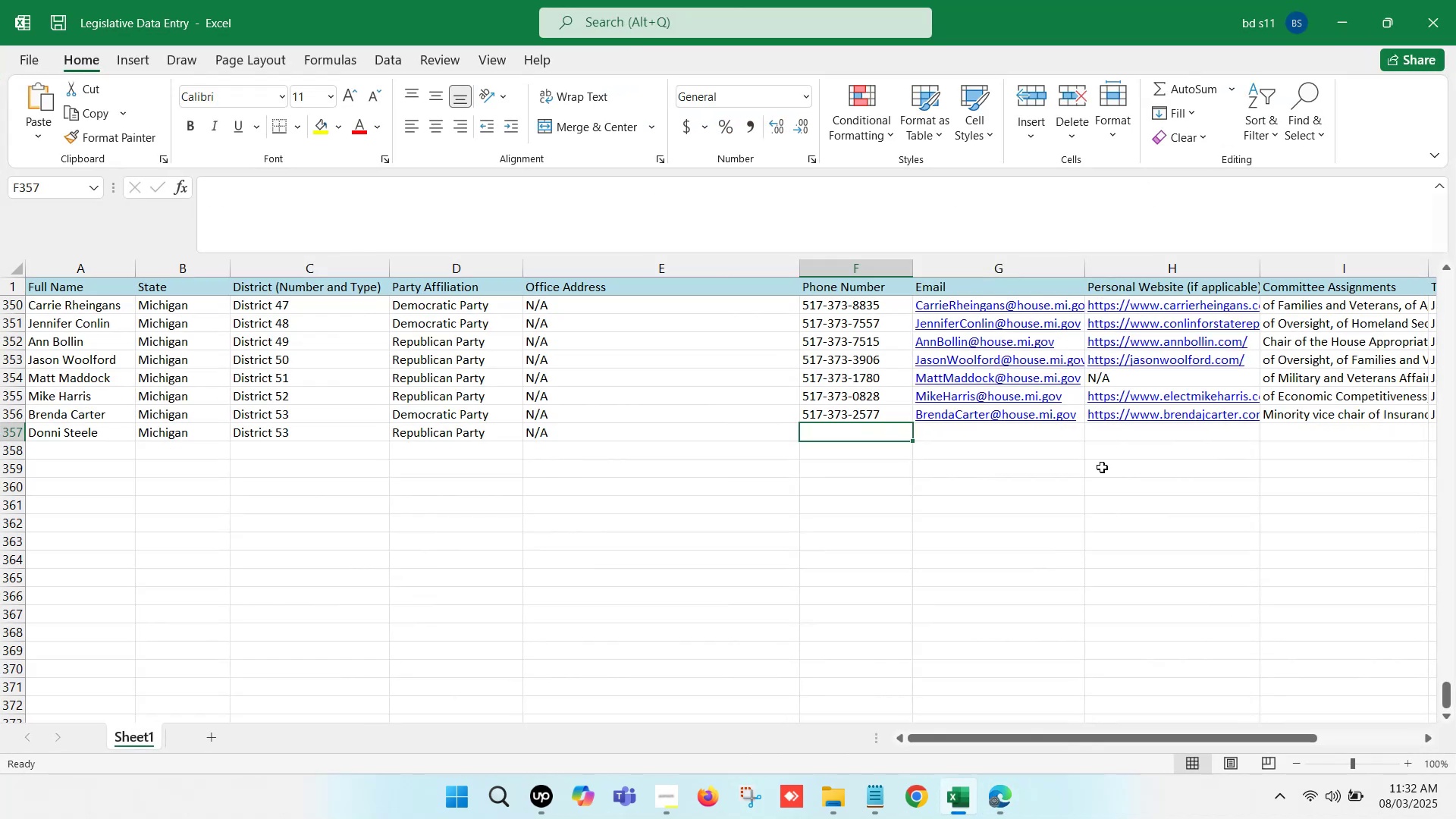 
left_click([1121, 443])
 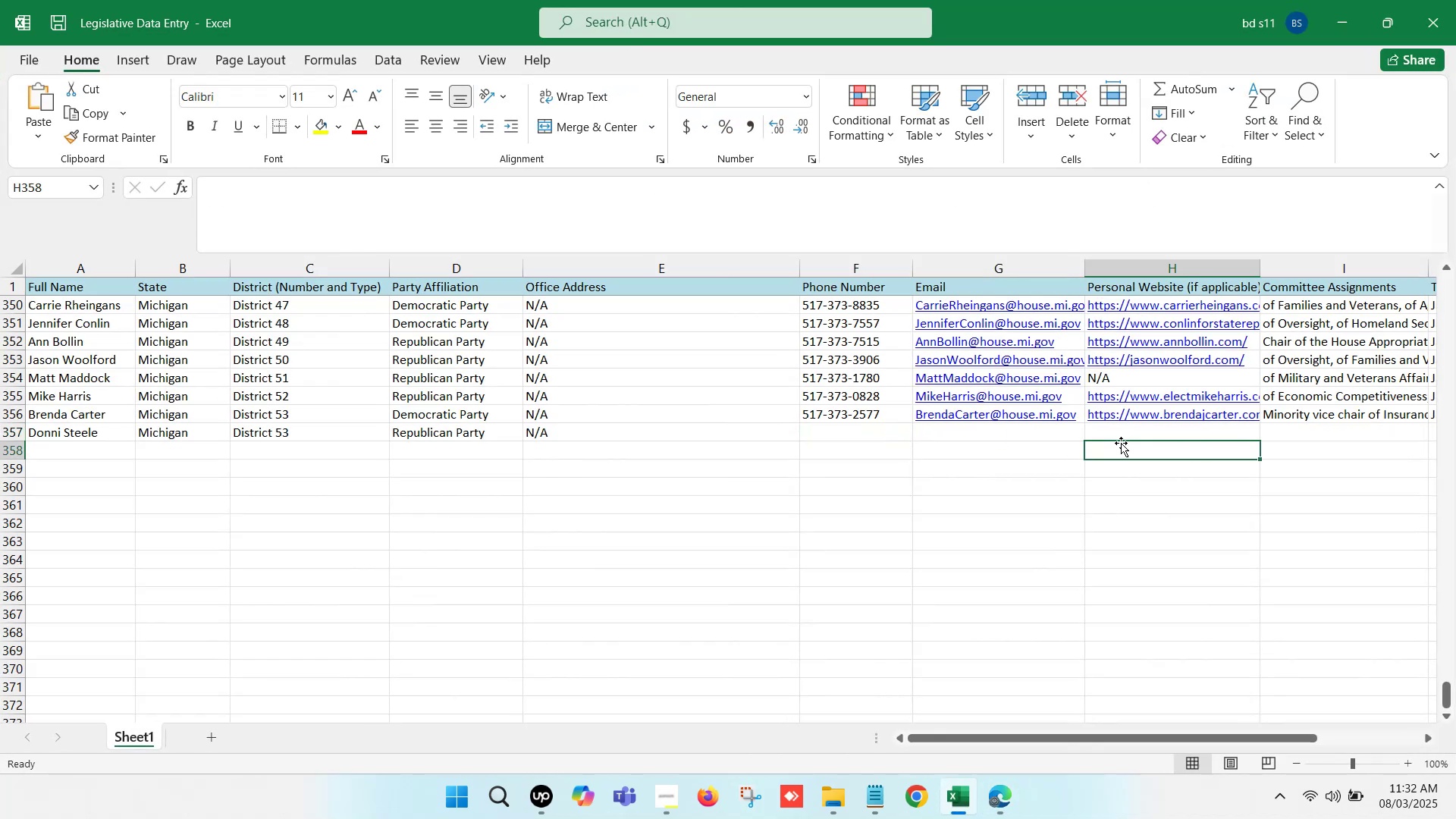 
key(ArrowRight)
 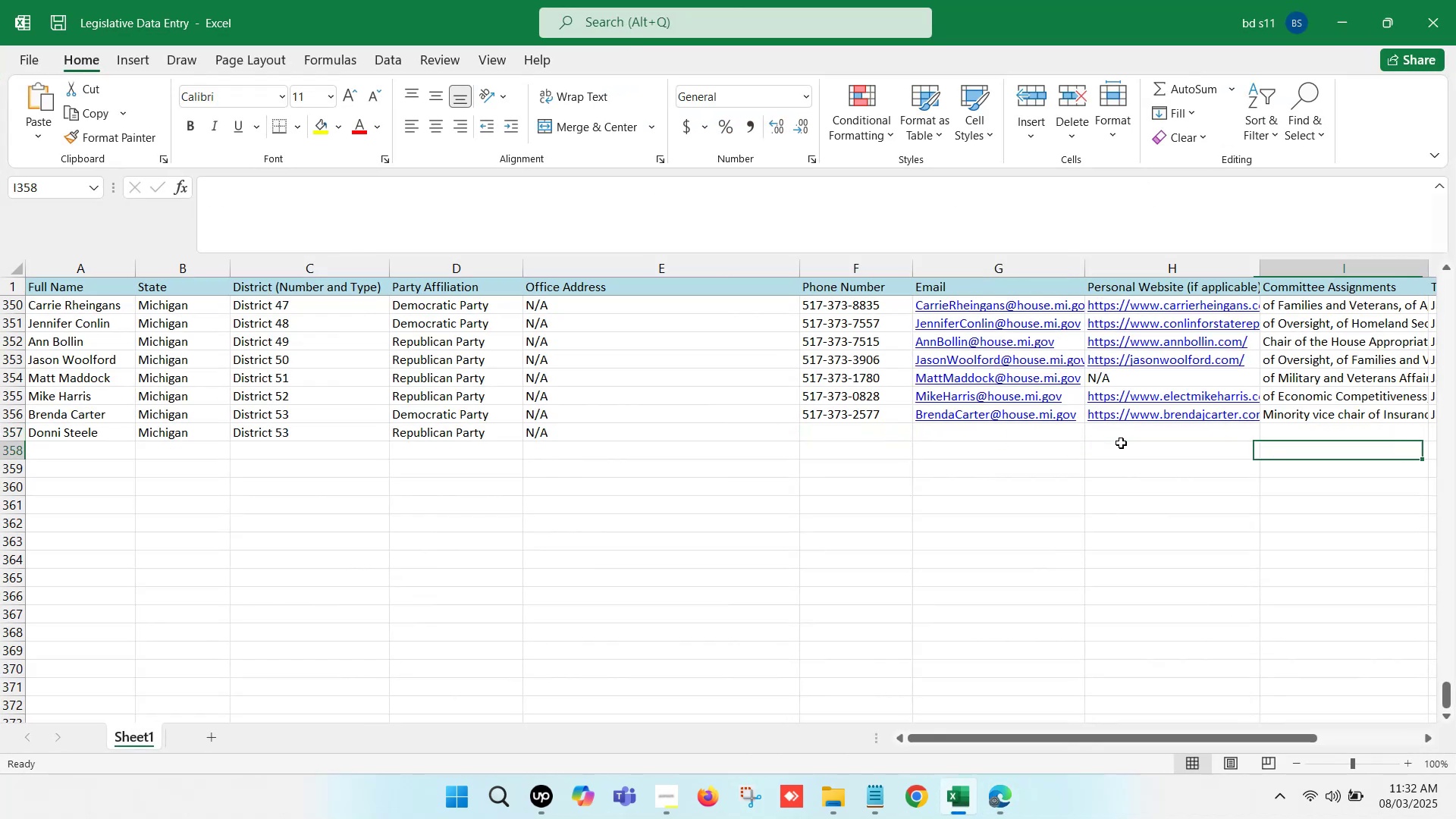 
key(ArrowRight)
 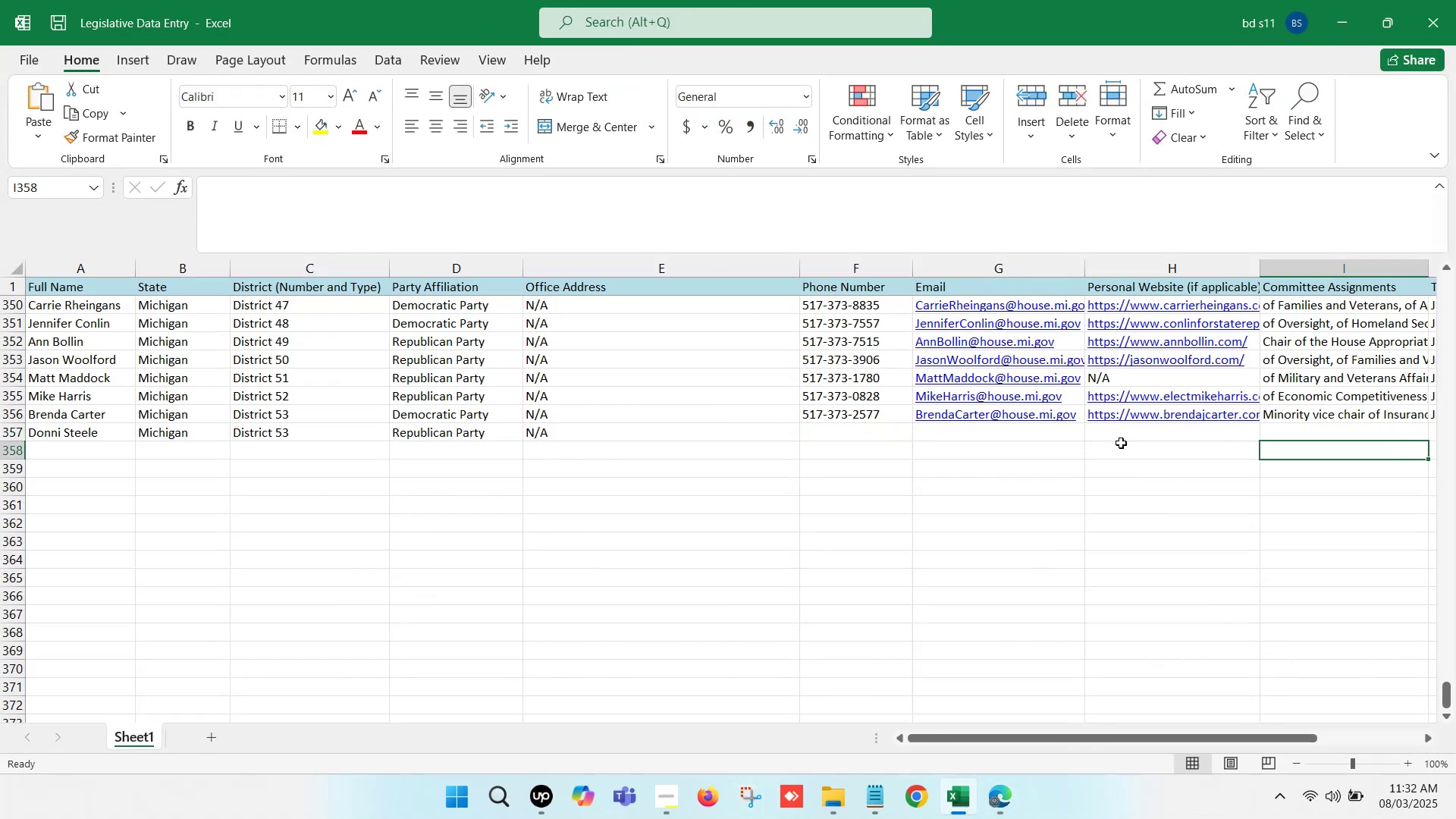 
key(ArrowRight)
 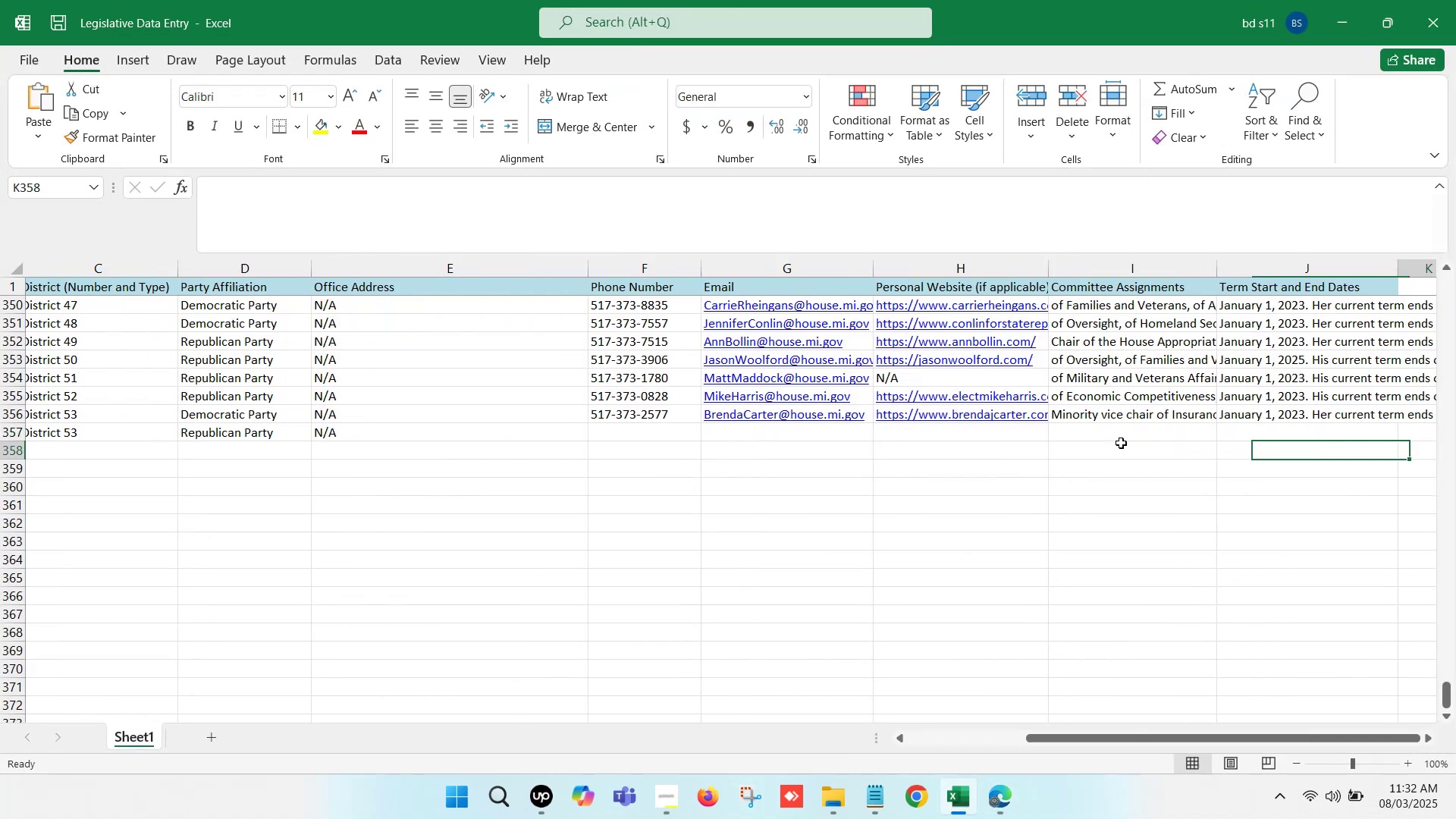 
key(ArrowRight)
 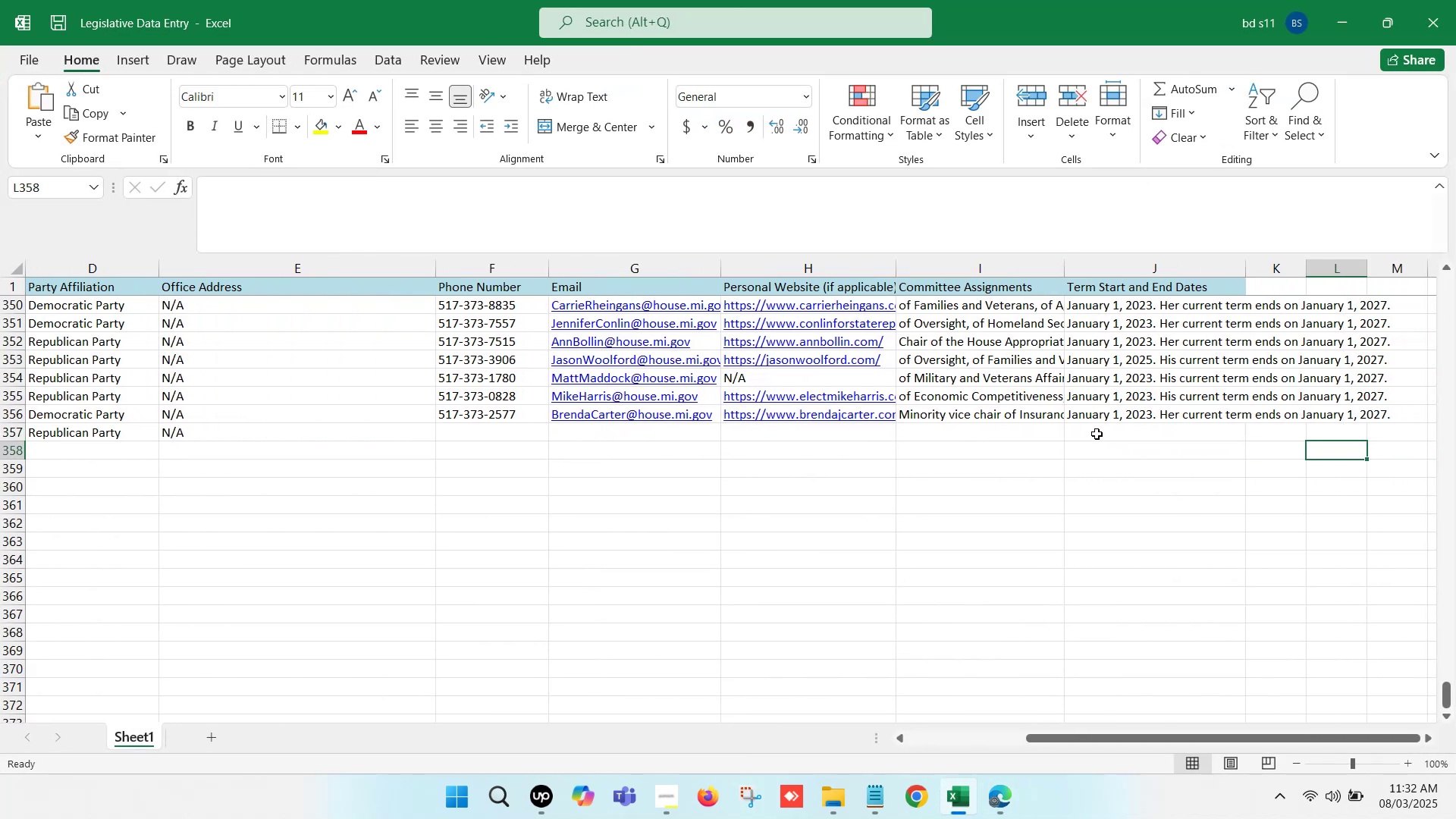 
double_click([1097, 434])
 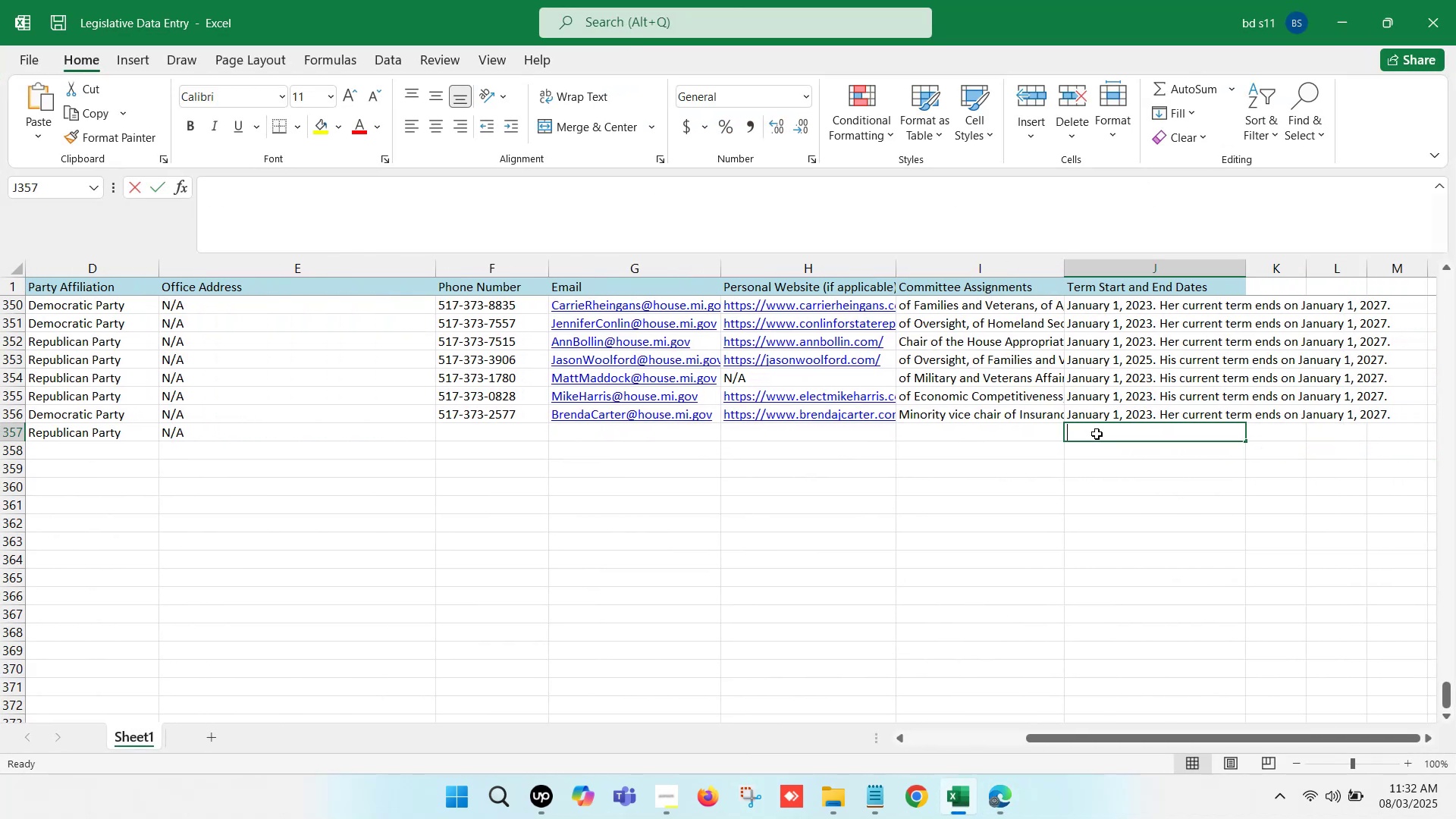 
key(Control+V)
 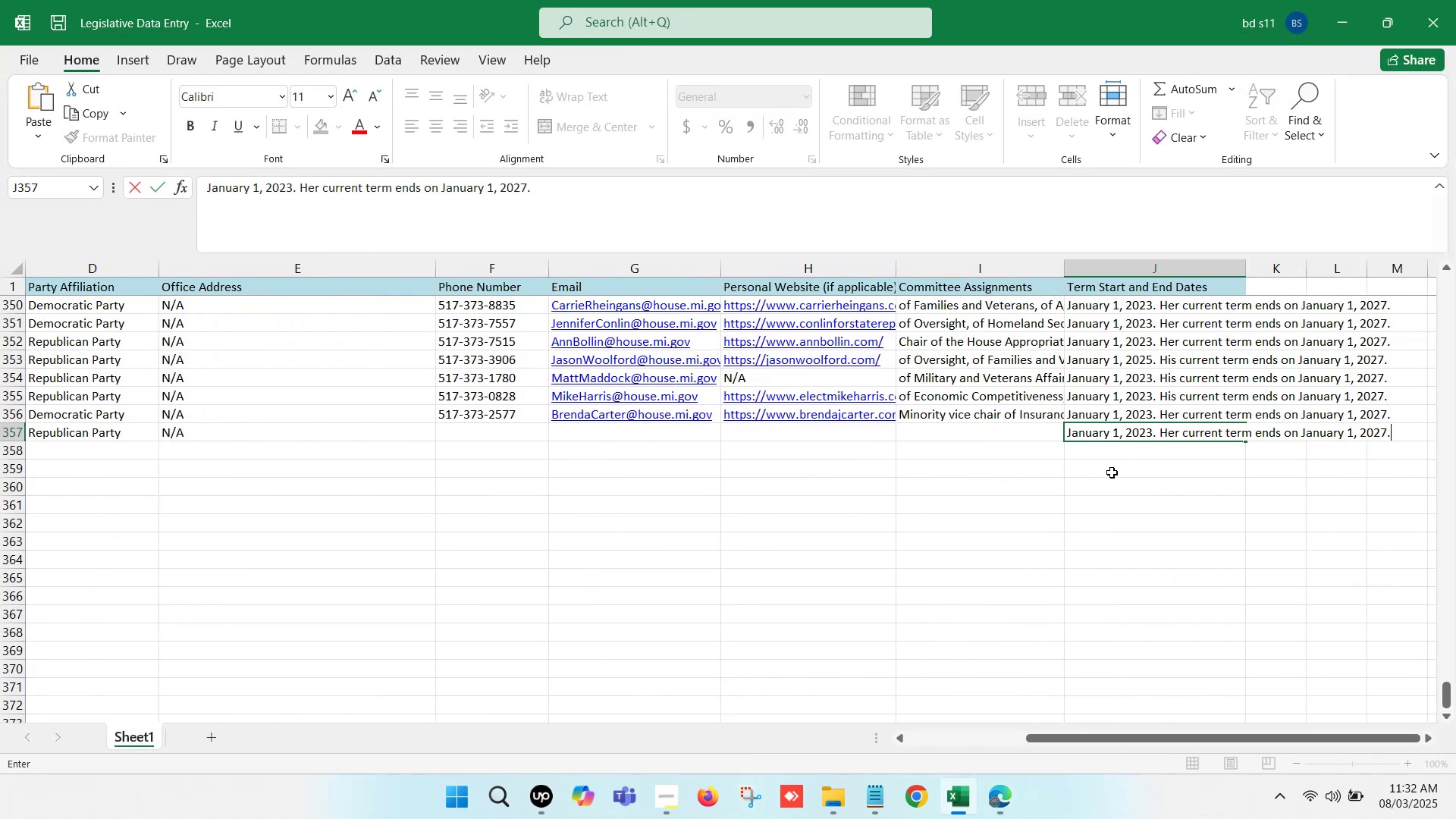 
left_click([1112, 472])
 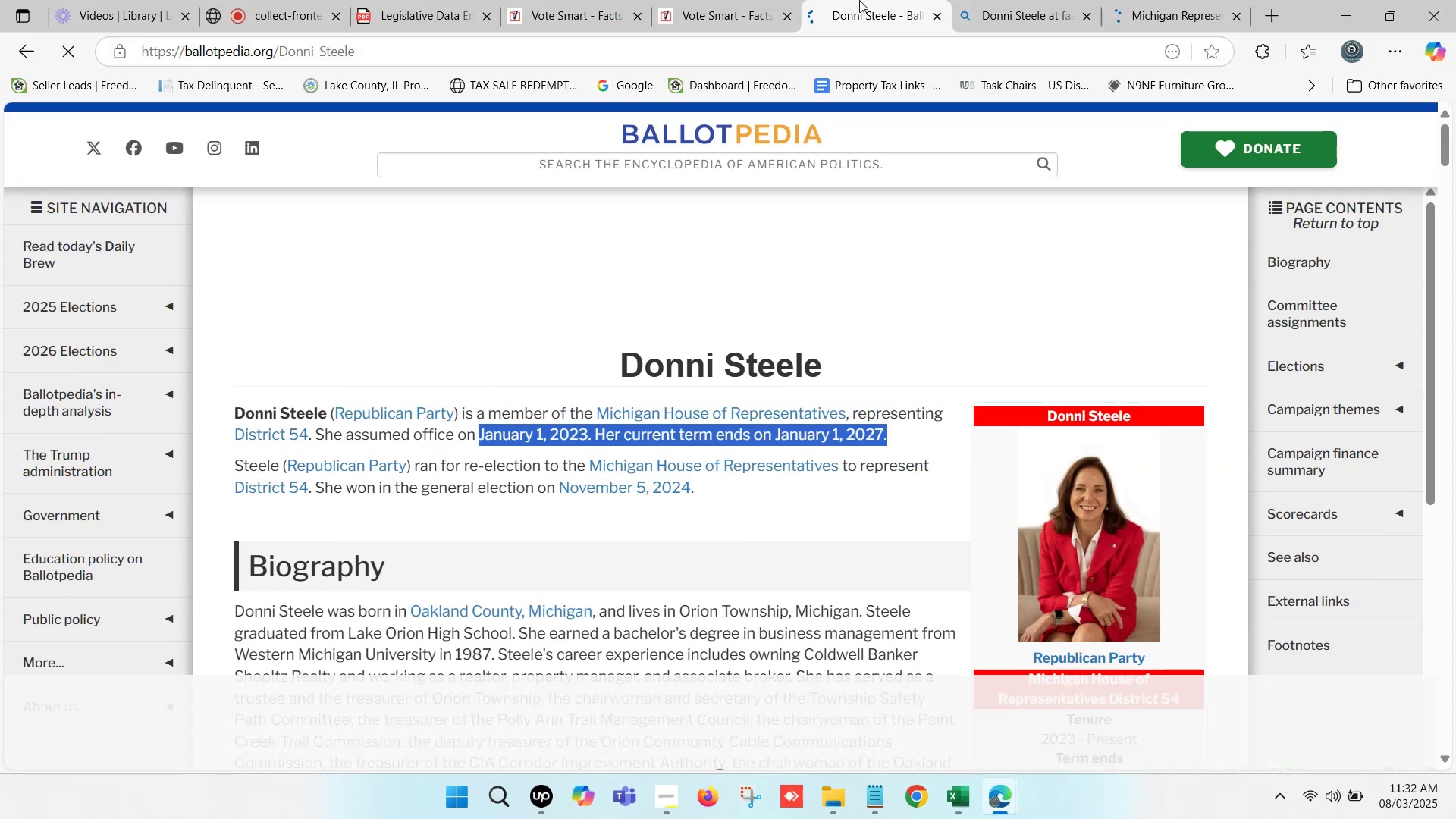 
left_click([1172, 0])
 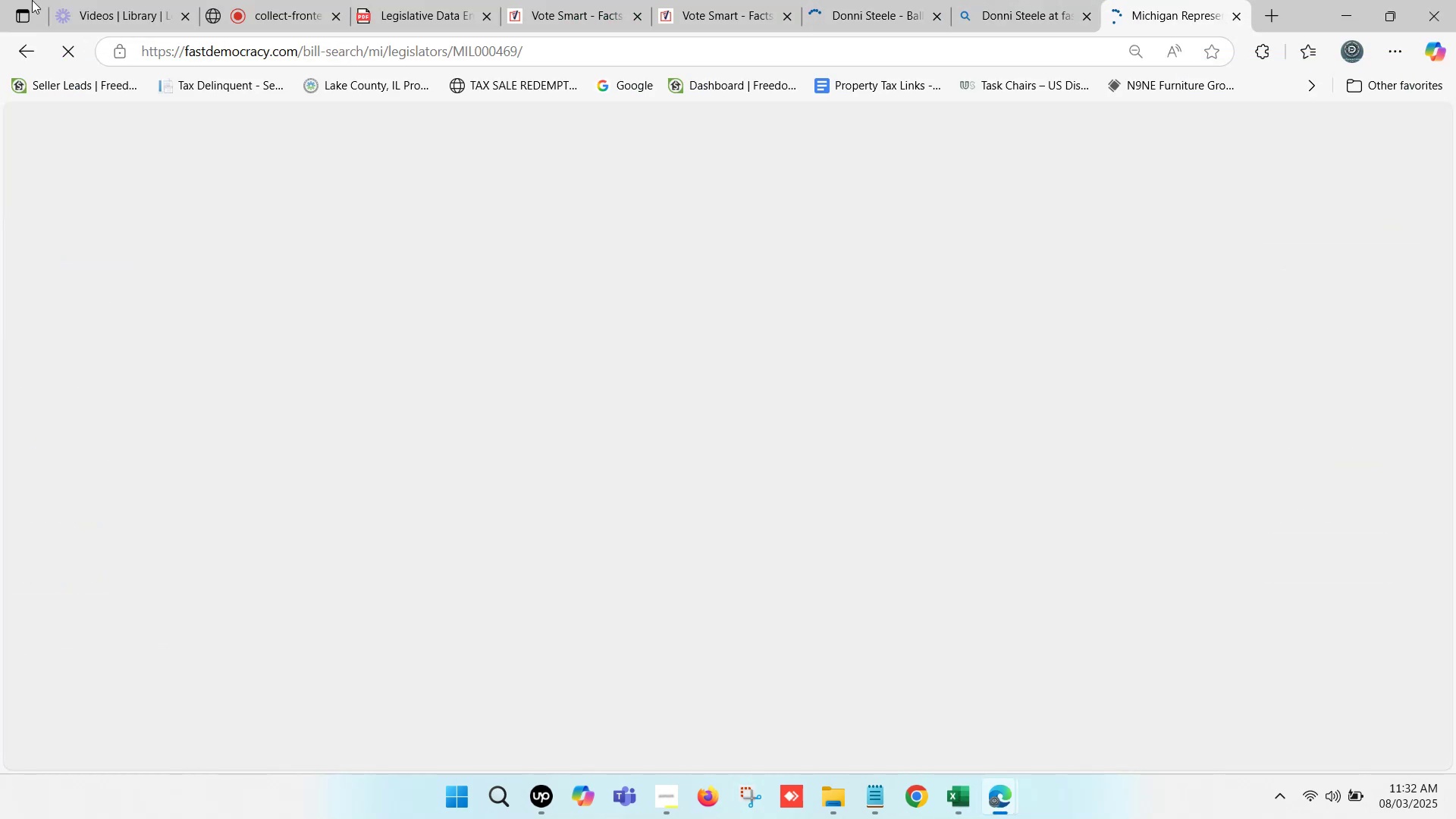 
left_click([739, 0])
 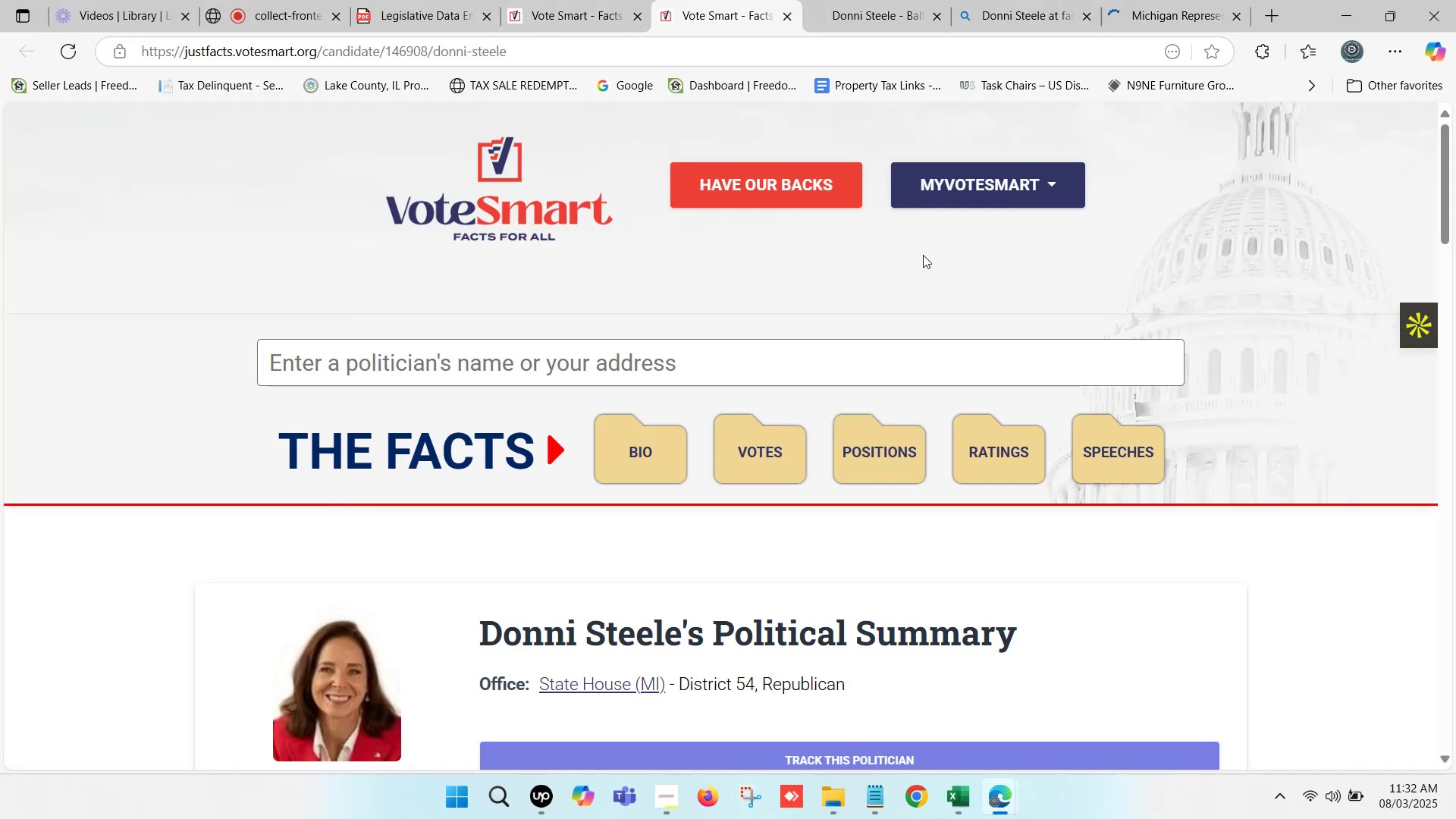 
scroll: coordinate [764, 539], scroll_direction: down, amount: 2.0
 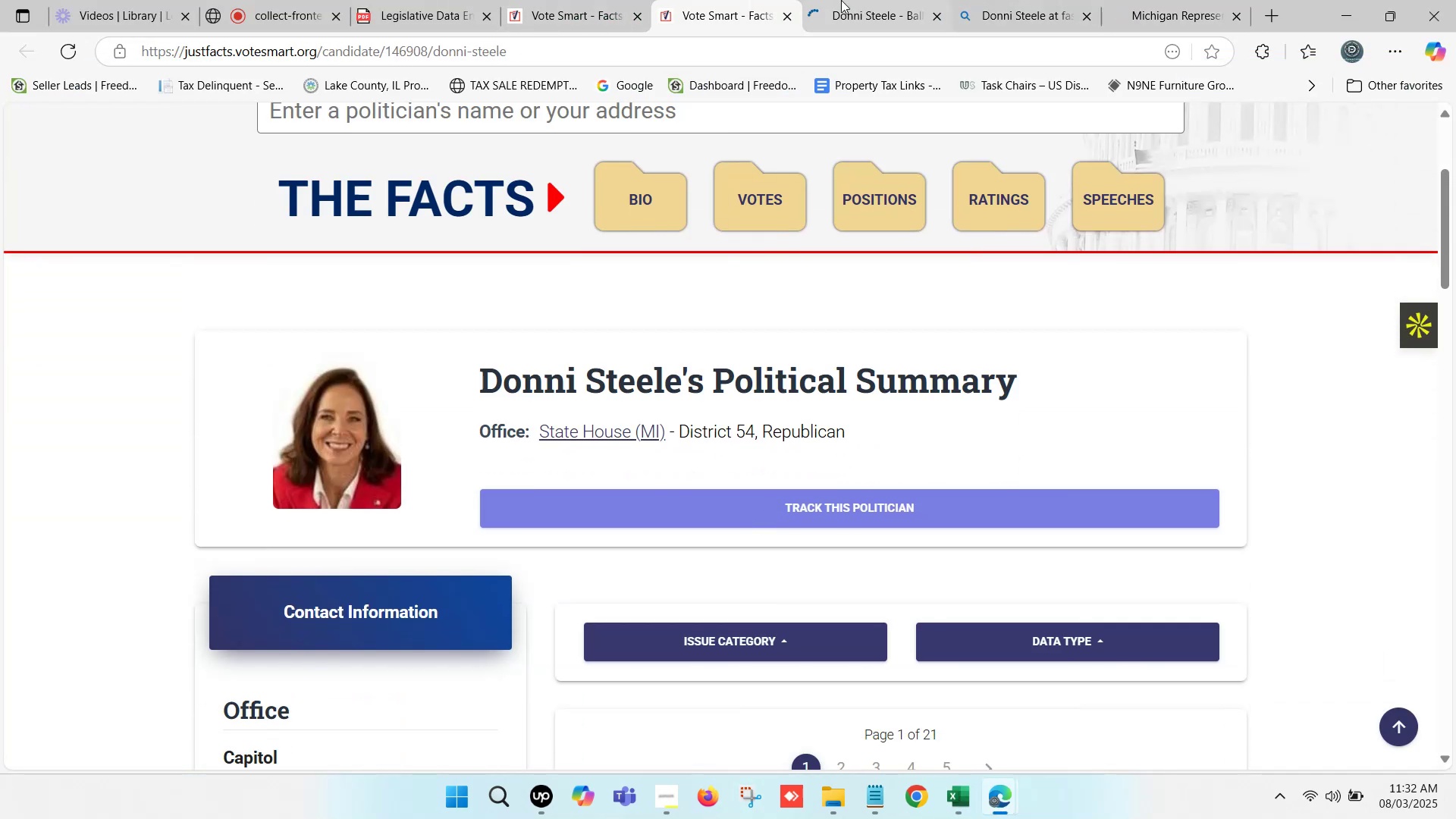 
double_click([846, 0])
 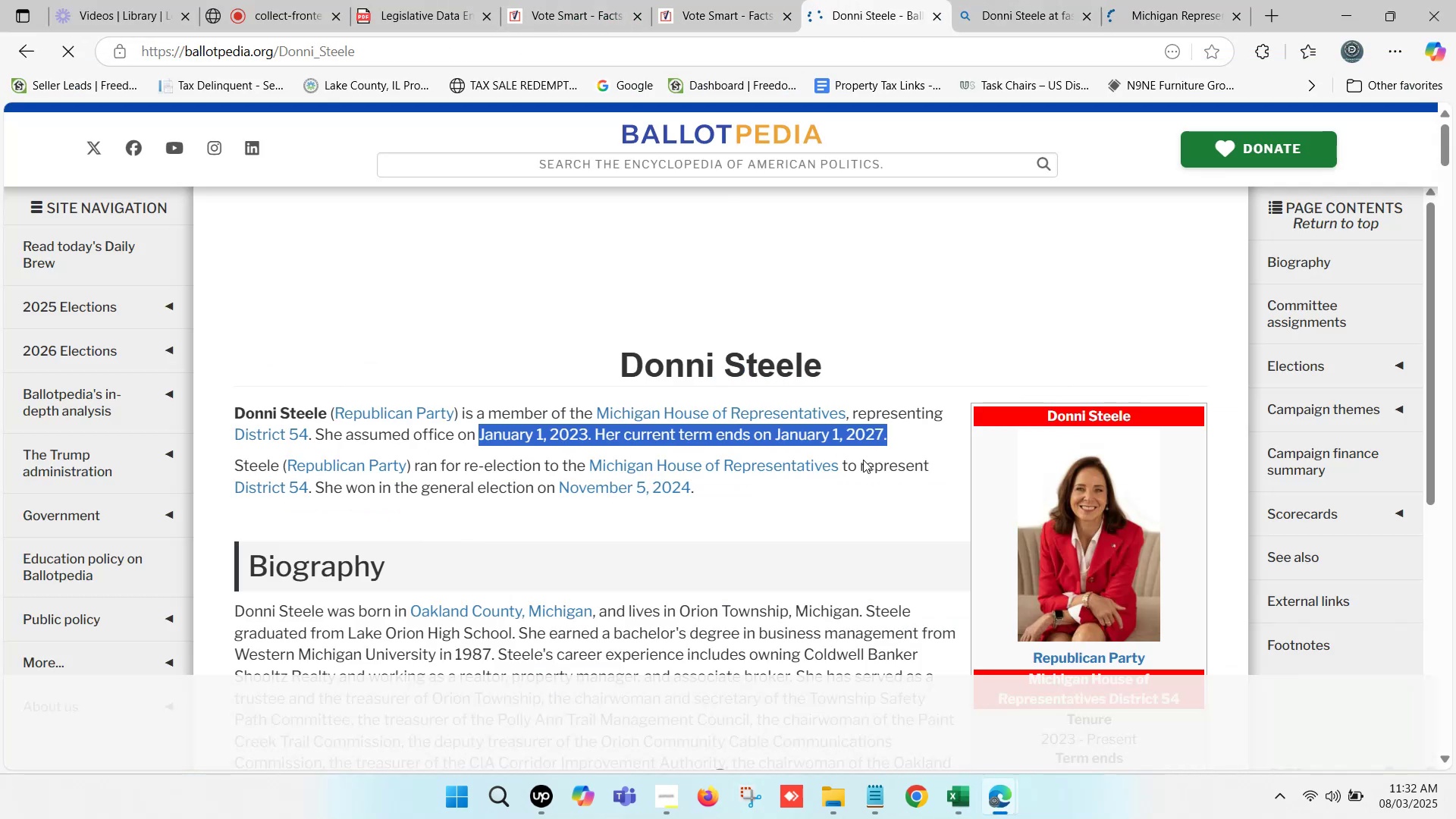 
scroll: coordinate [1040, 460], scroll_direction: down, amount: 7.0
 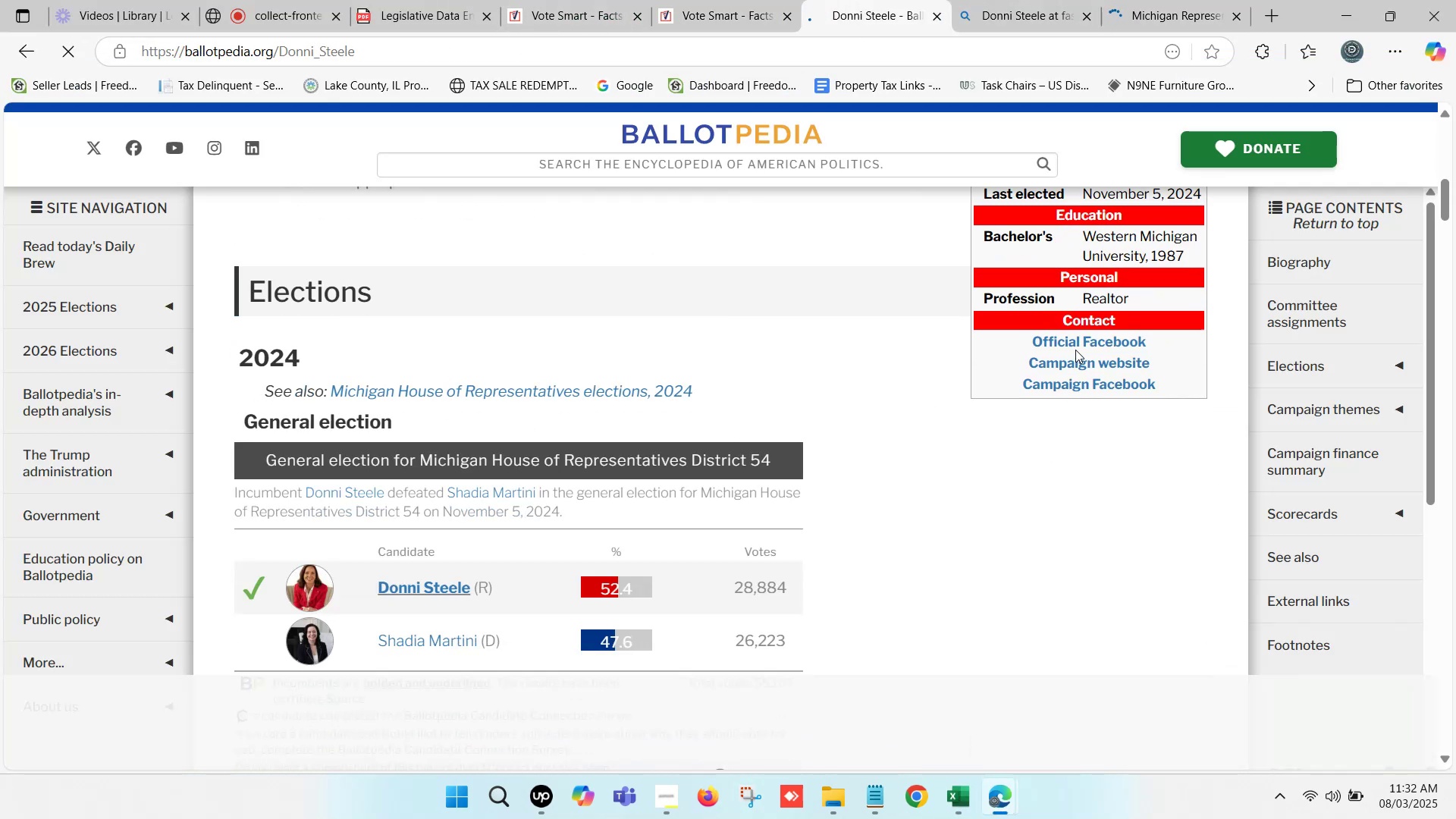 
hold_key(key=ControlLeft, duration=0.48)
left_click([1079, 365])
 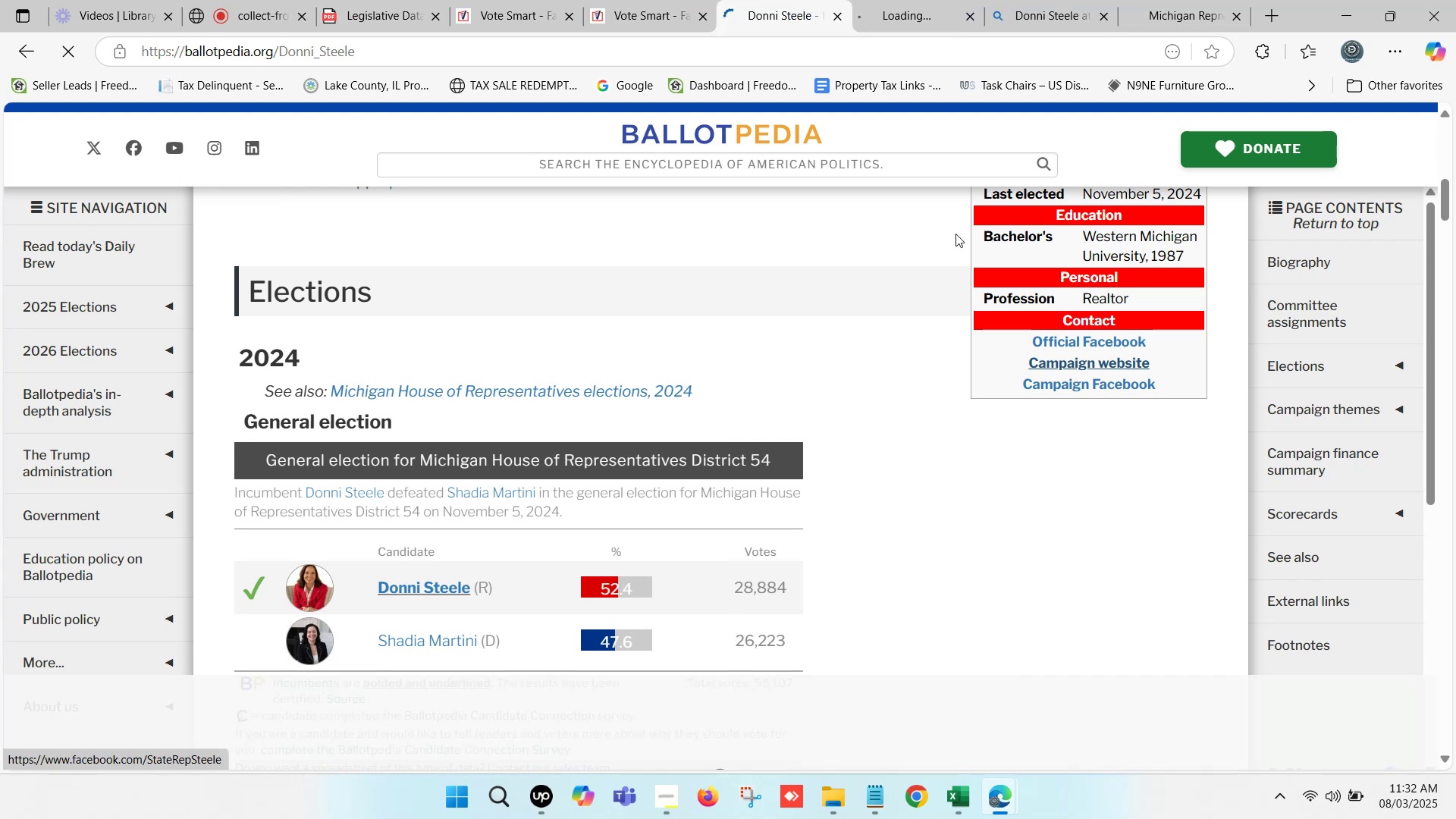 
left_click([883, 0])
 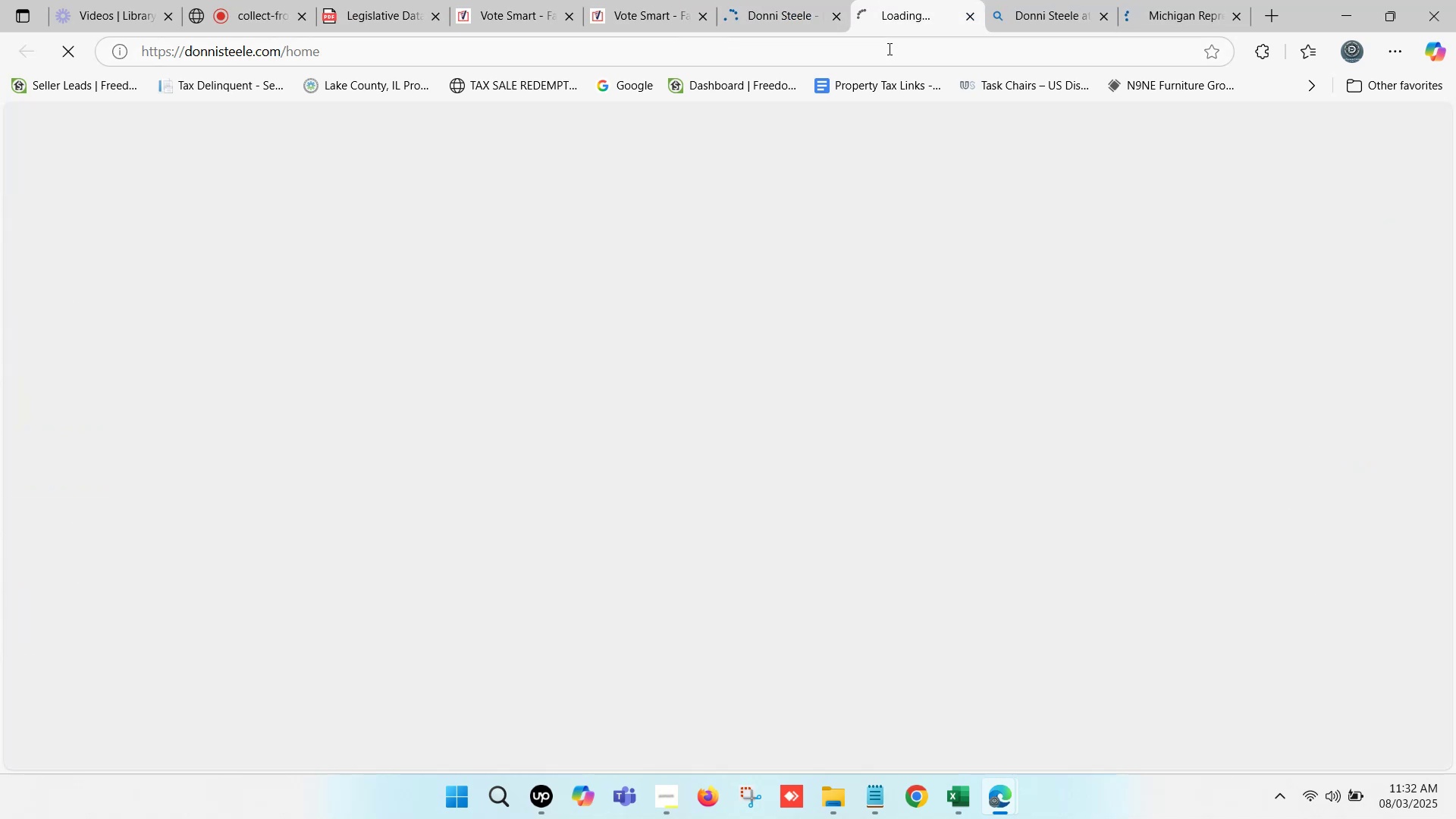 
left_click([891, 53])
 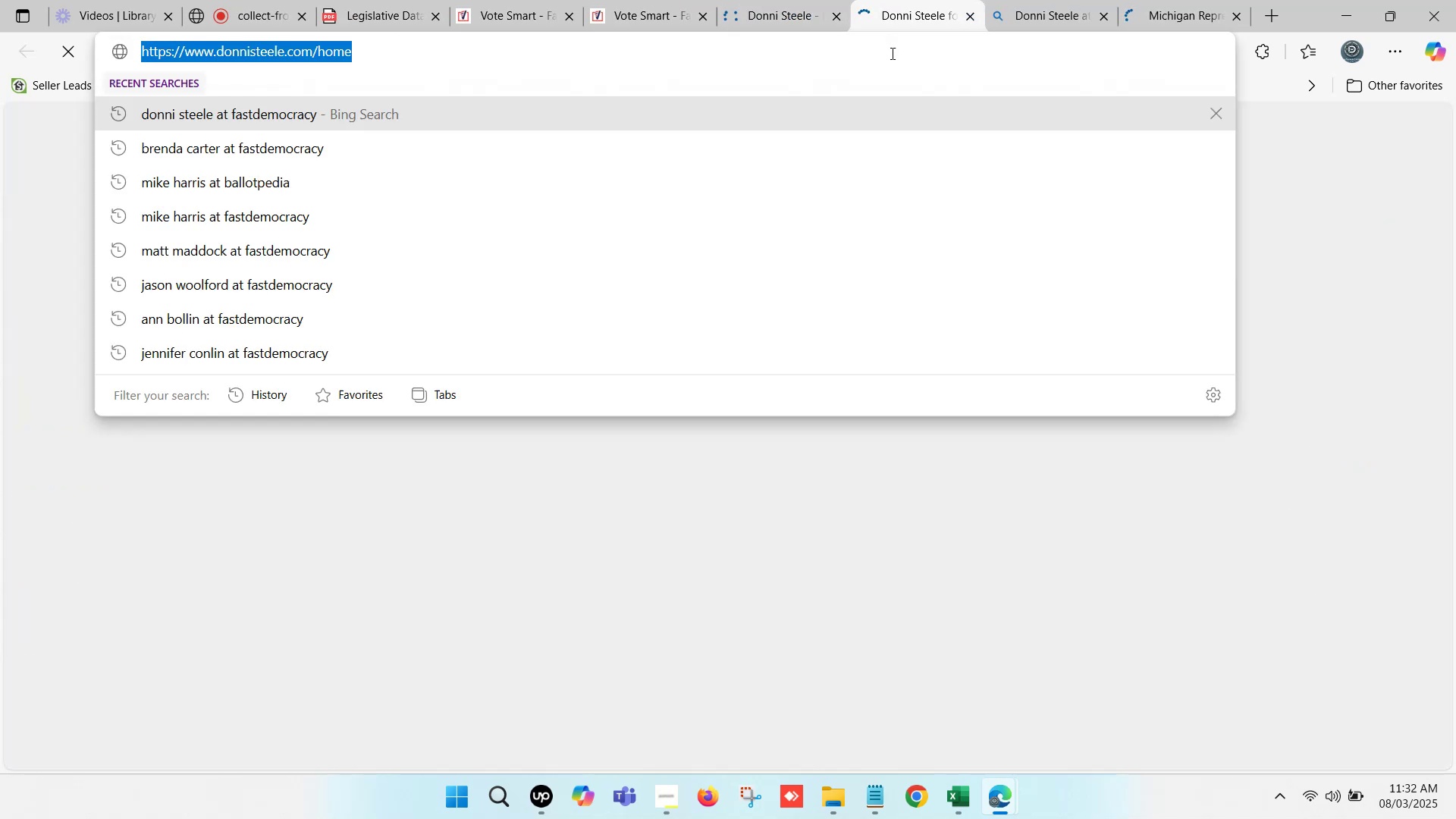 
key(Control+C)
 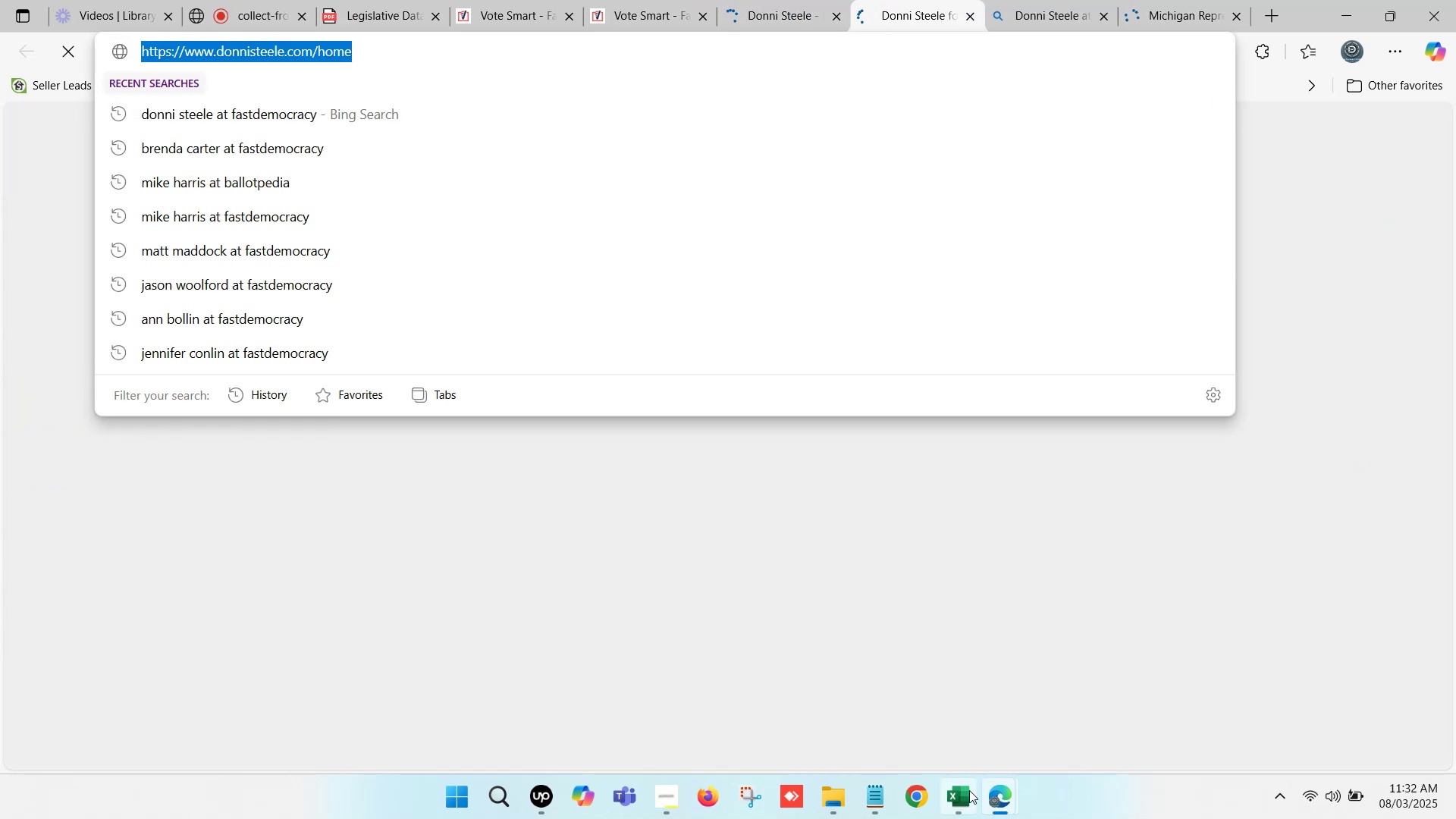 
left_click([968, 802])
 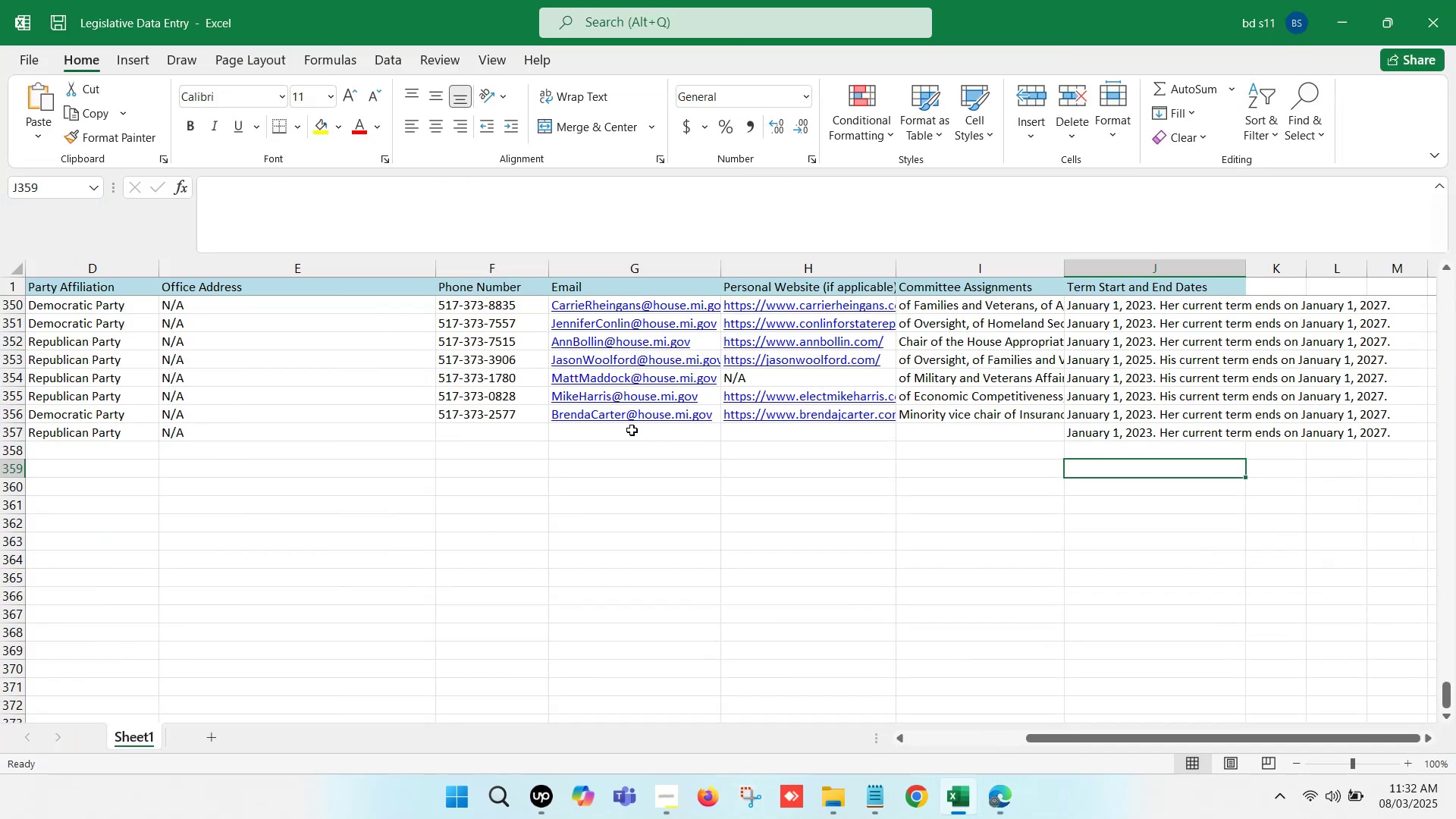 
double_click([626, 430])
 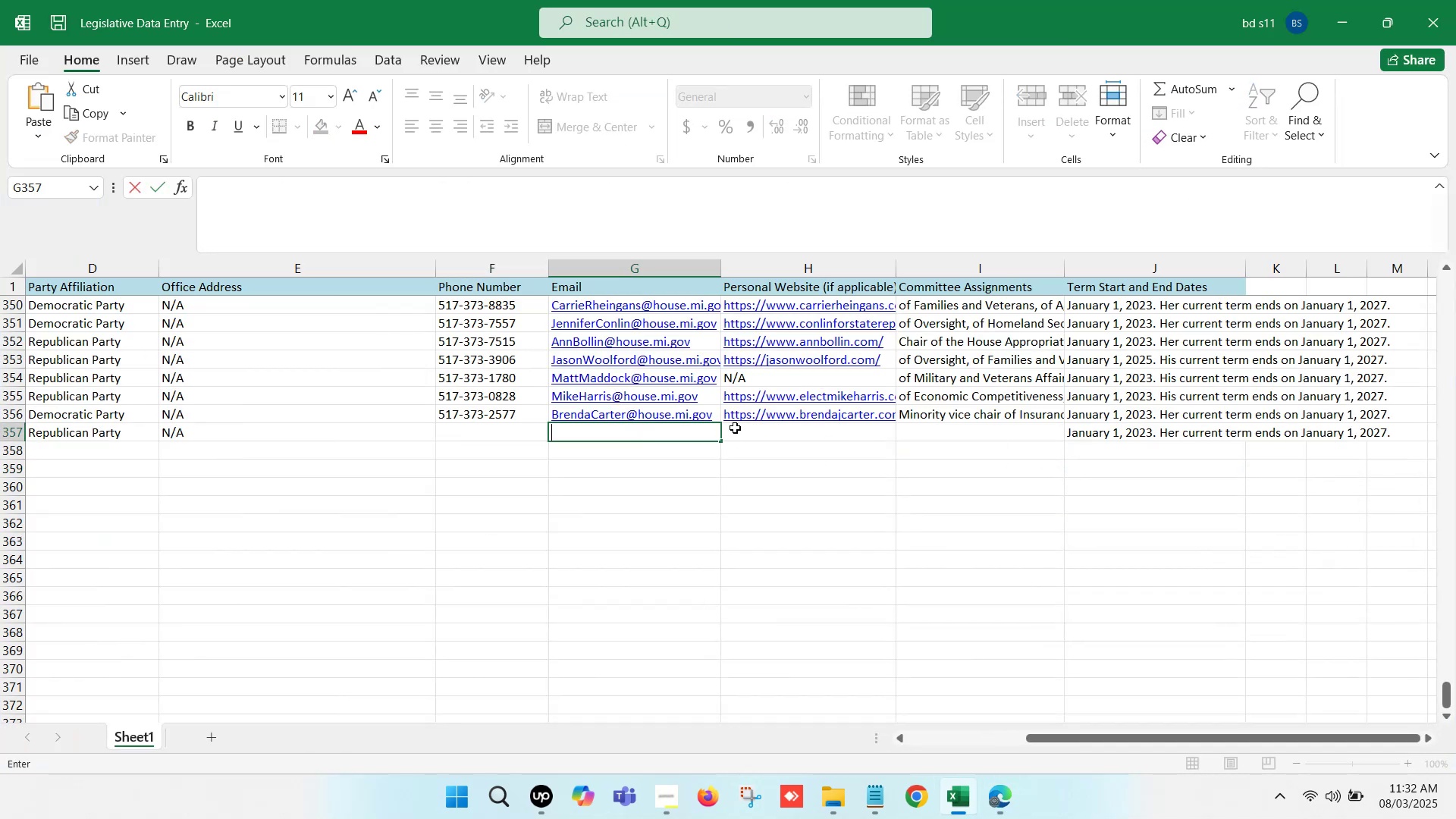 
left_click([737, 428])
 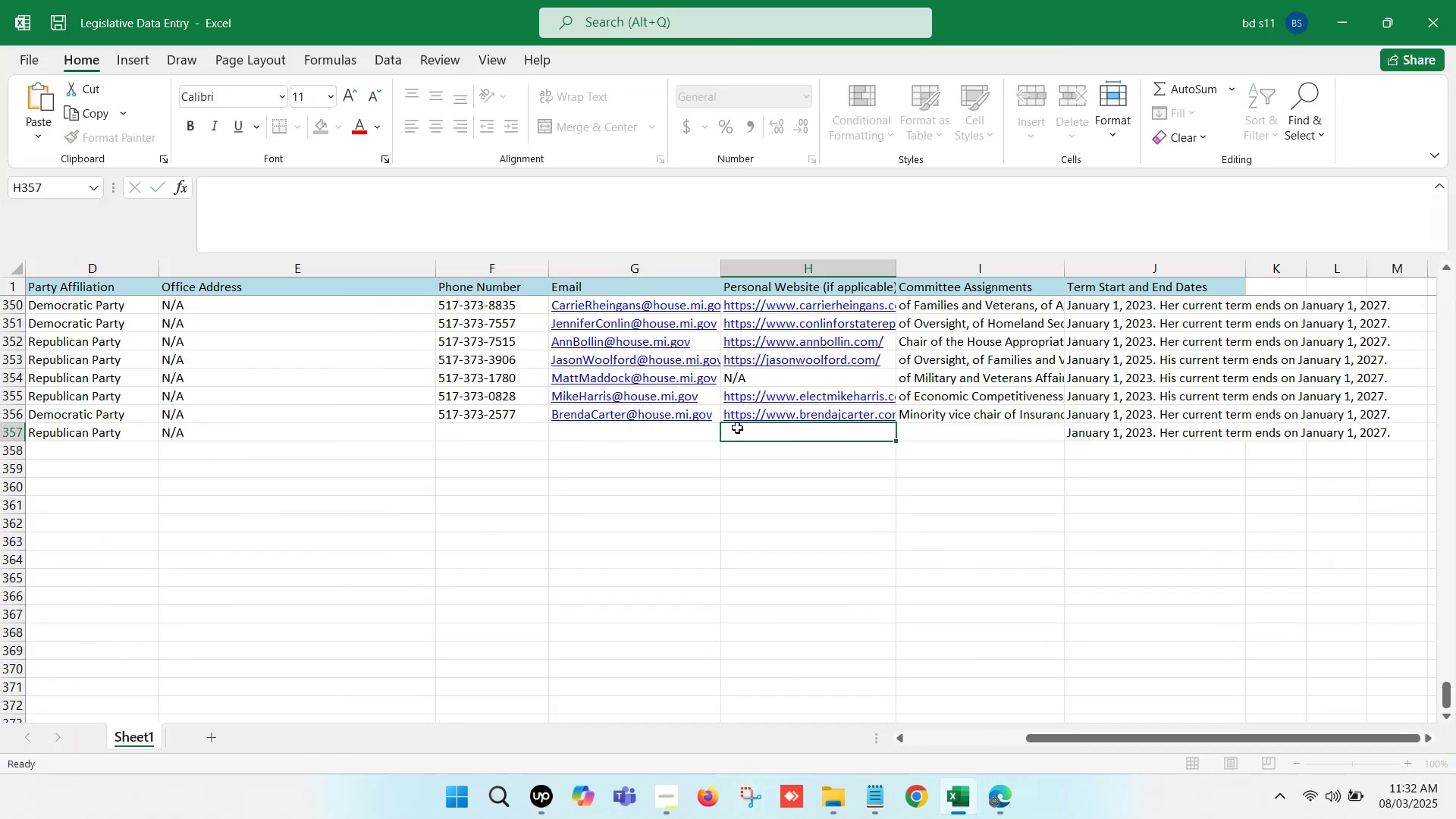 
double_click([737, 428])
 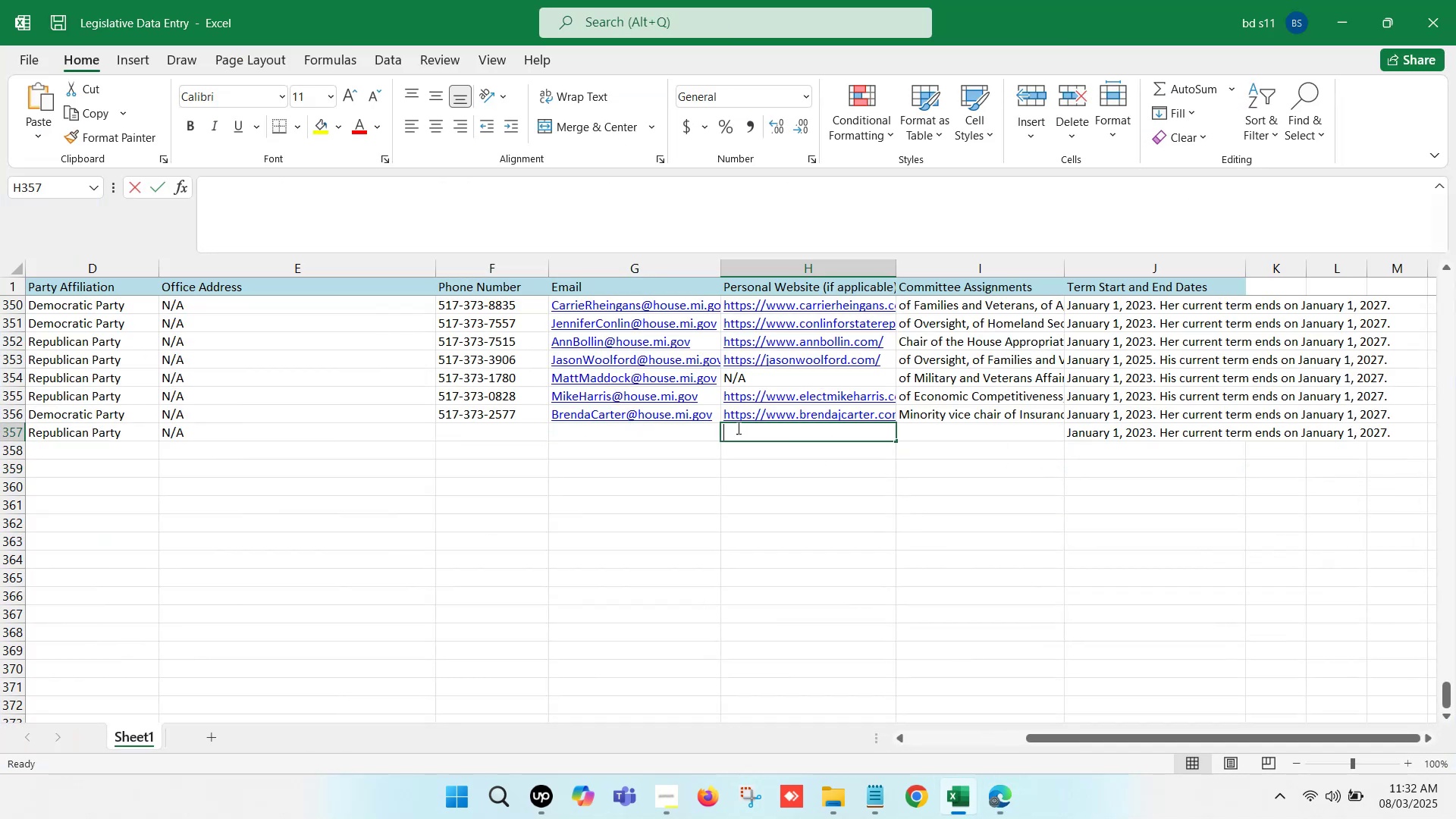 
key(Control+V)
 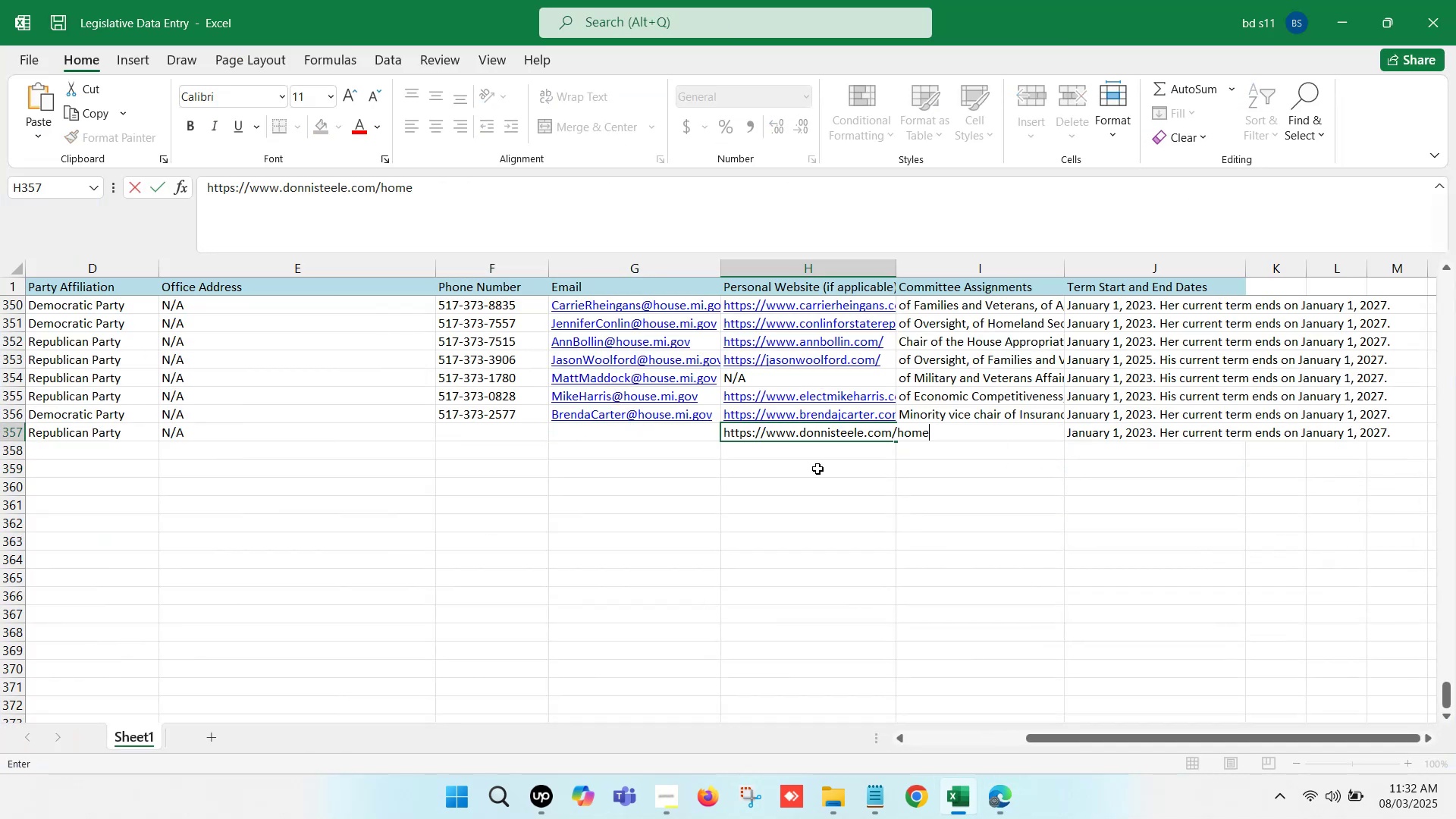 
left_click([818, 469])
 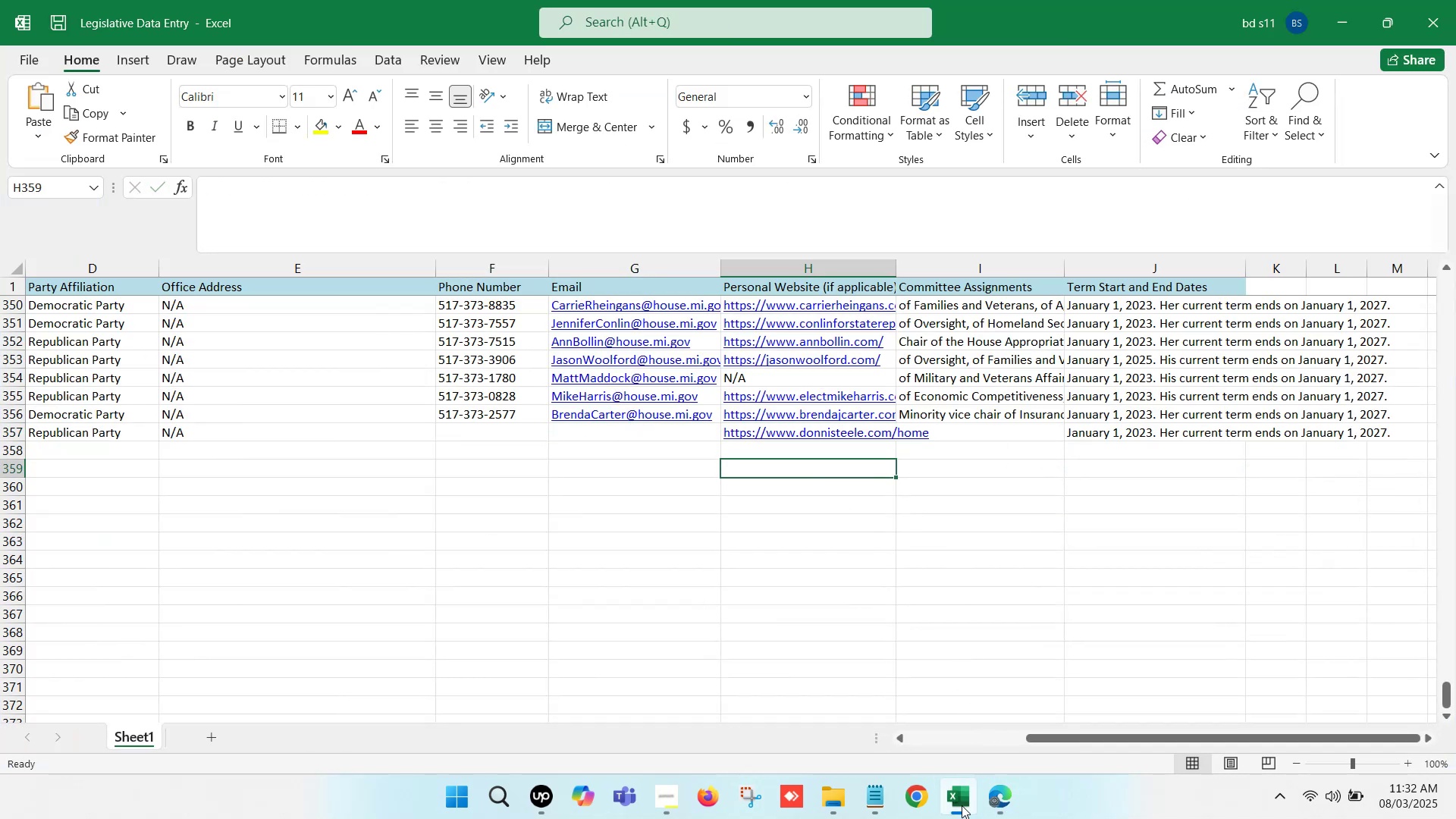 
left_click([954, 817])
 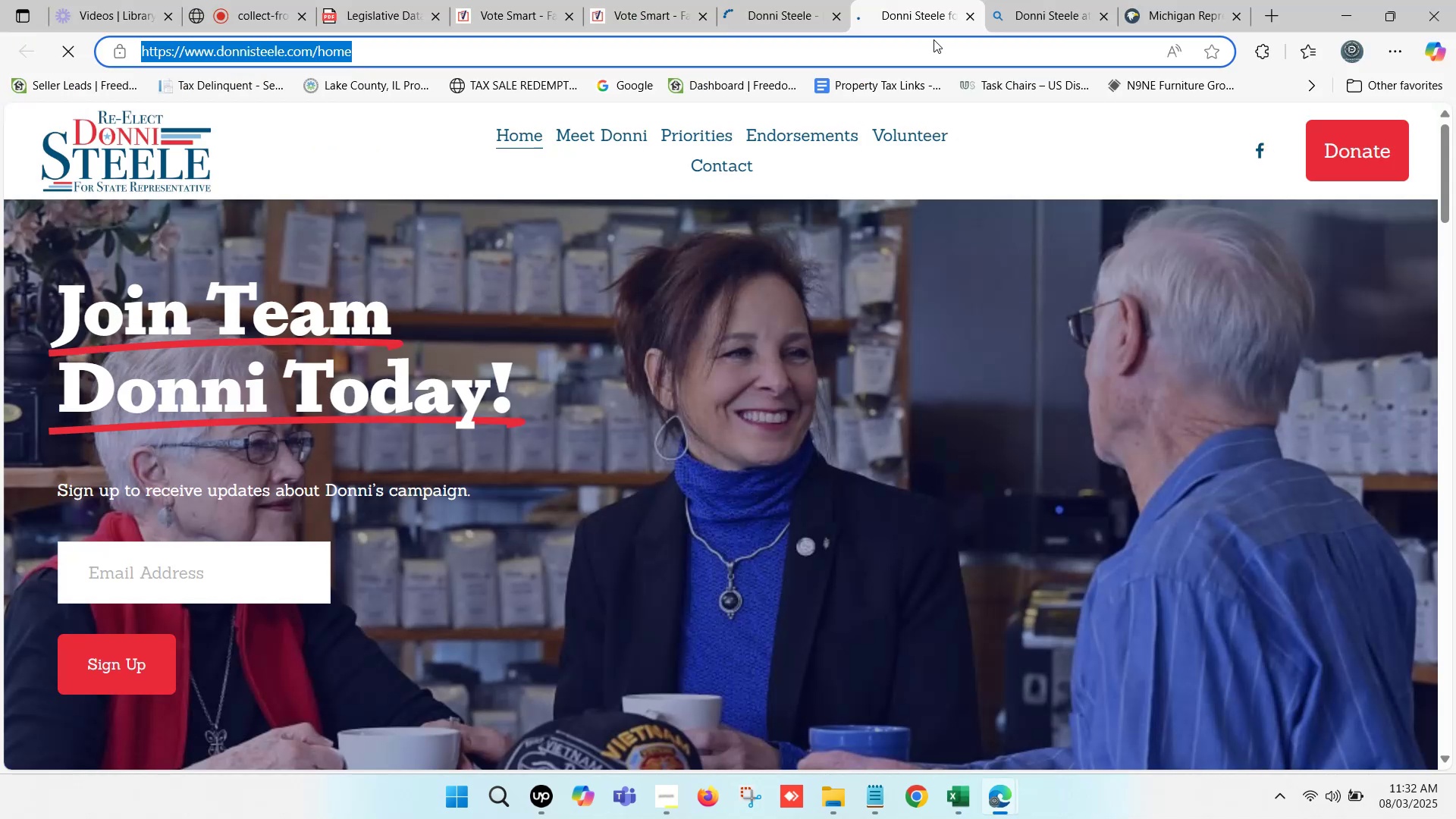 
left_click([967, 14])
 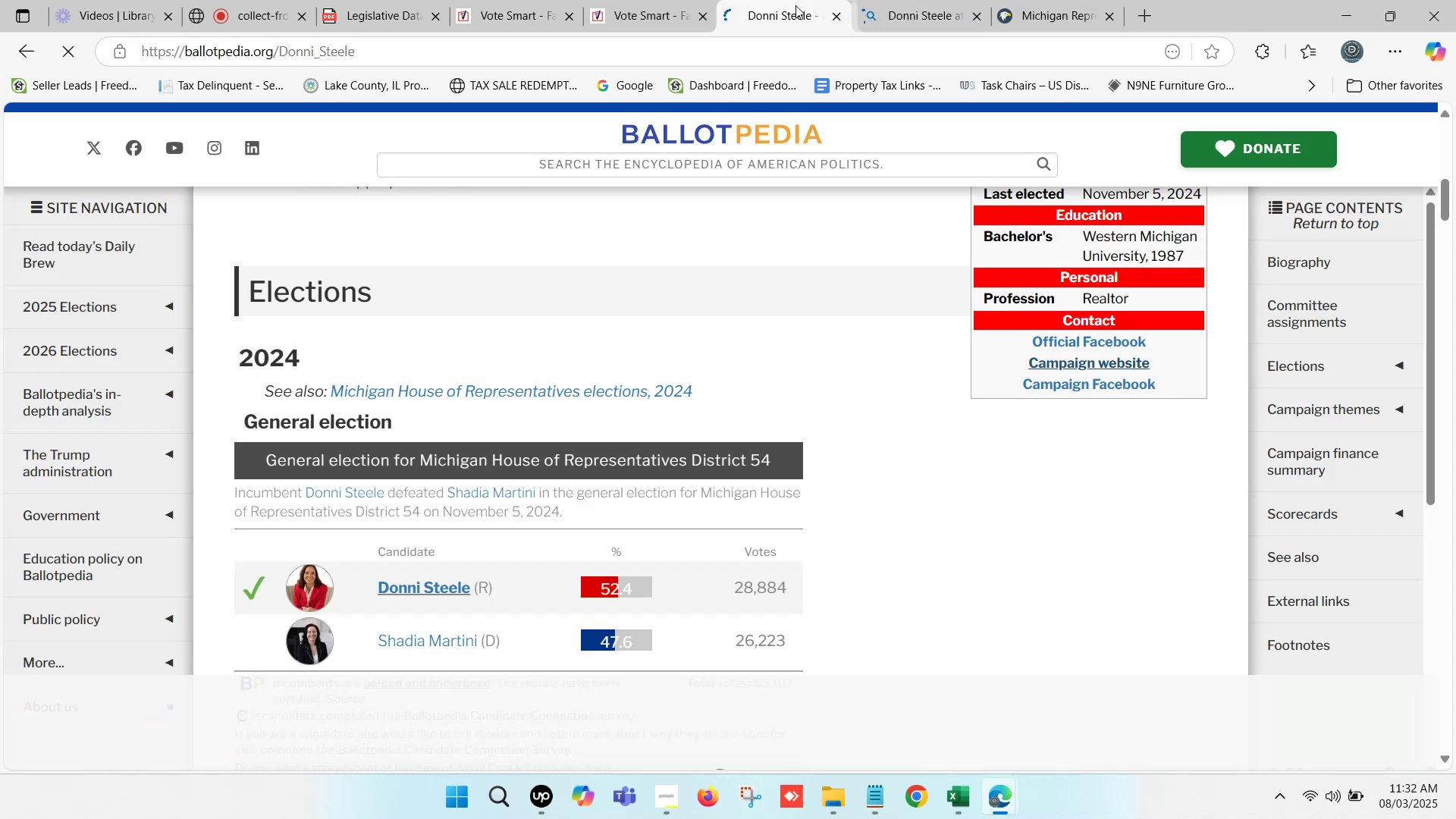 
left_click([790, 1])
 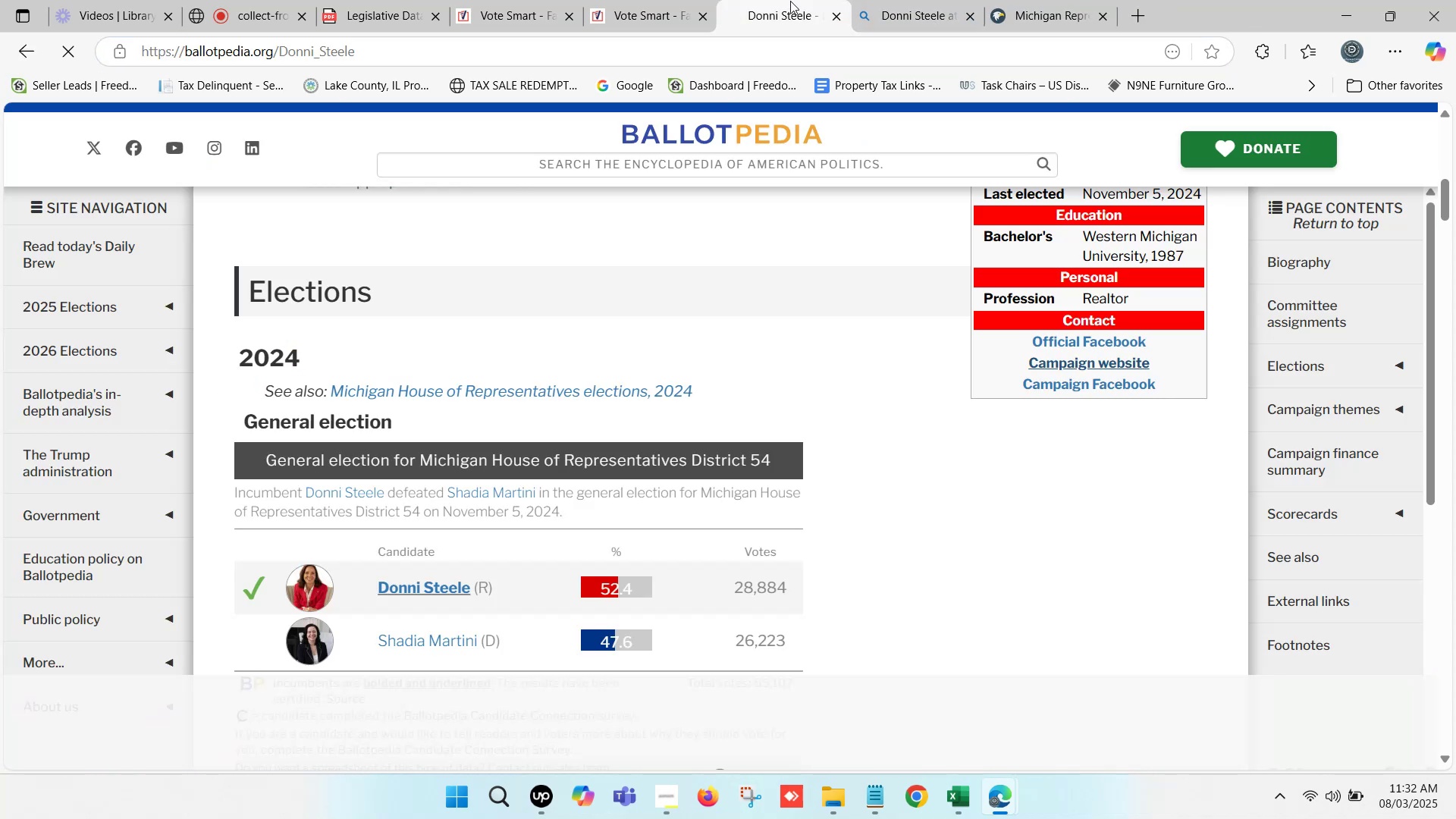 
left_click([790, 1])
 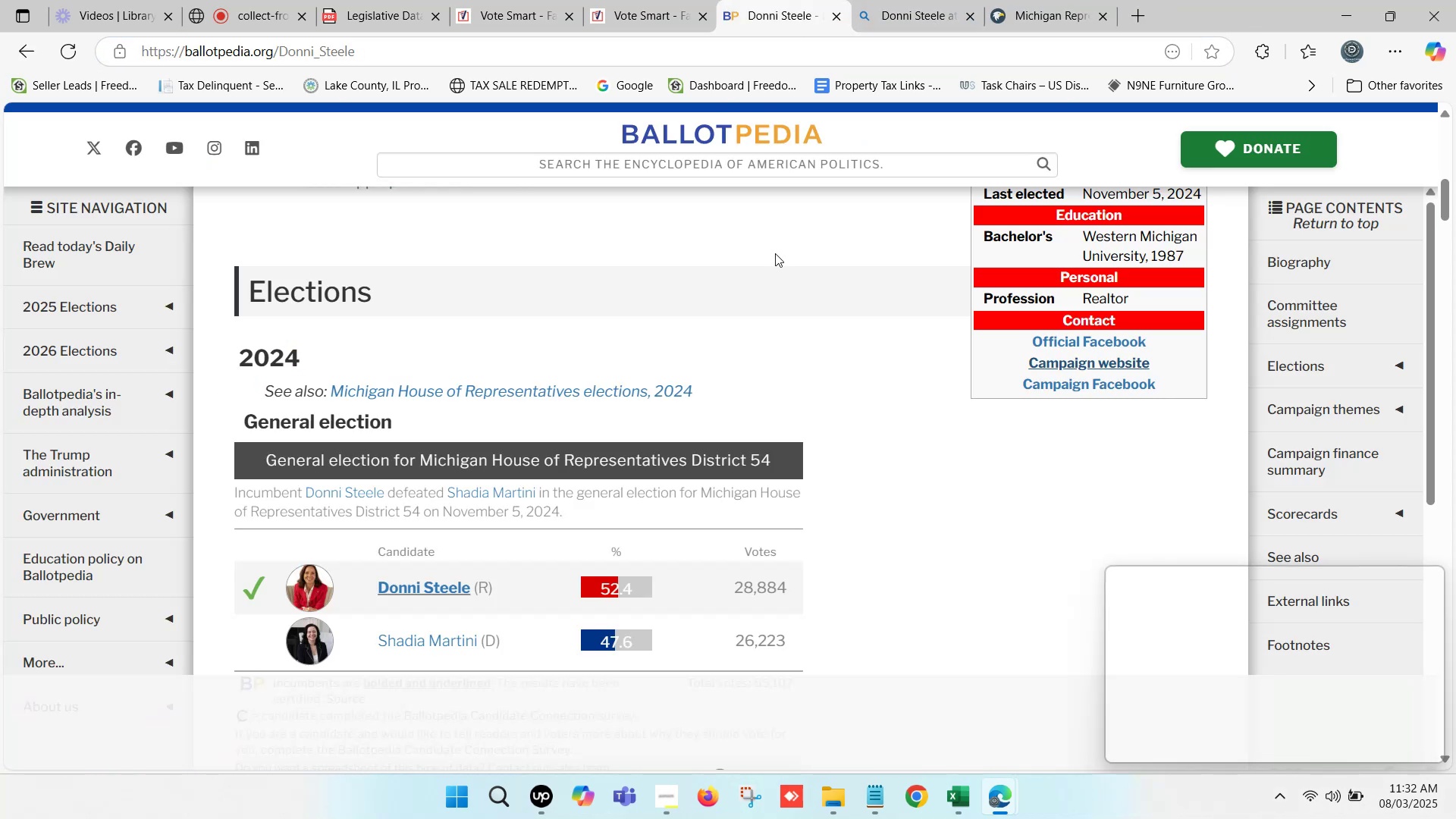 
scroll: coordinate [806, 305], scroll_direction: up, amount: 8.0
 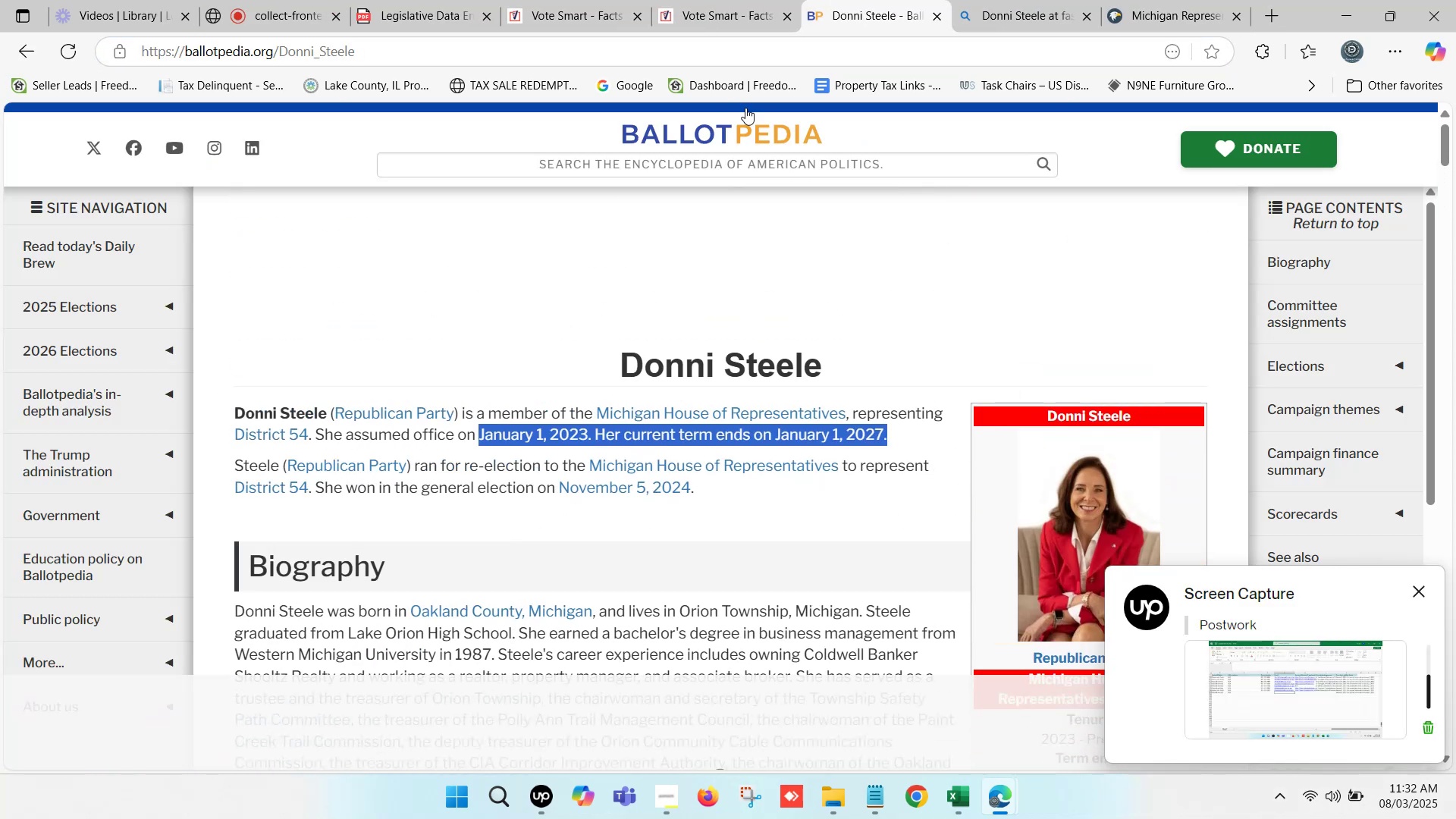 
left_click([730, 0])
 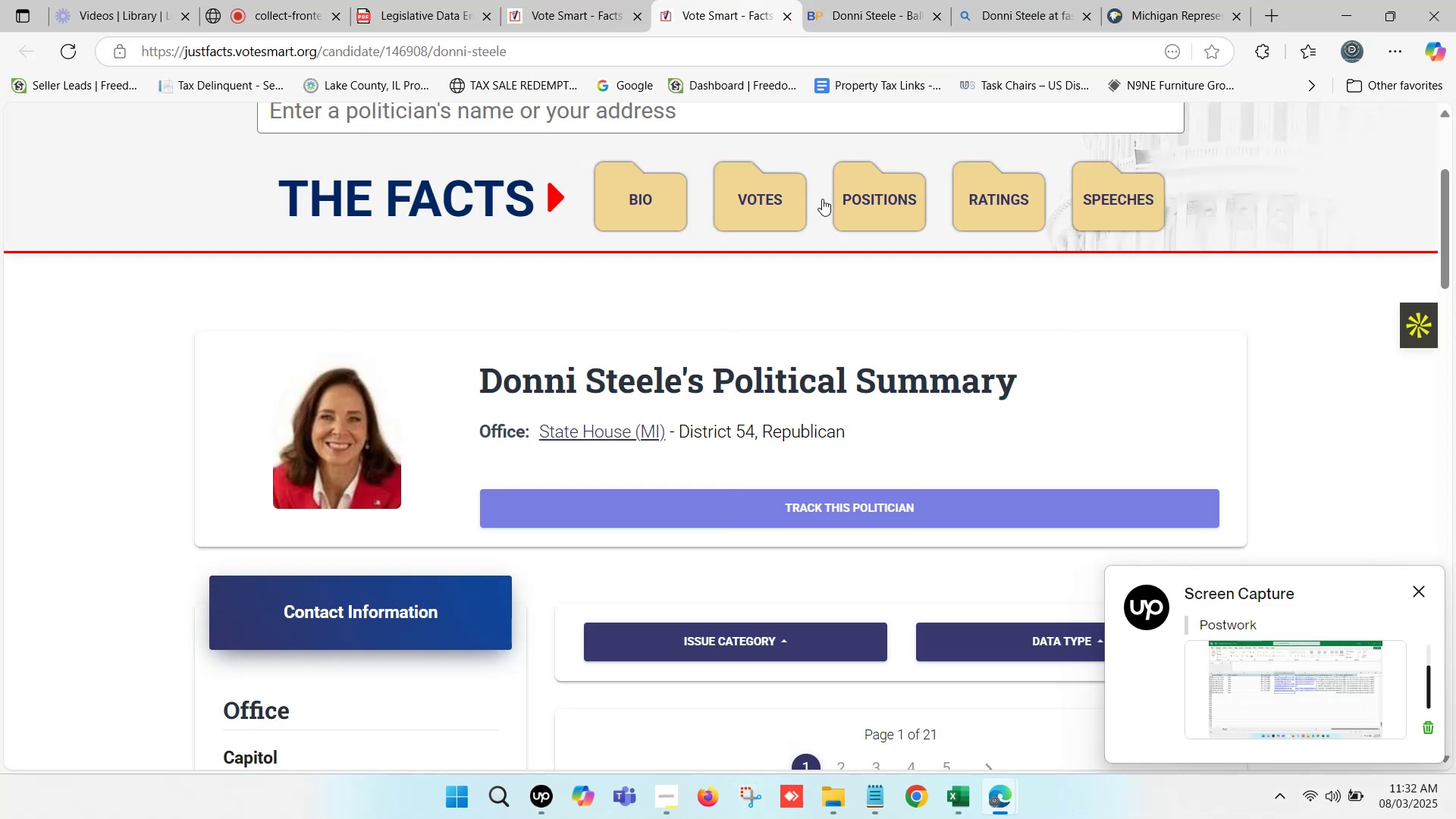 
scroll: coordinate [872, 464], scroll_direction: down, amount: 2.0
 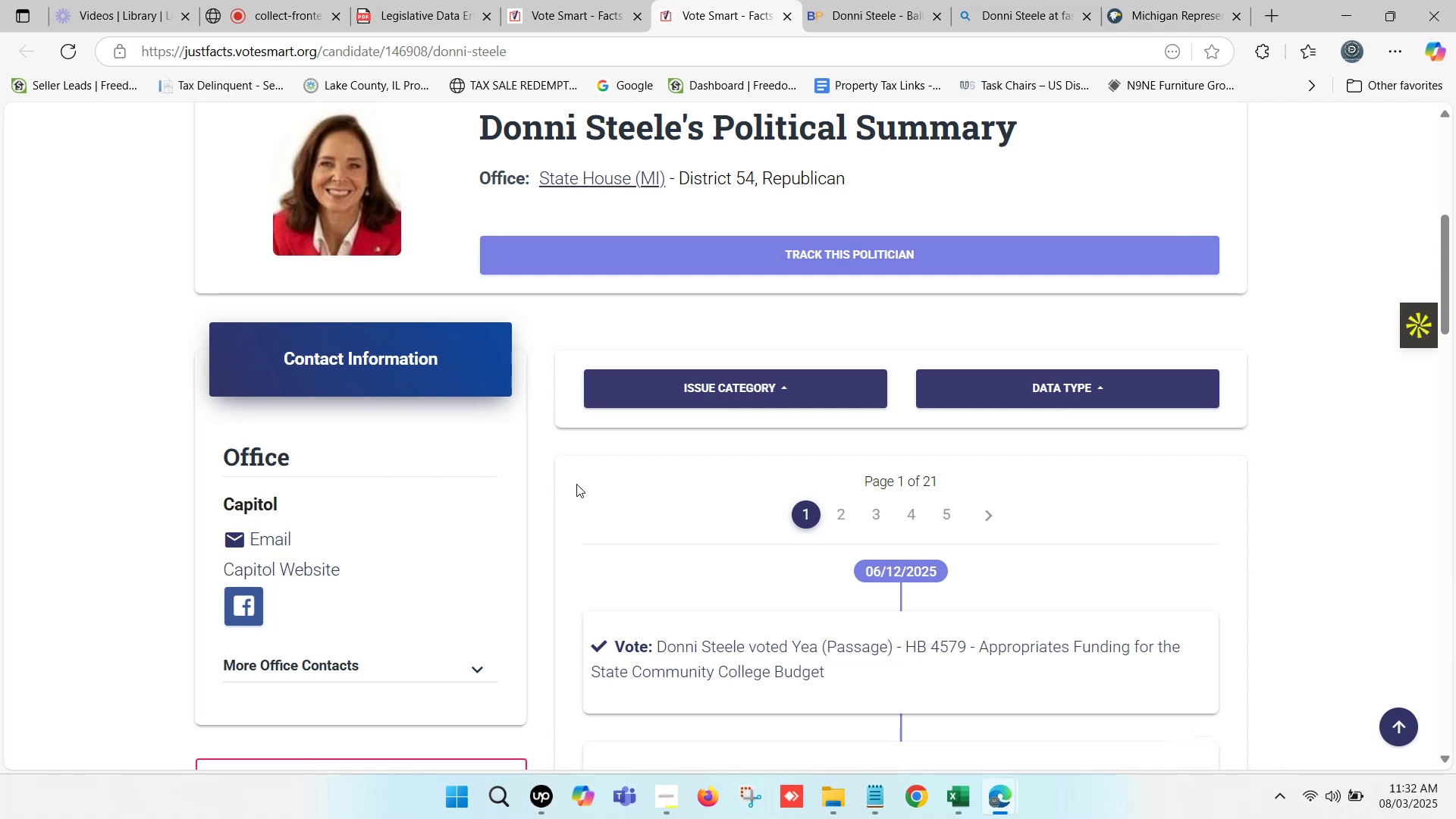 
scroll: coordinate [884, 457], scroll_direction: up, amount: 2.0
 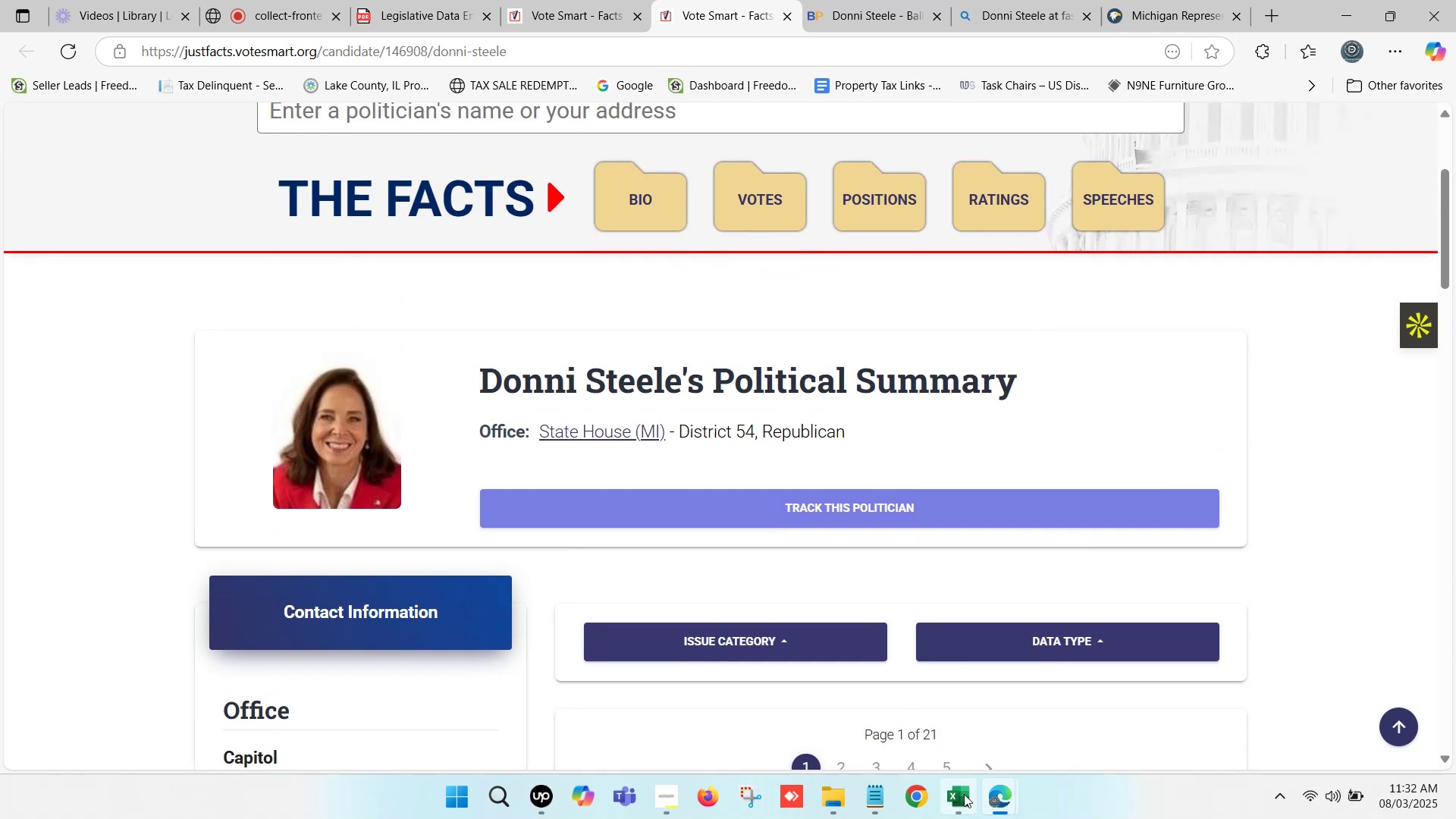 
left_click([1155, 0])
 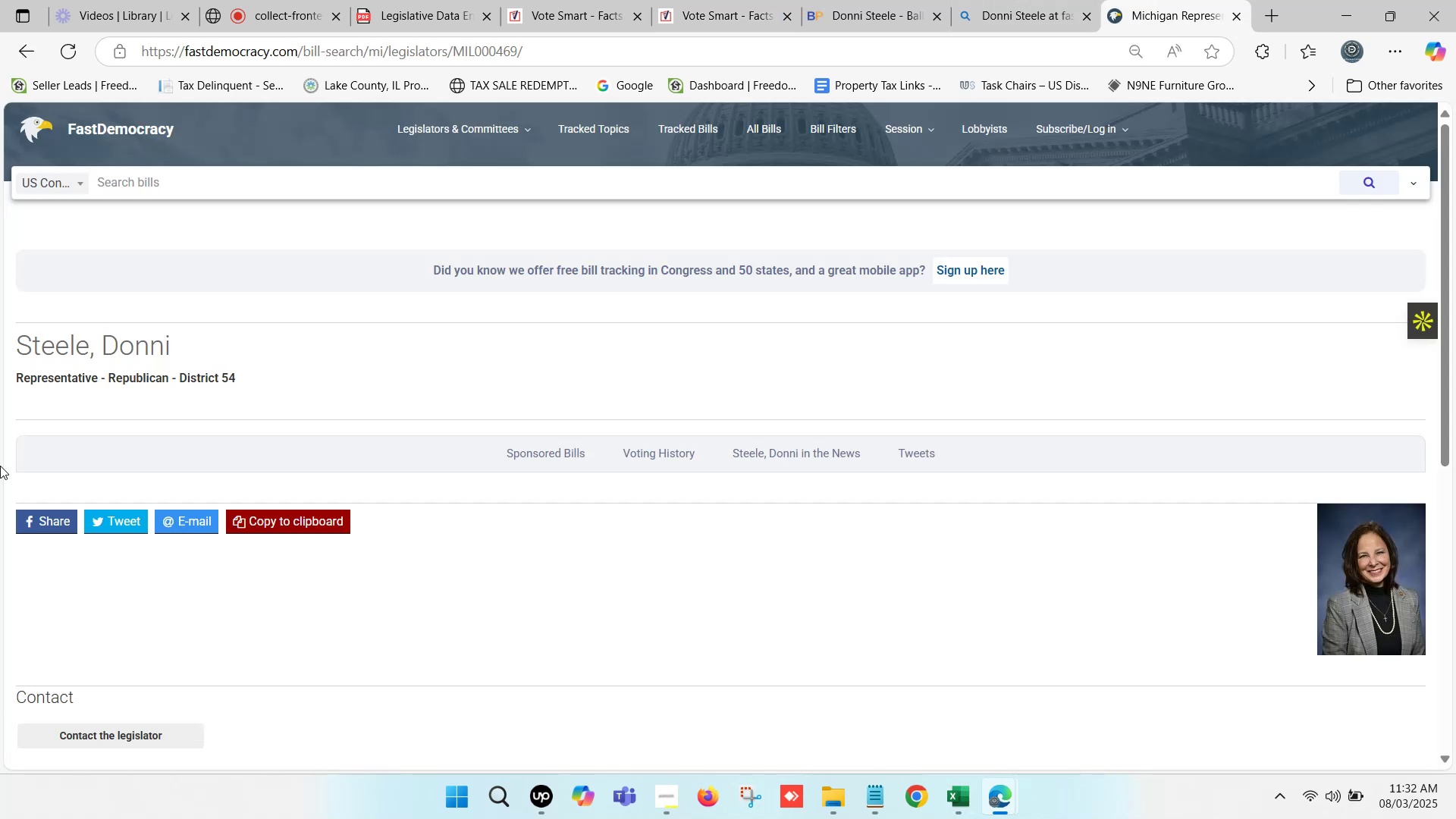 
scroll: coordinate [325, 438], scroll_direction: down, amount: 4.0
 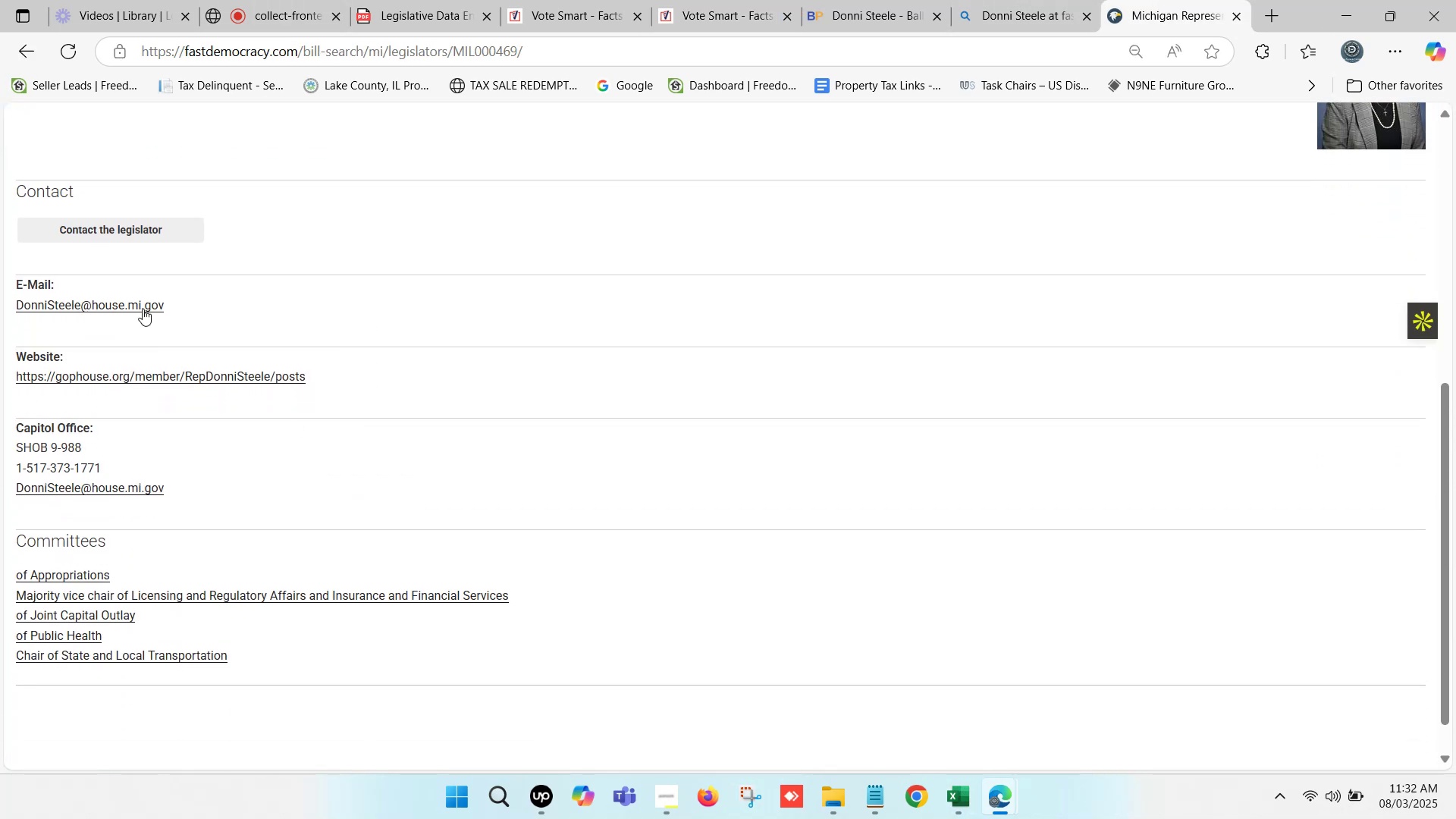 
right_click([141, 306])
 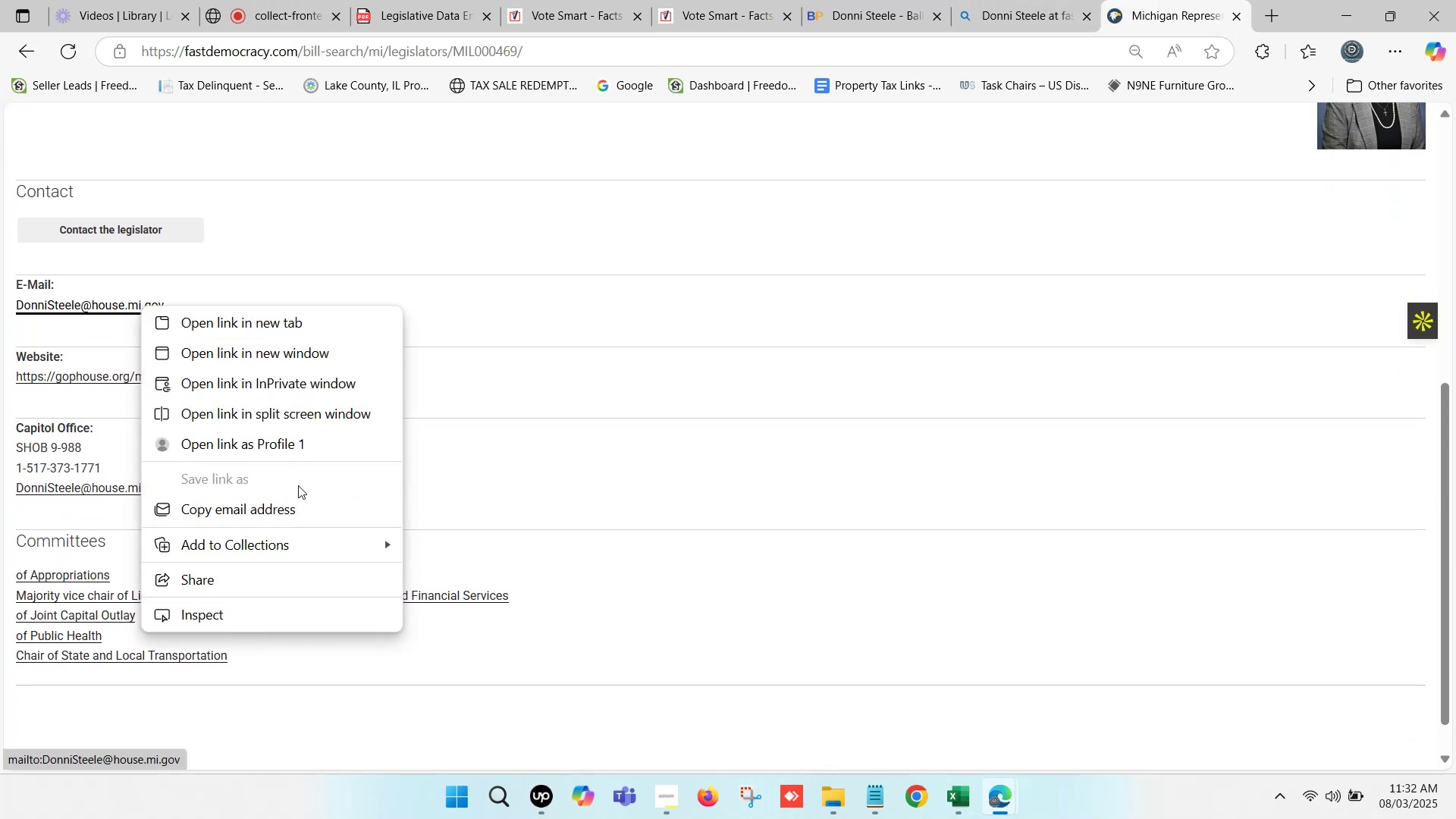 
left_click([304, 516])
 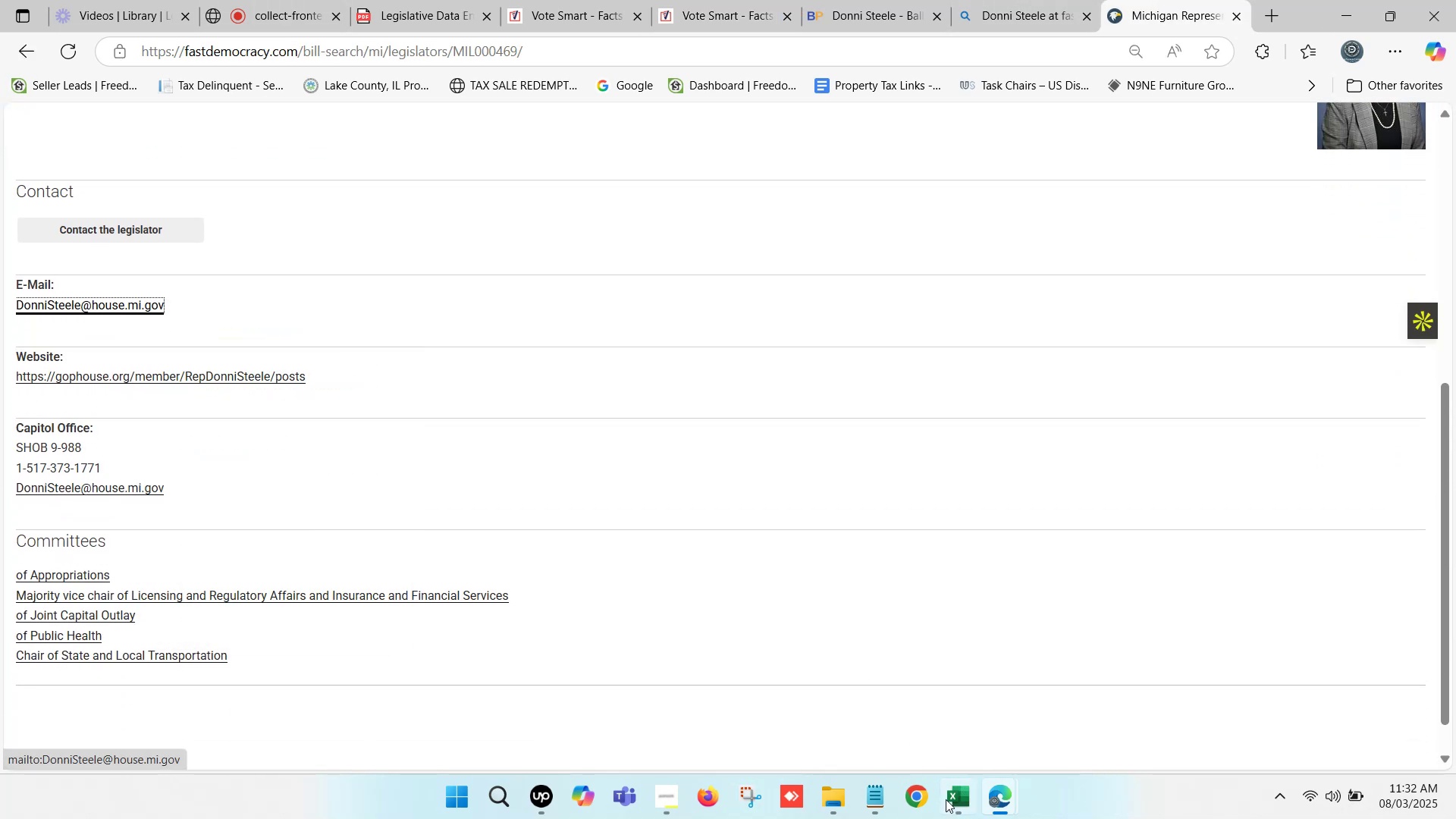 
left_click([960, 818])
 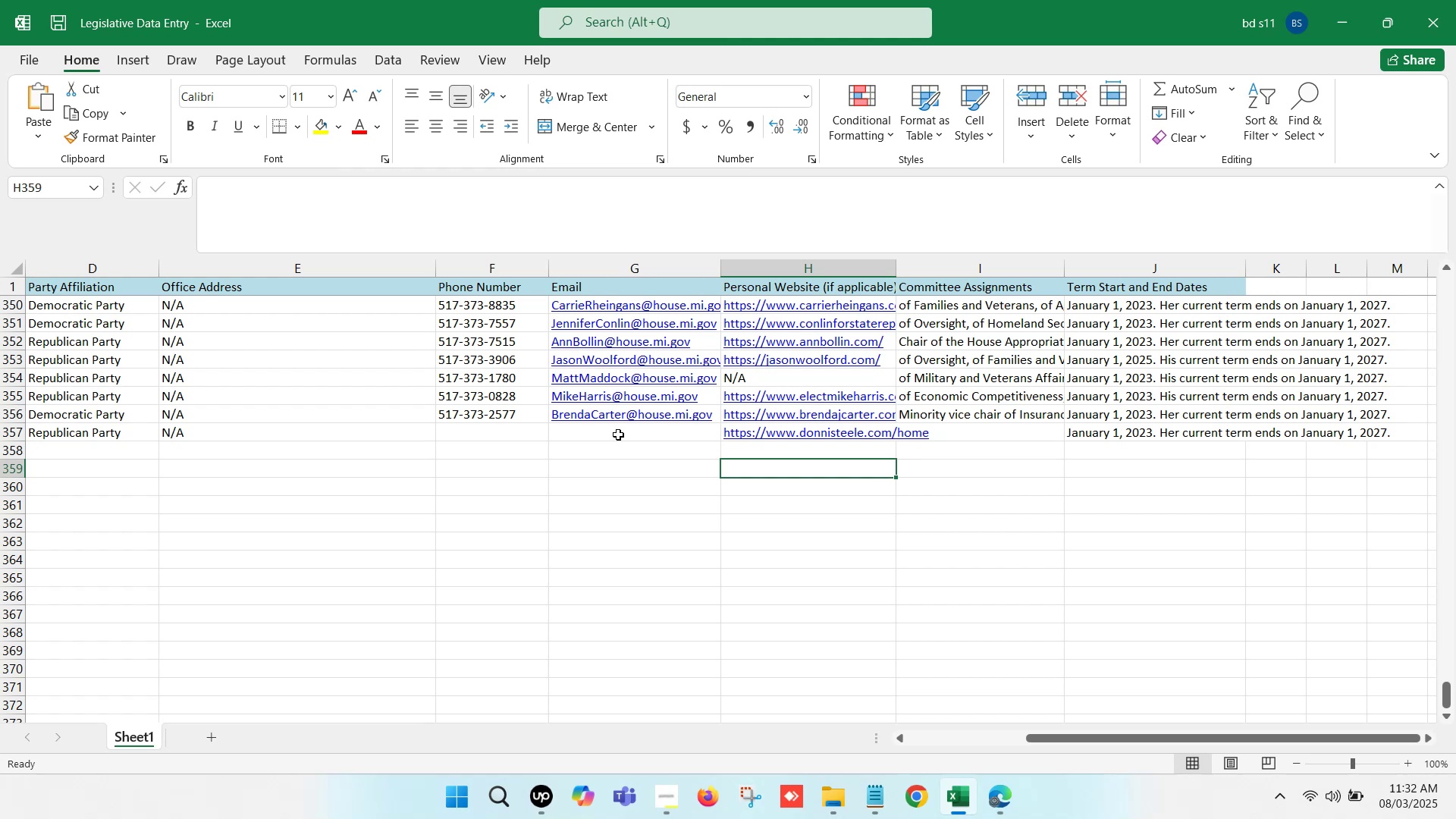 
left_click([618, 435])
 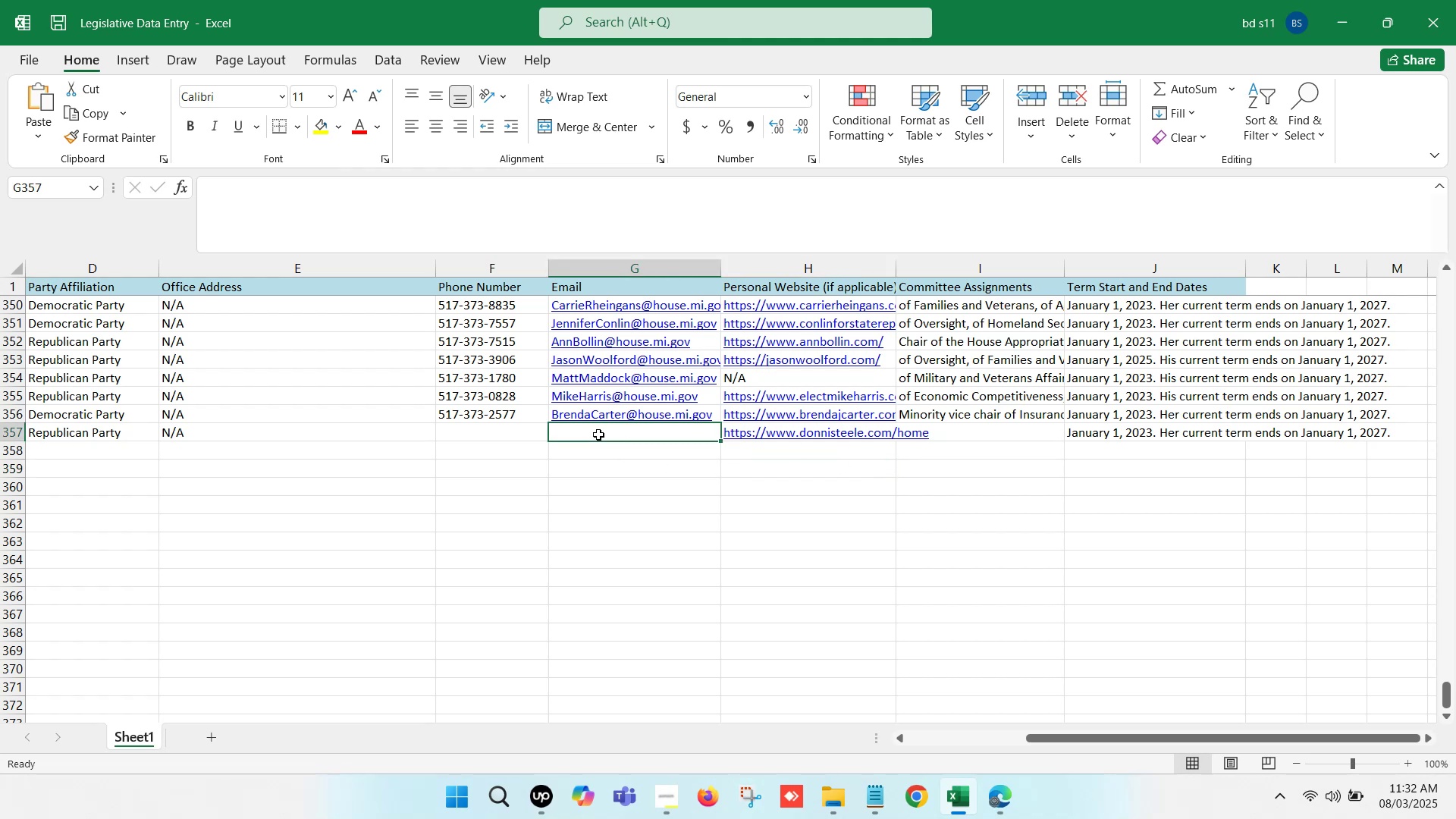 
double_click([598, 435])
 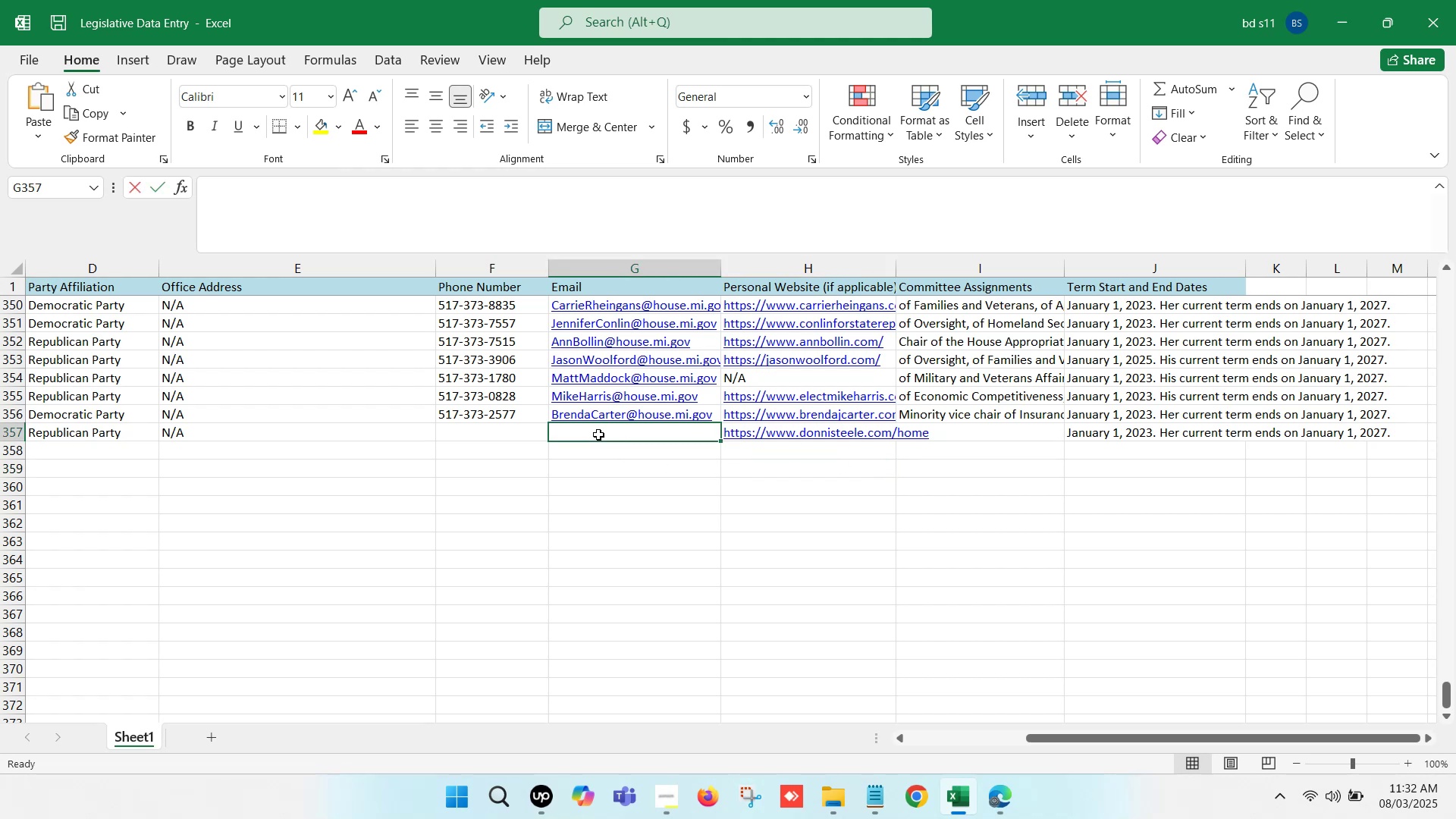 
key(Control+V)
 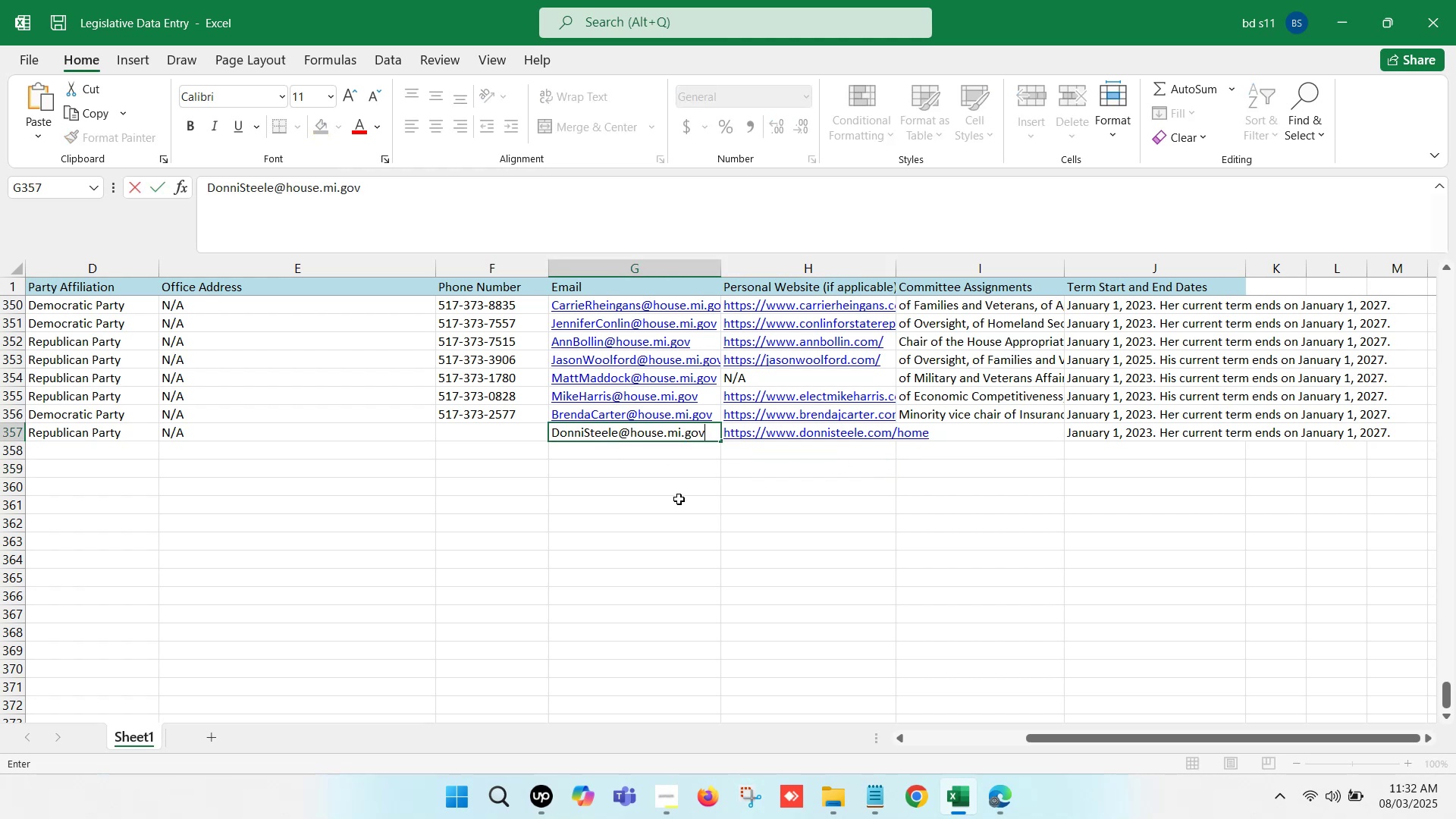 
left_click([679, 500])
 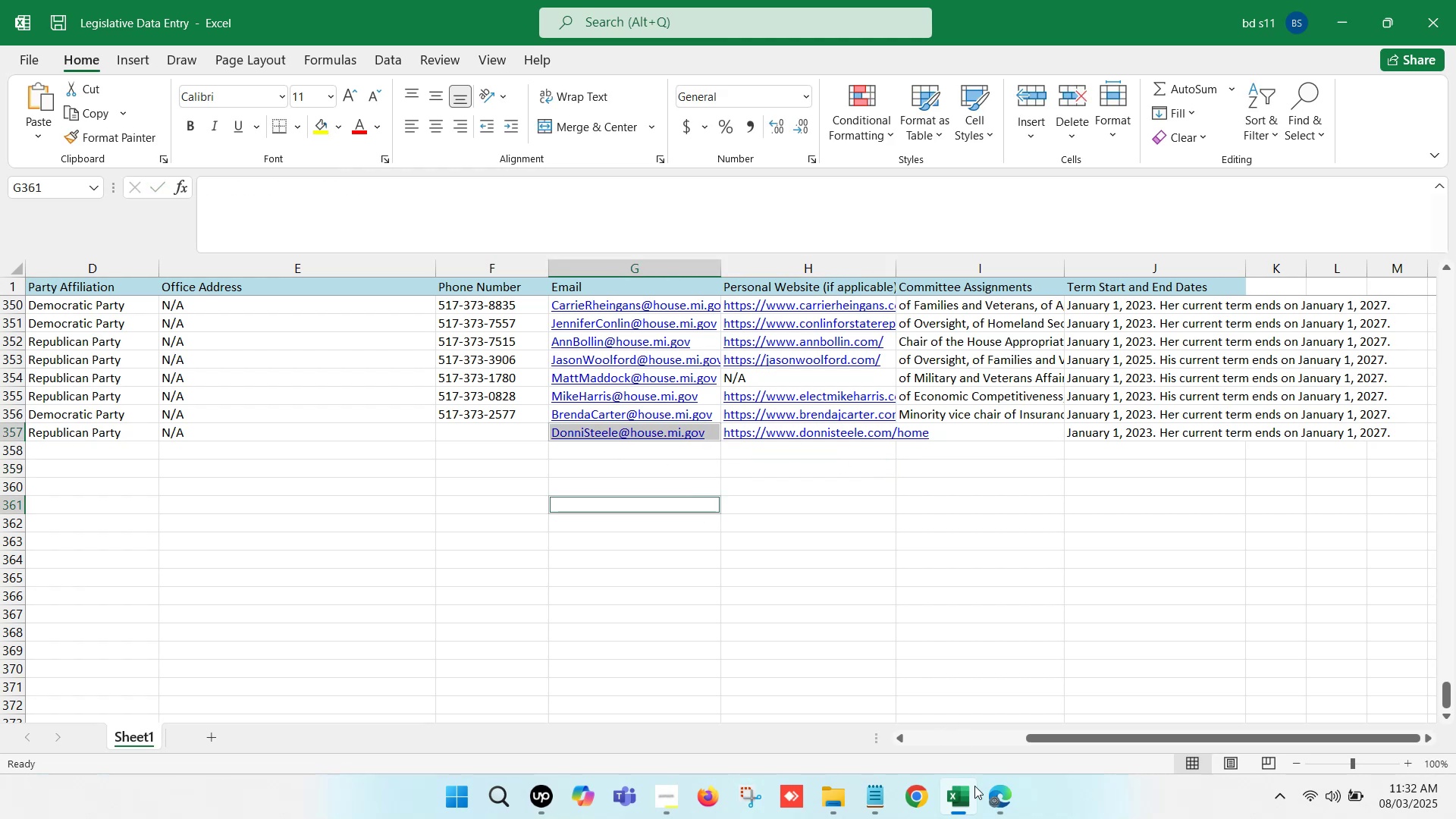 
left_click([977, 795])
 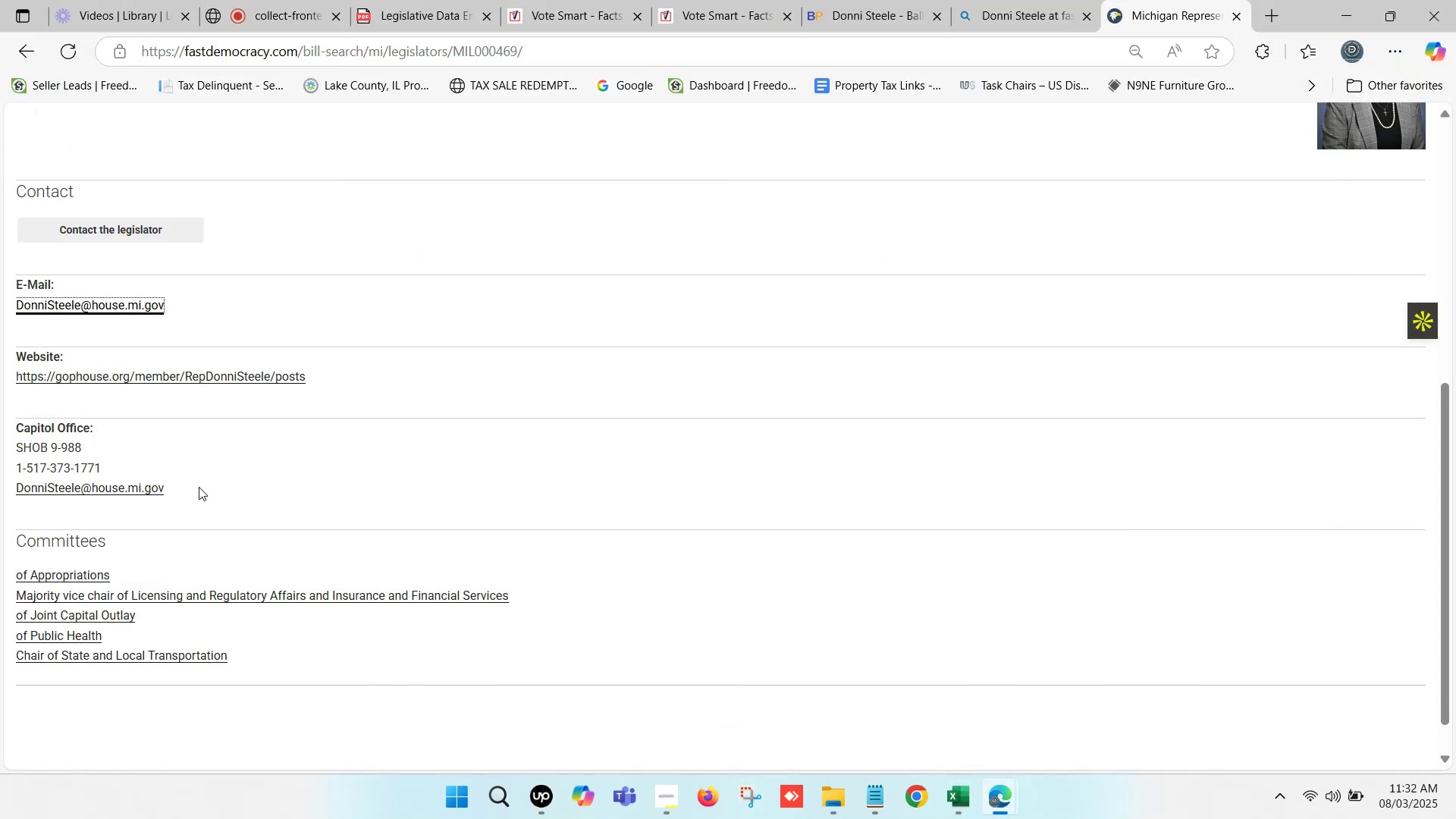 
left_click_drag(start_coordinate=[99, 467], to_coordinate=[27, 469])
 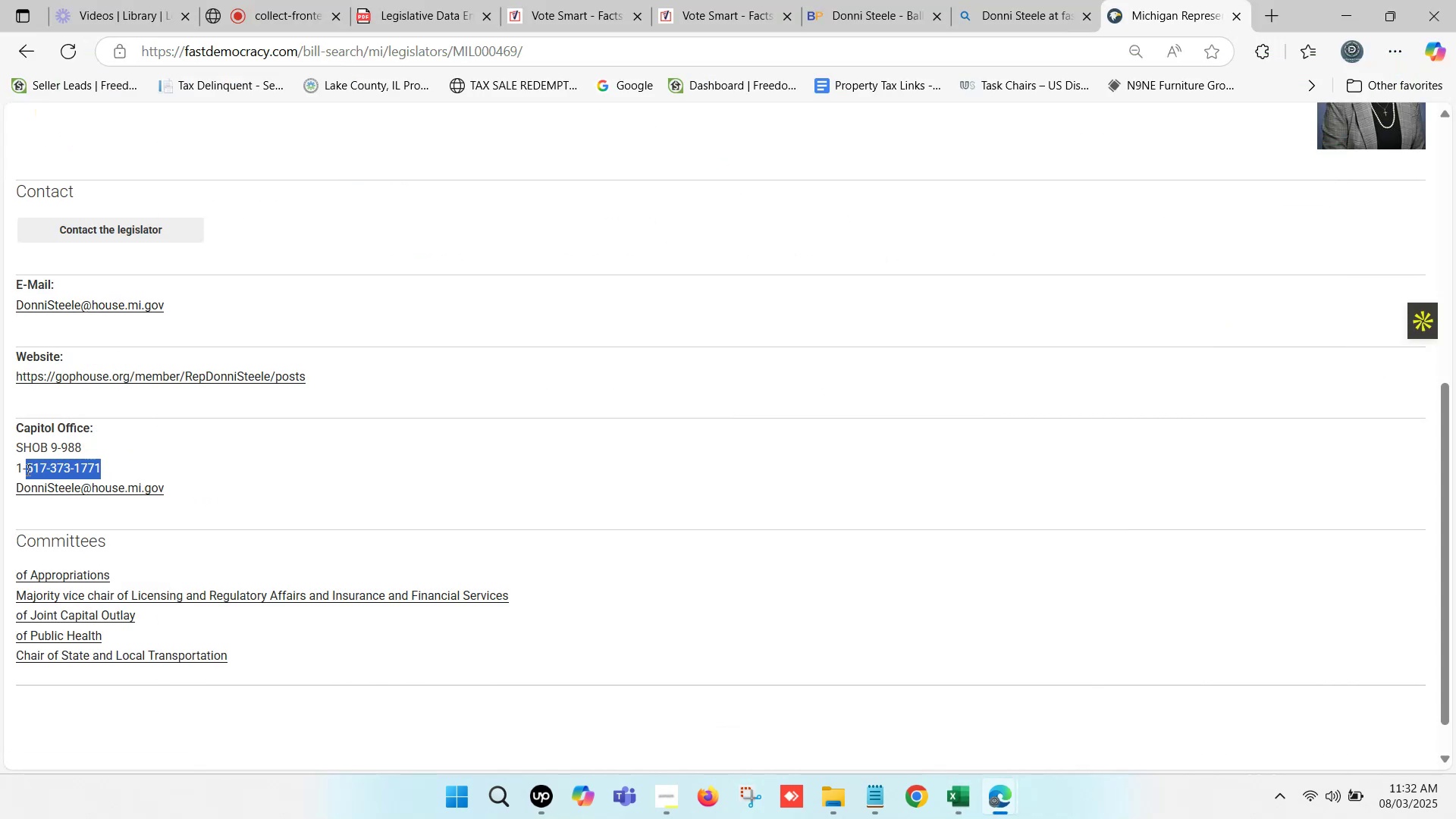 
key(Control+C)
 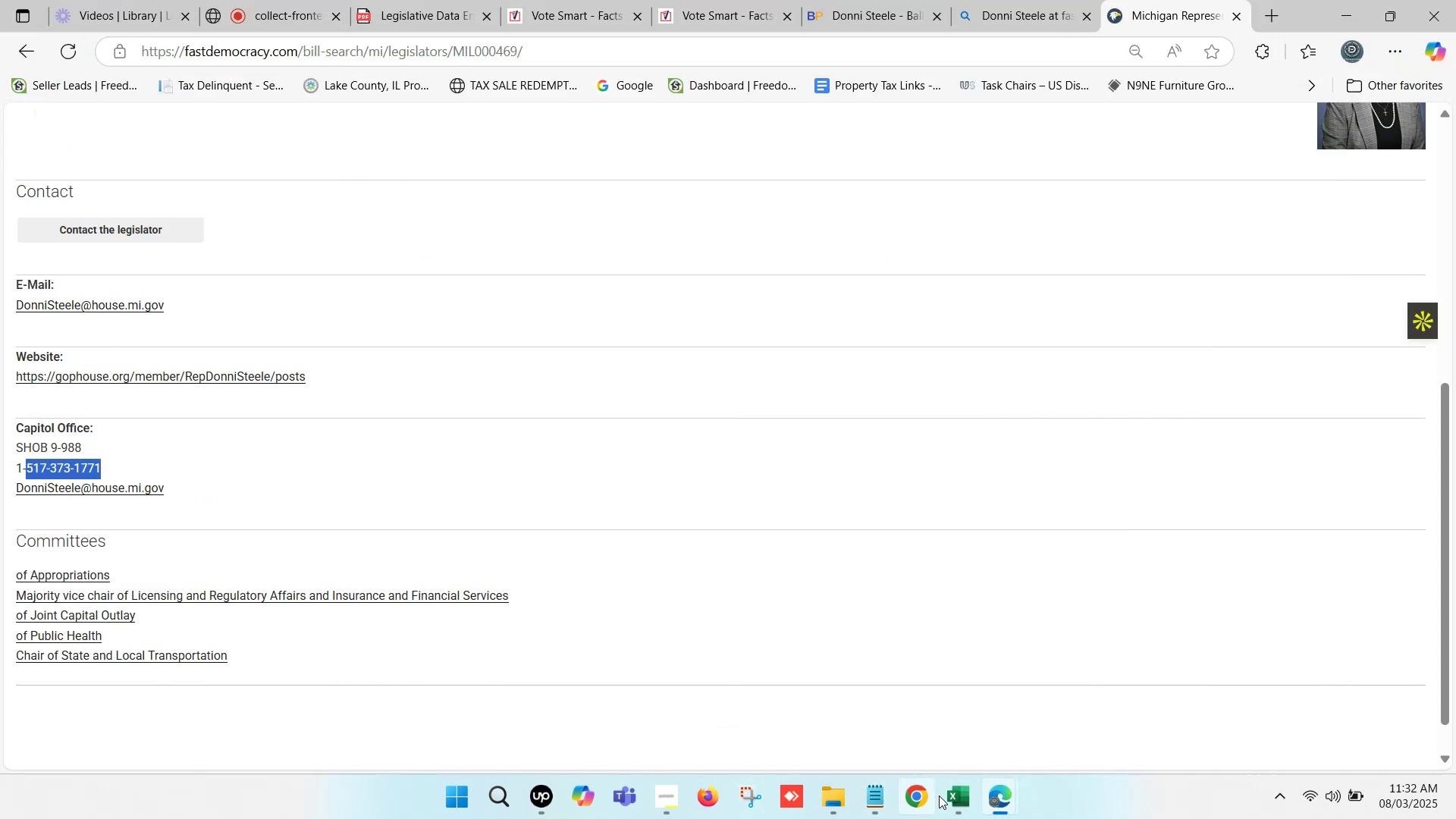 
left_click([943, 795])
 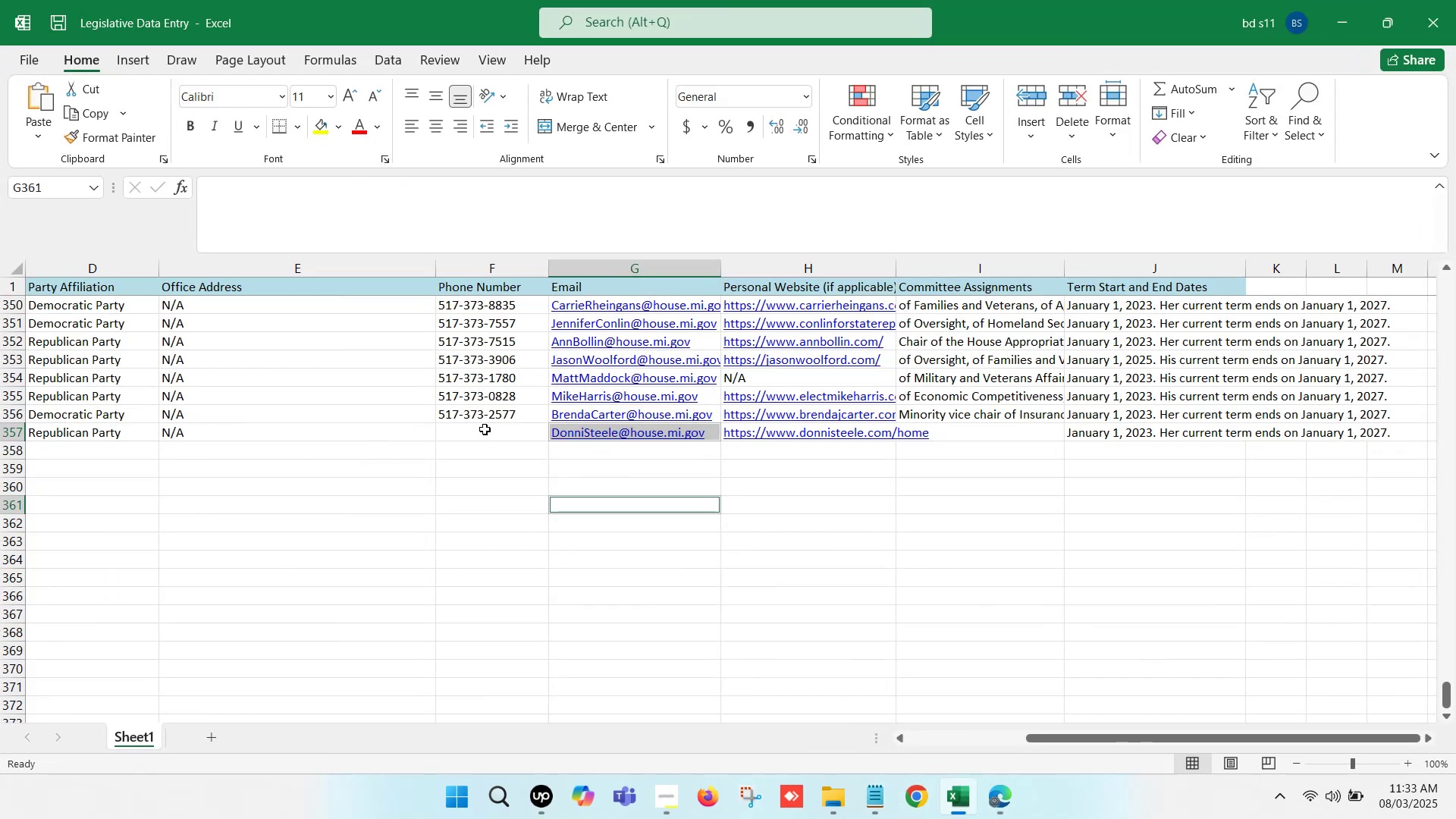 
double_click([485, 429])
 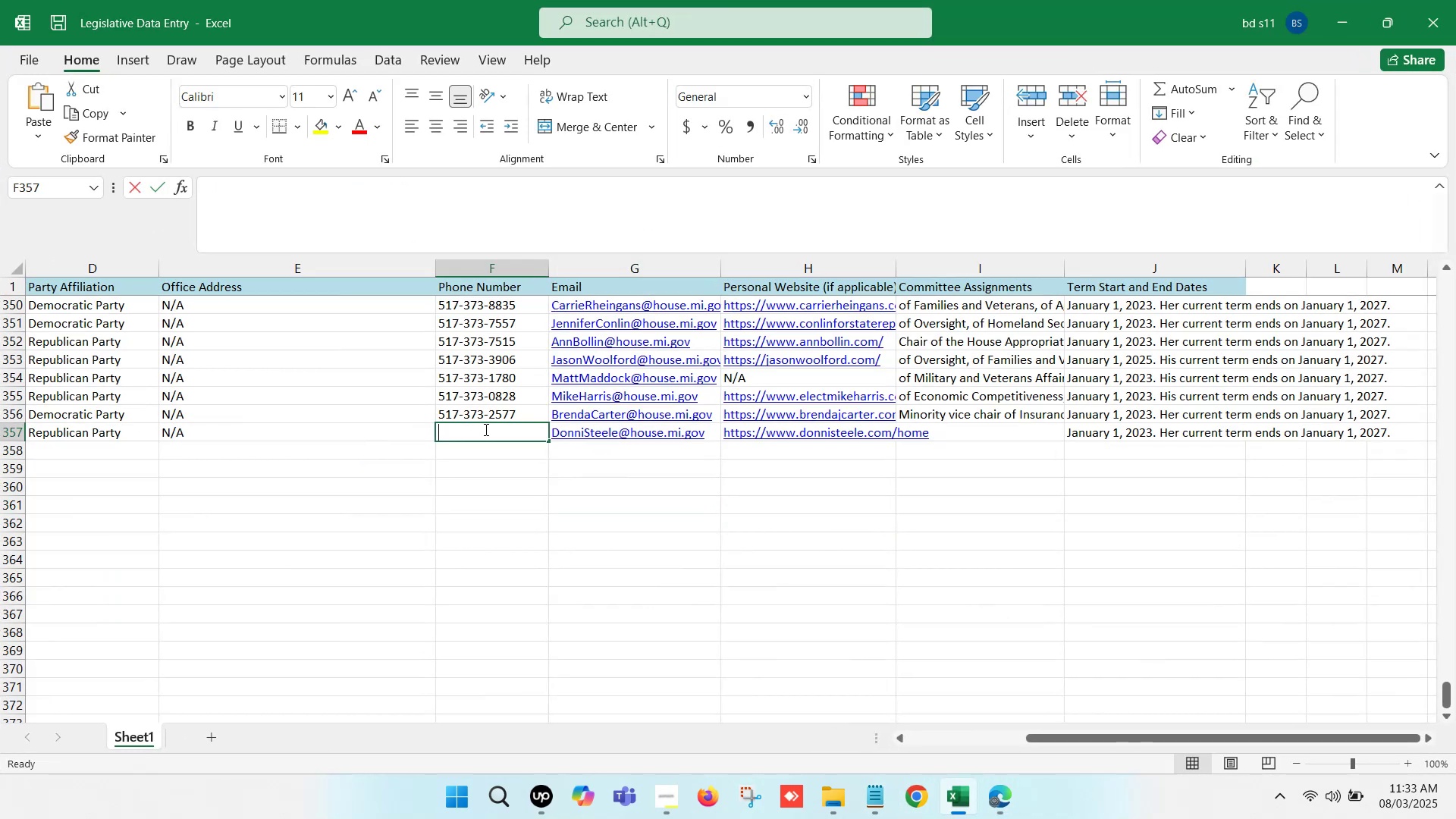 
key(Control+V)
 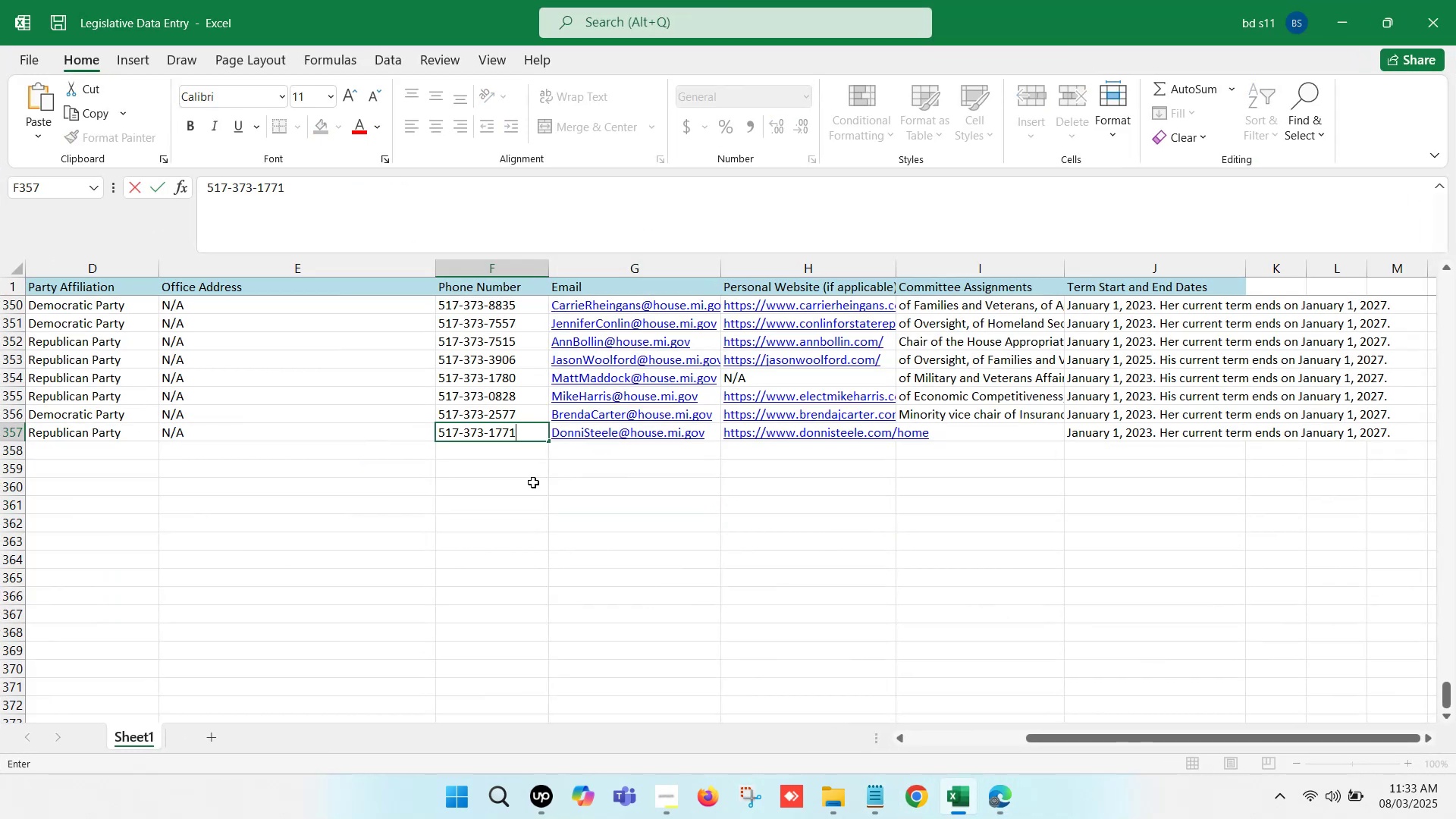 
left_click([533, 482])
 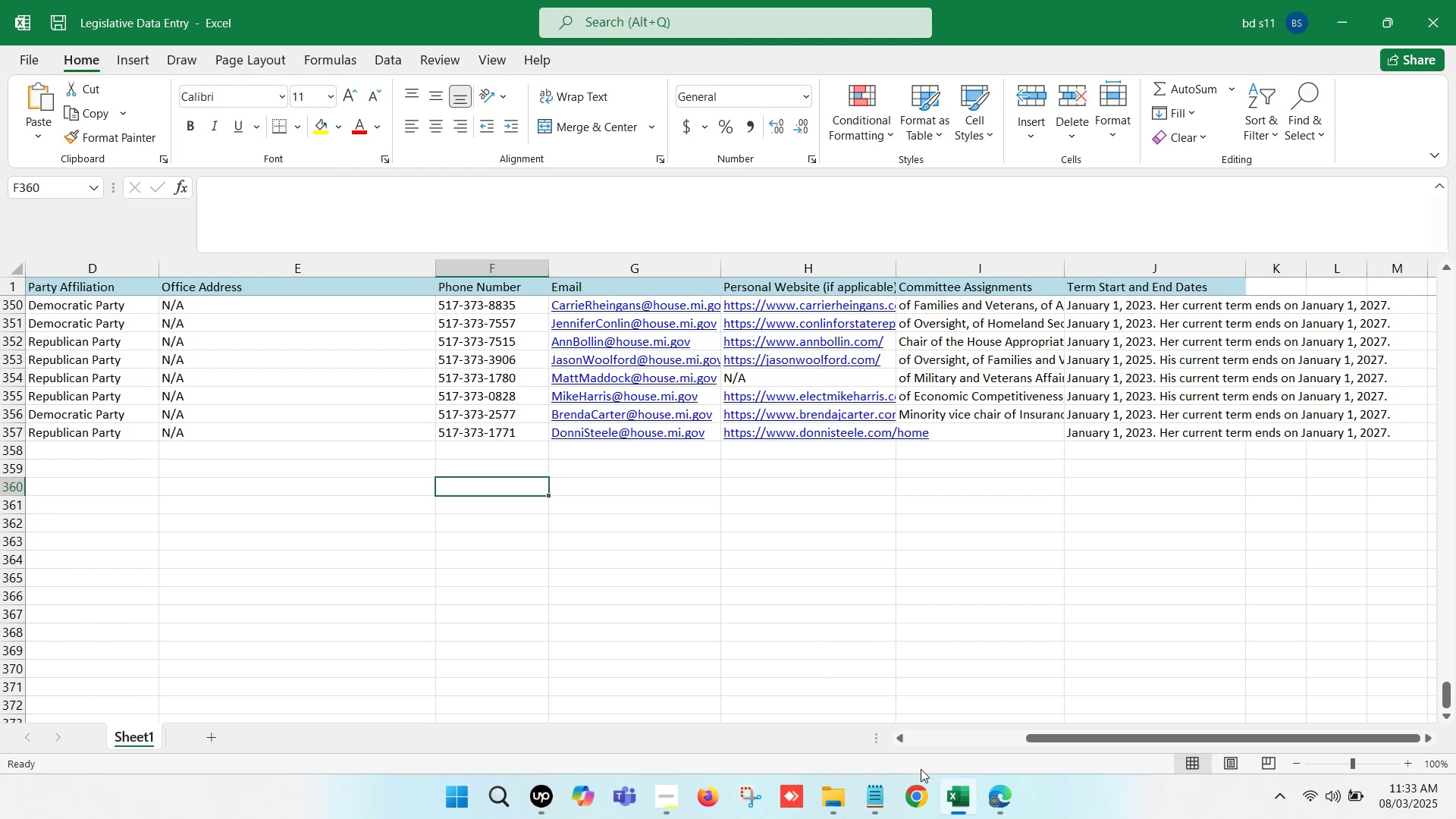 
left_click([951, 806])
 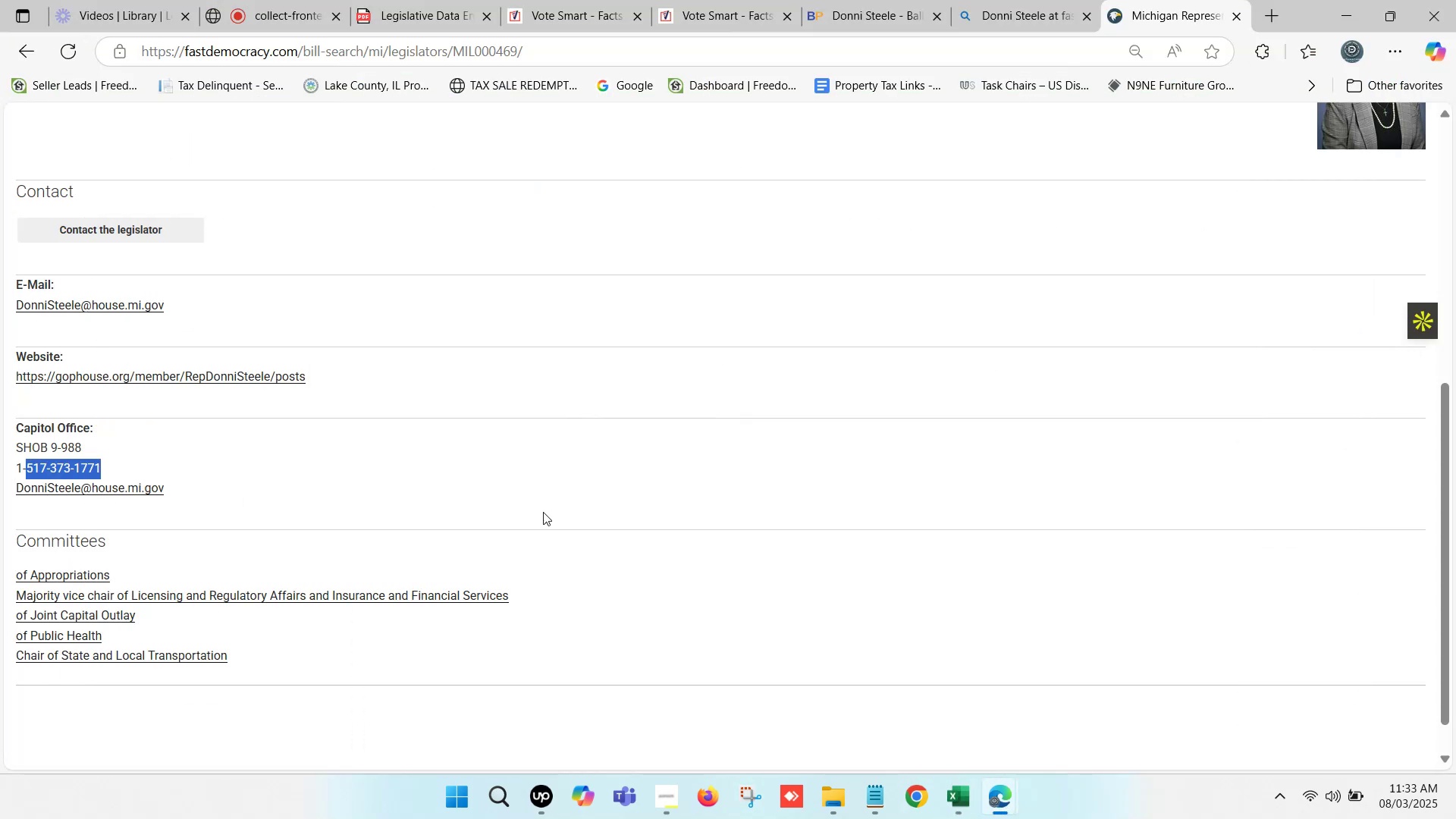 
scroll: coordinate [513, 500], scroll_direction: down, amount: 1.0
 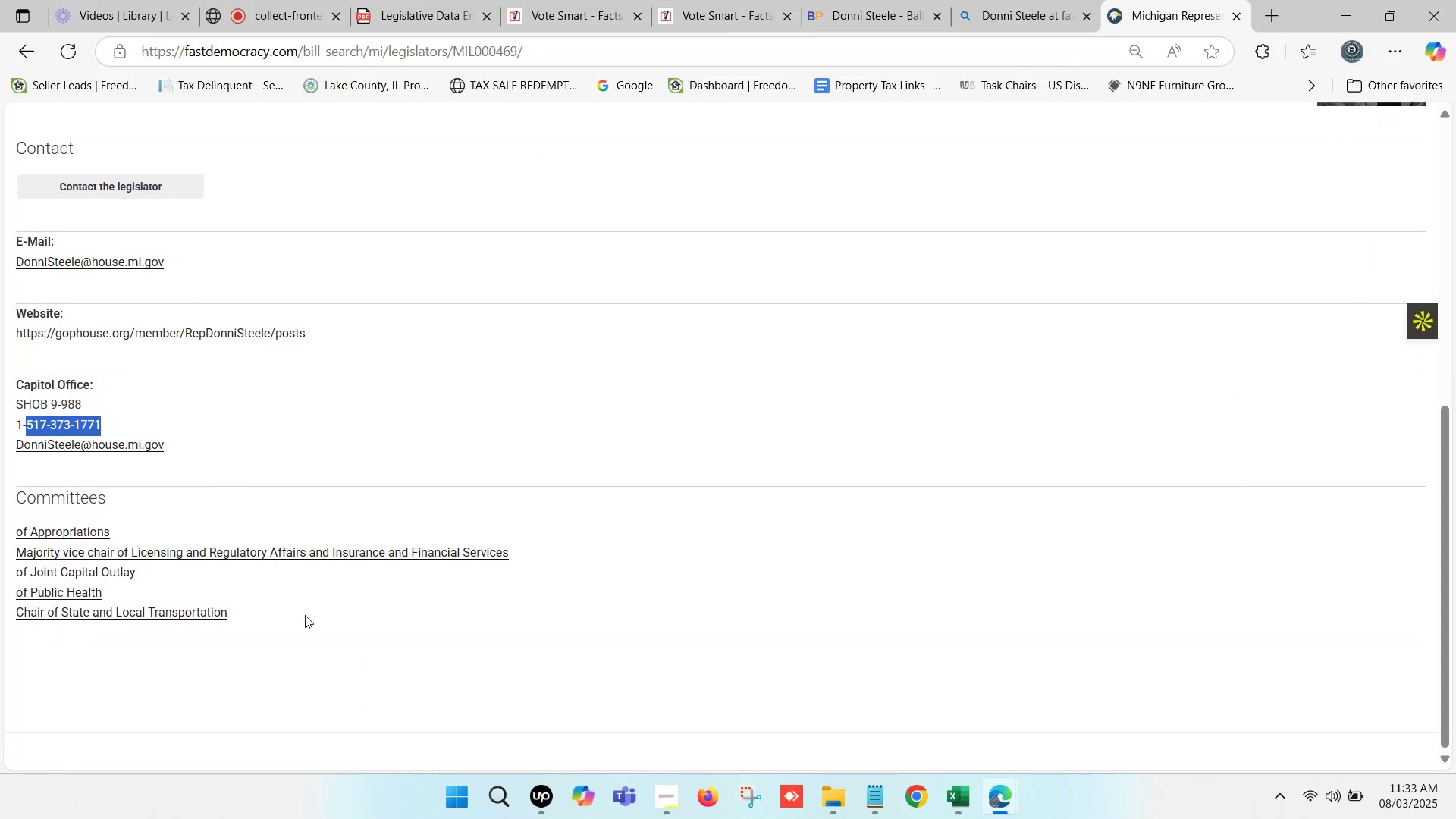 
left_click_drag(start_coordinate=[253, 614], to_coordinate=[17, 533])
 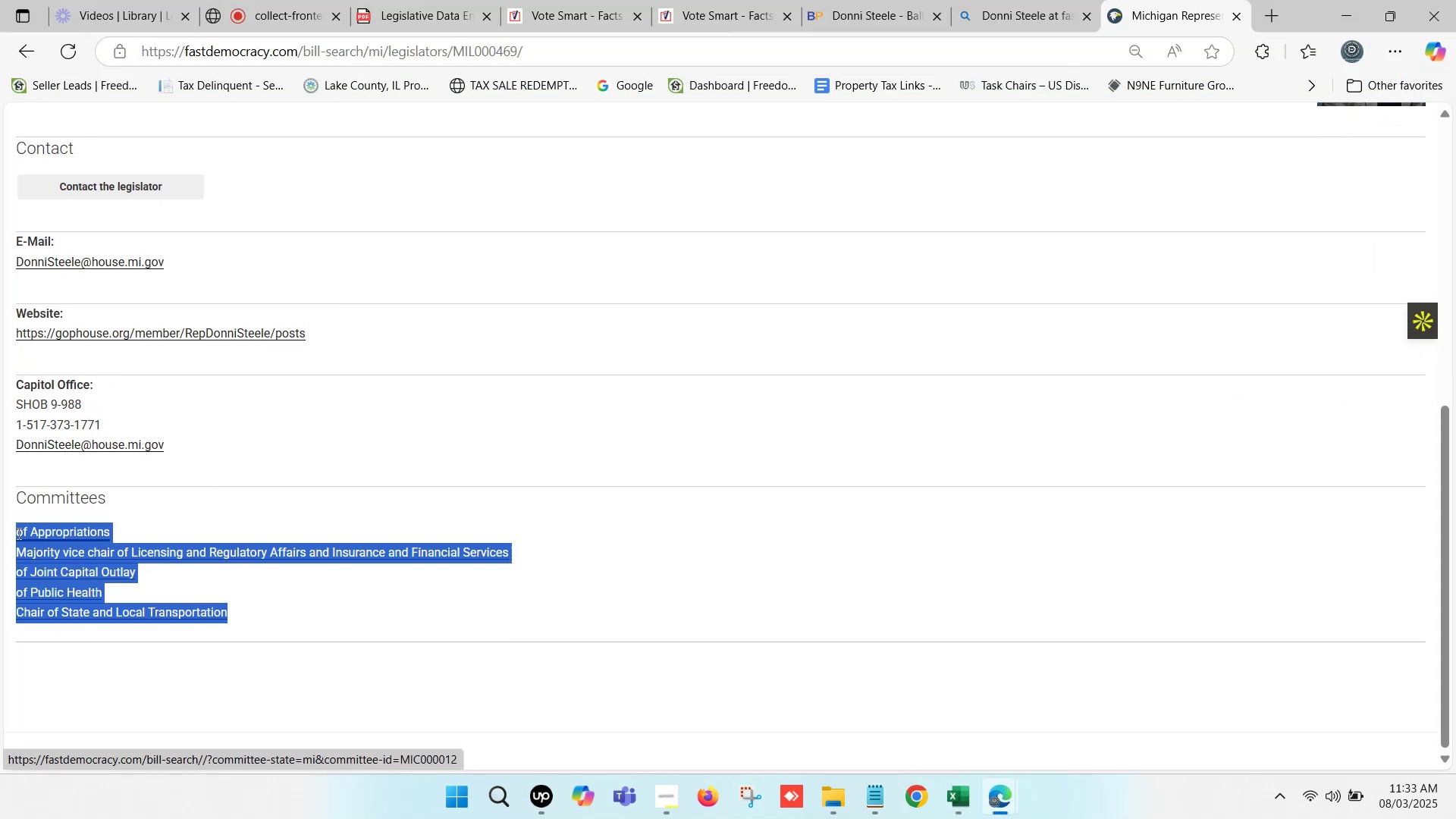 
key(Control+C)
 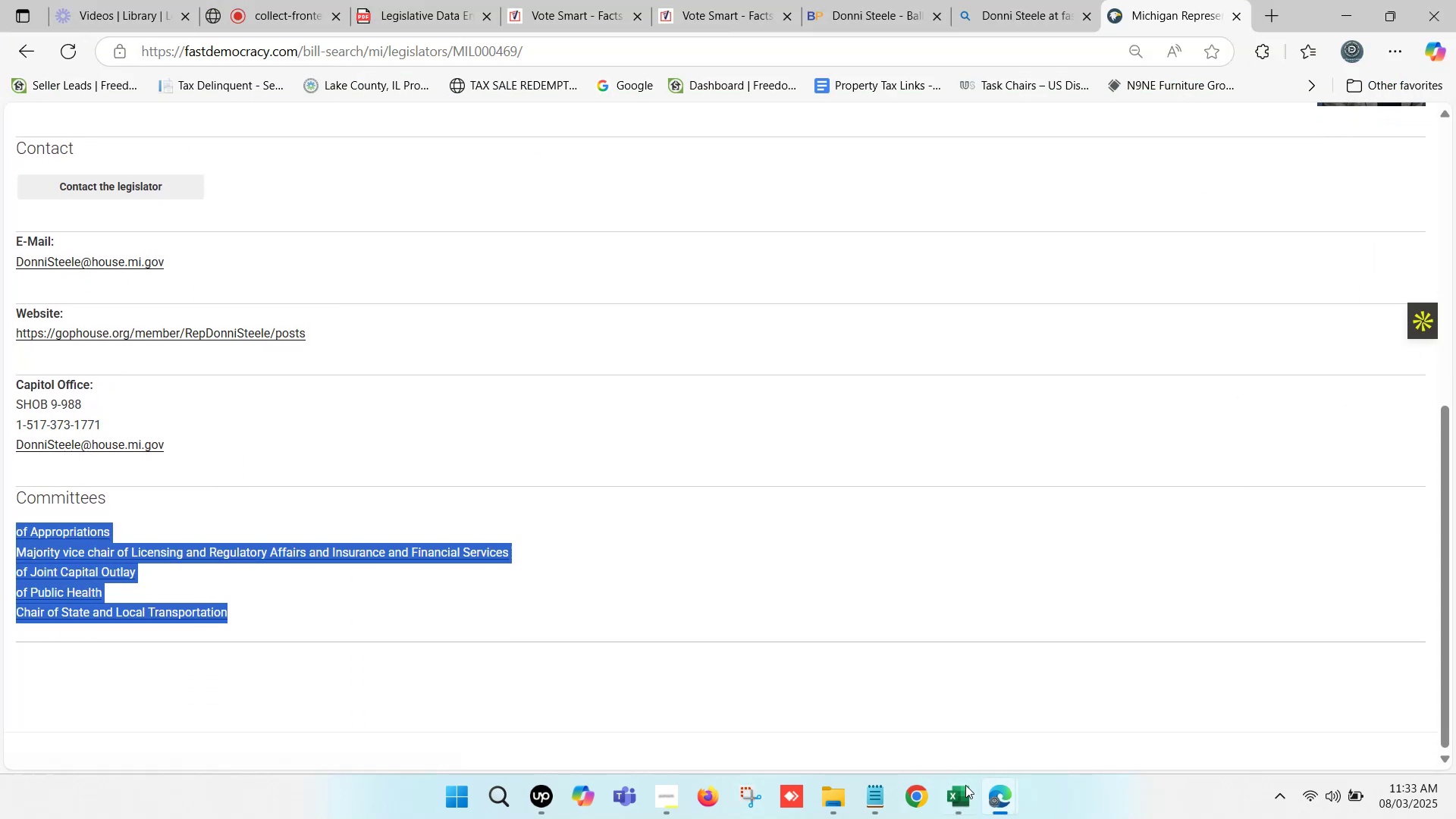 
left_click([958, 803])
 